 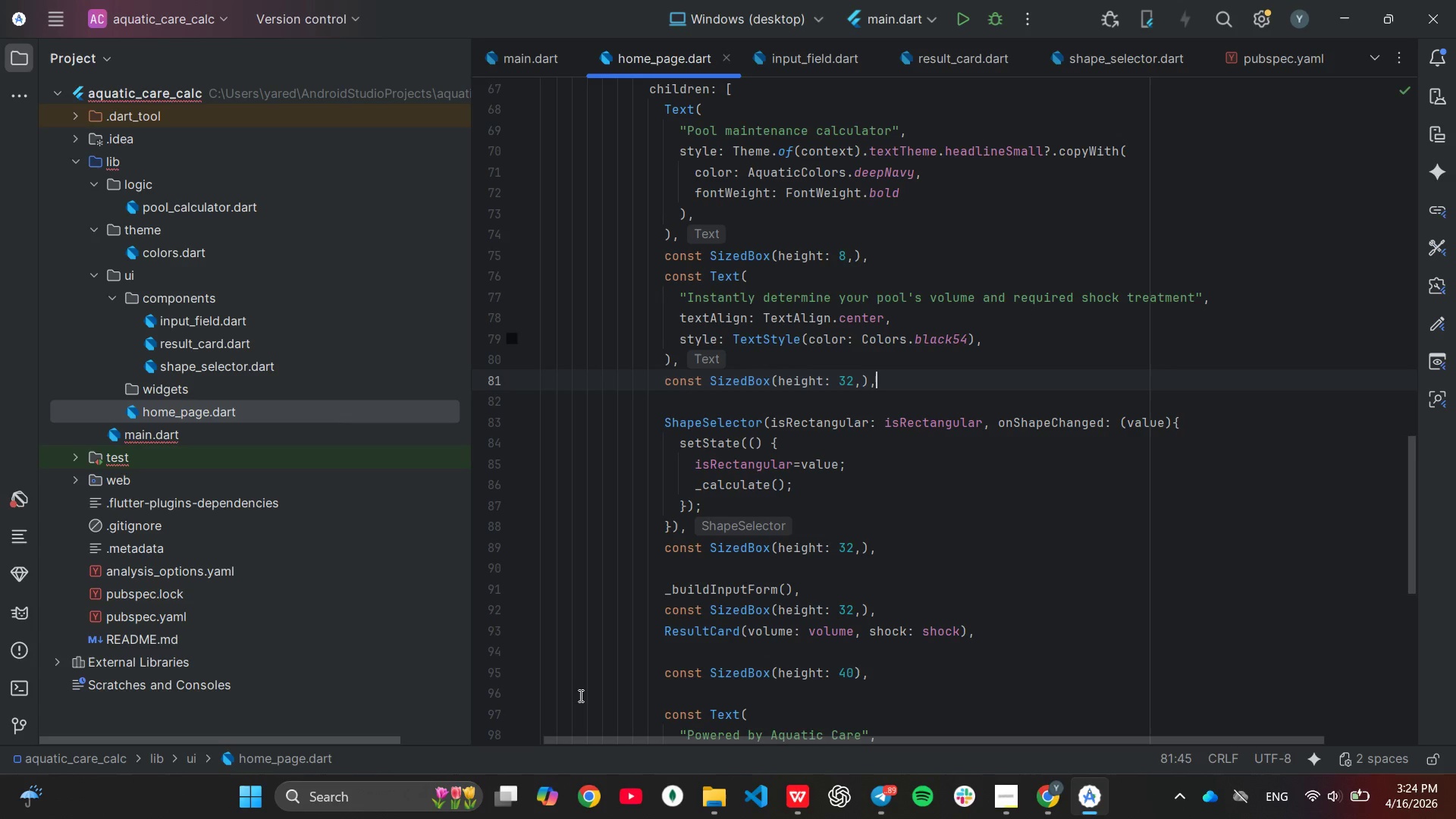 
right_click([183, 389])
 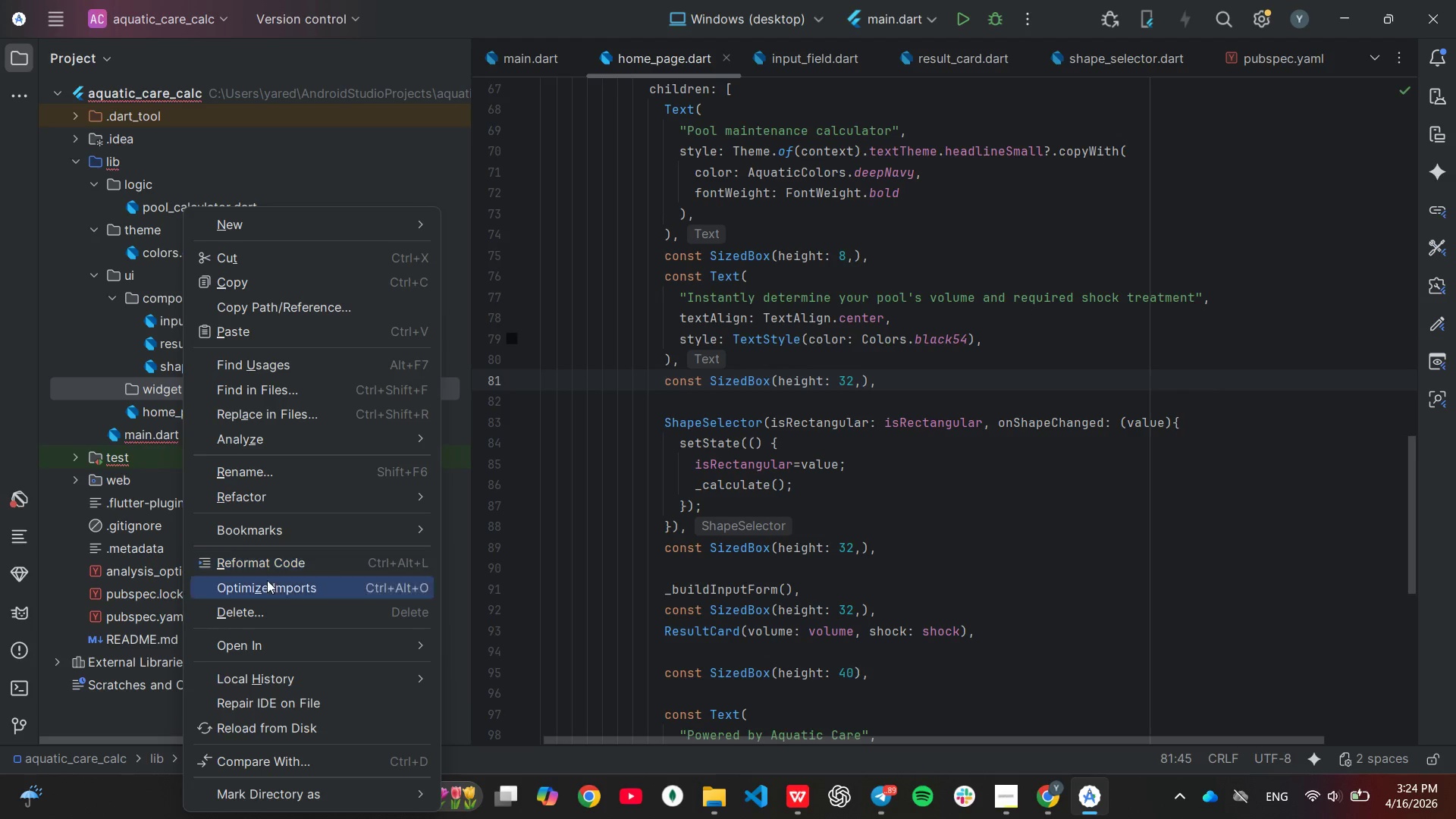 
left_click([269, 606])
 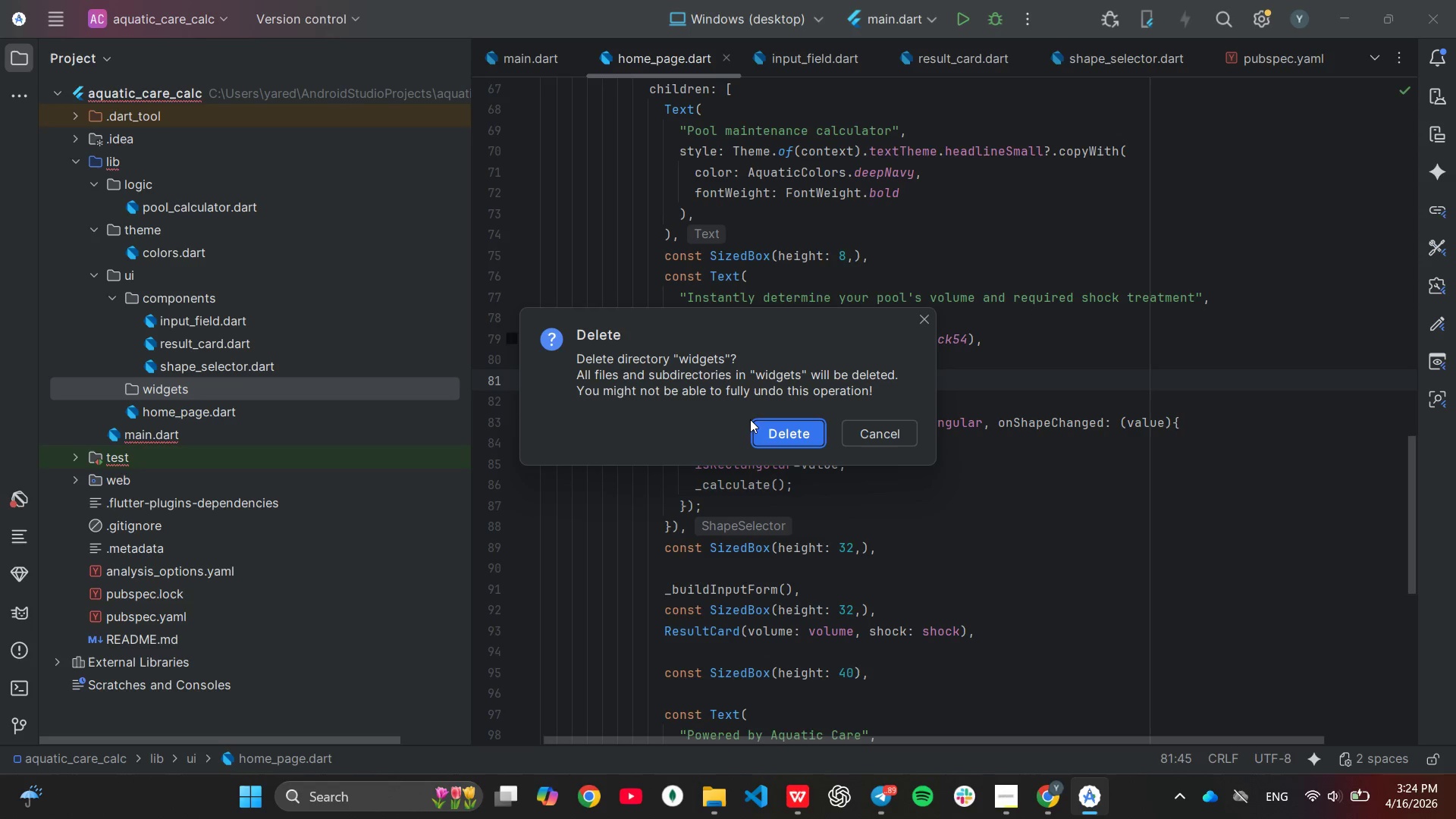 
left_click([764, 428])
 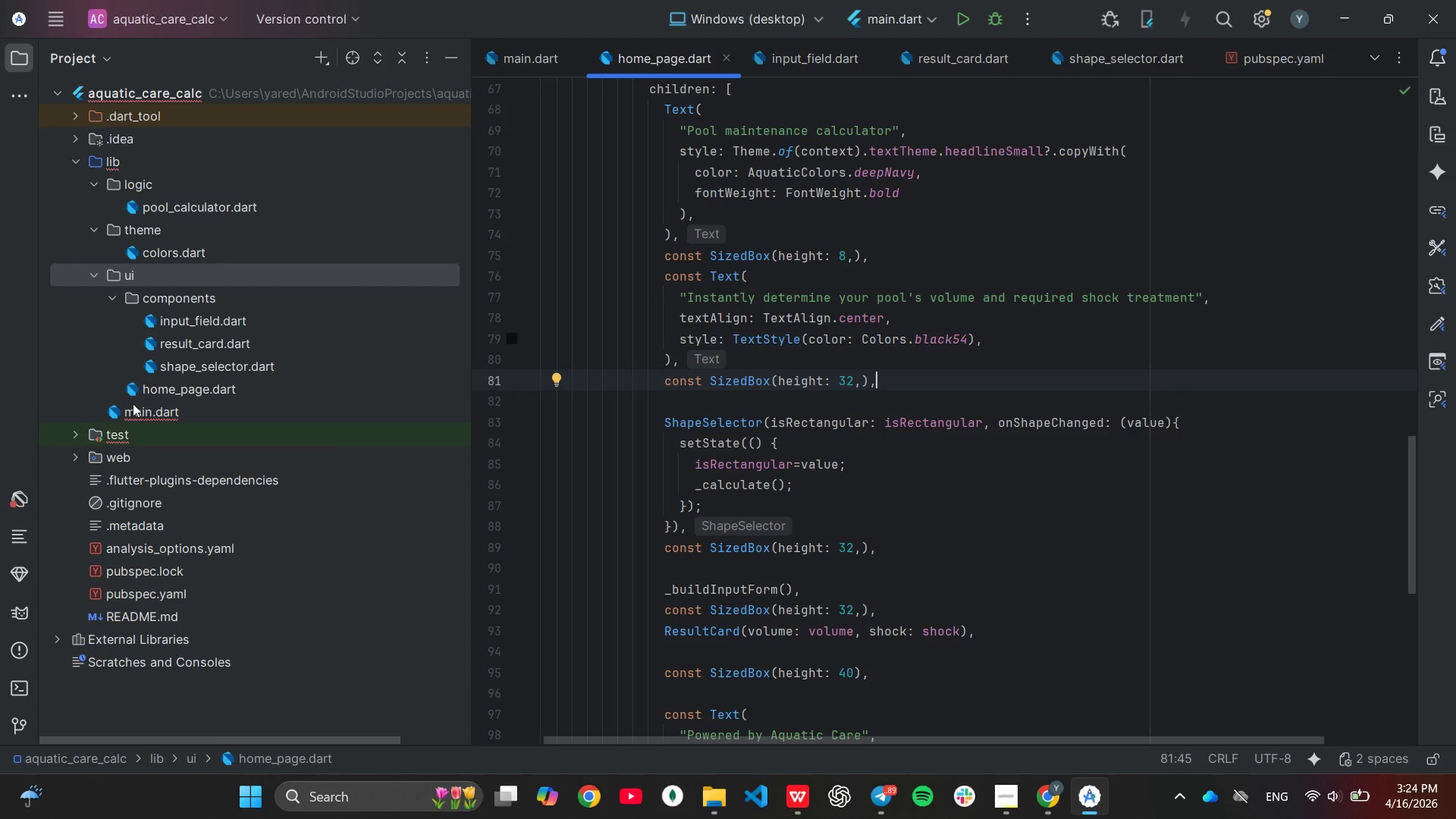 
double_click([138, 411])
 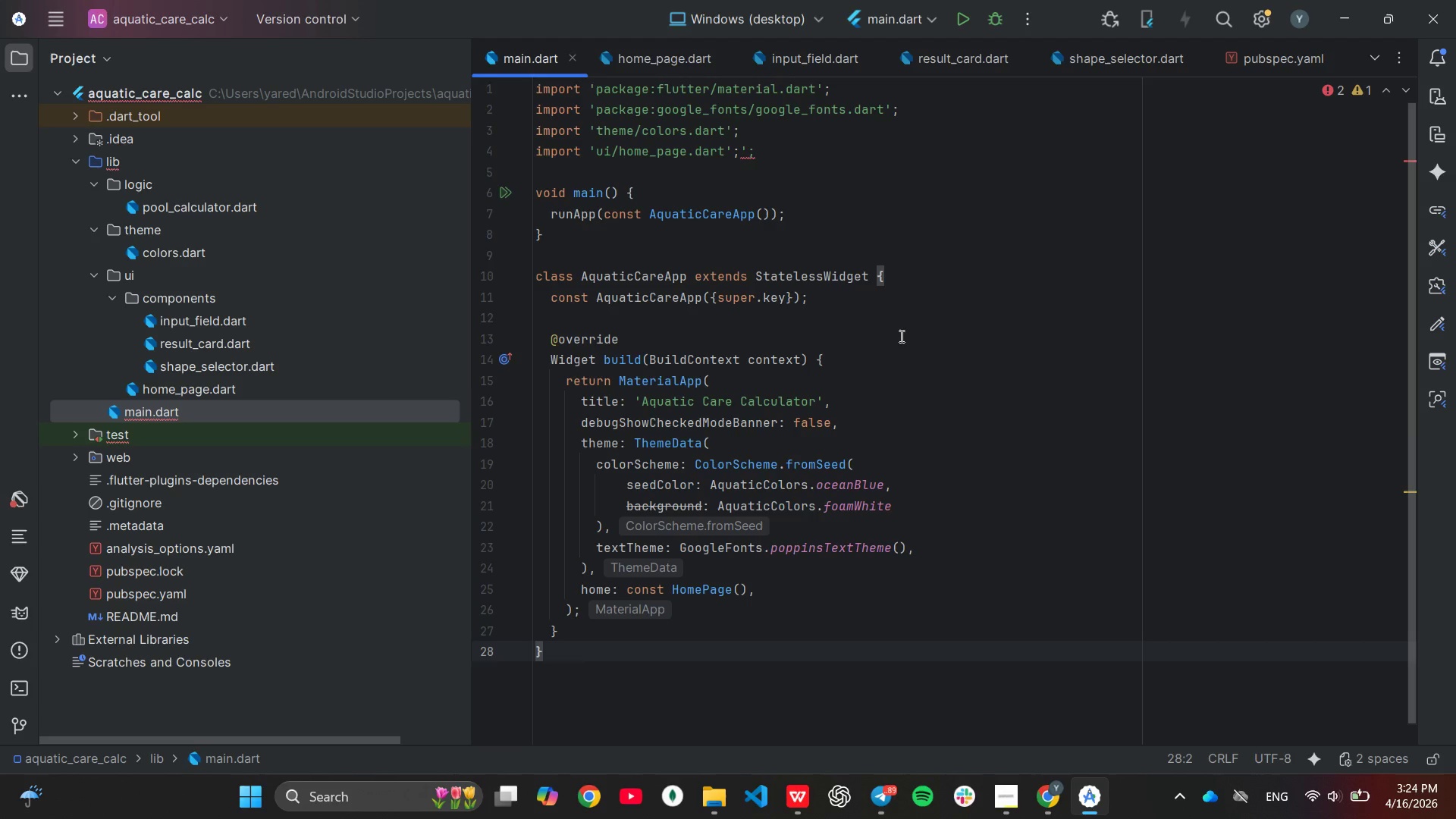 
wait(8.64)
 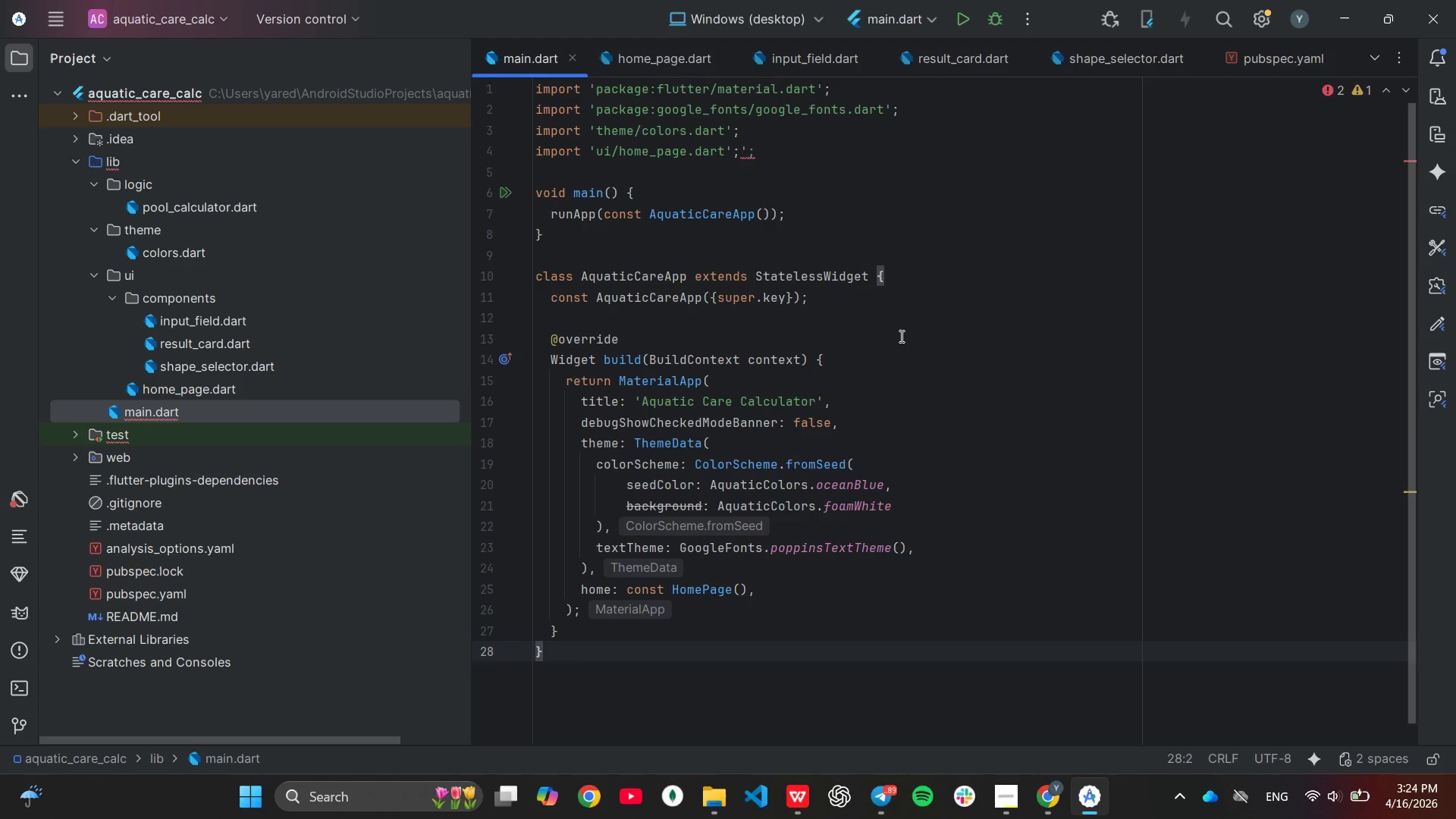 
key(Backspace)
 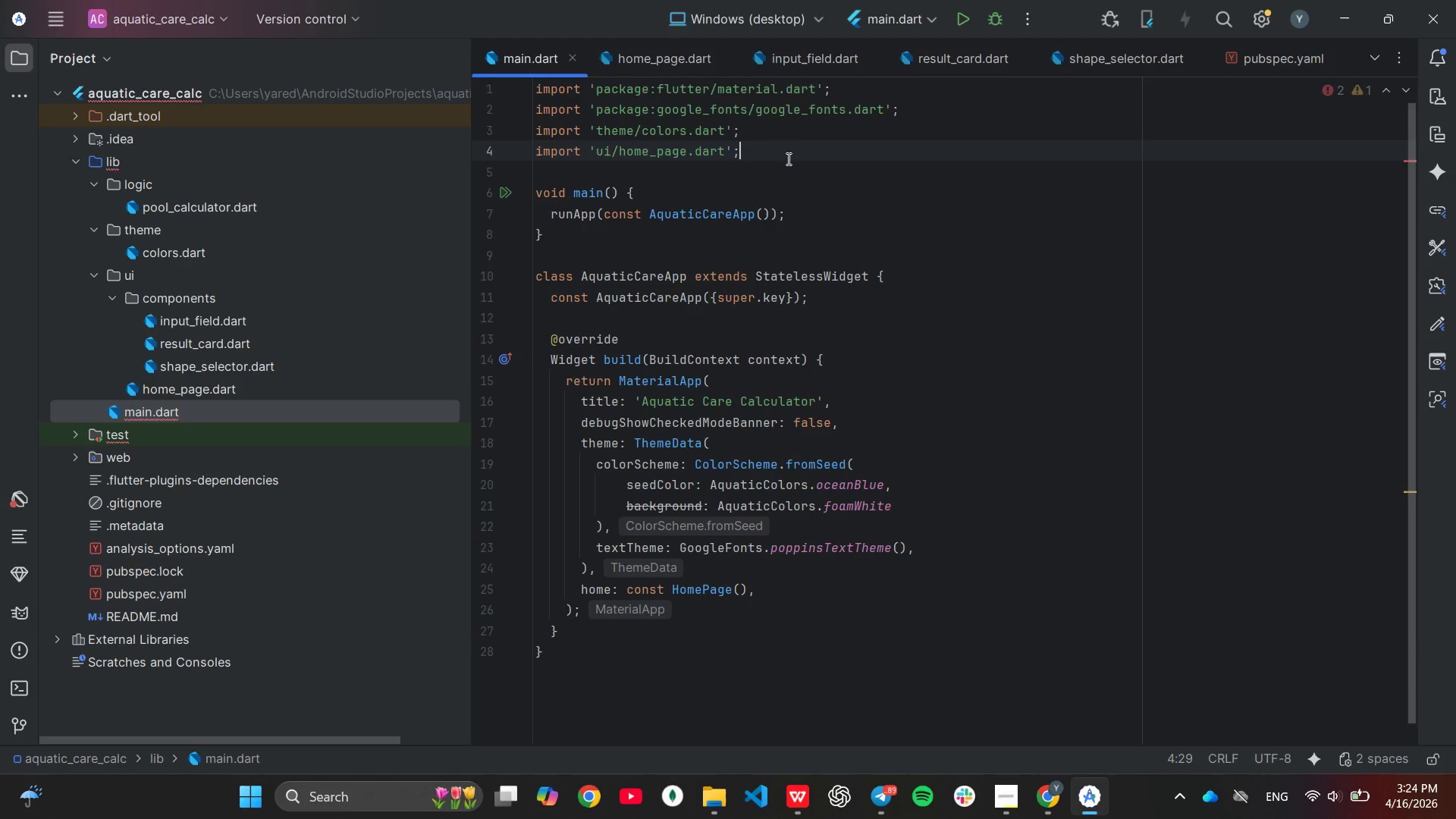 
key(Backspace)
 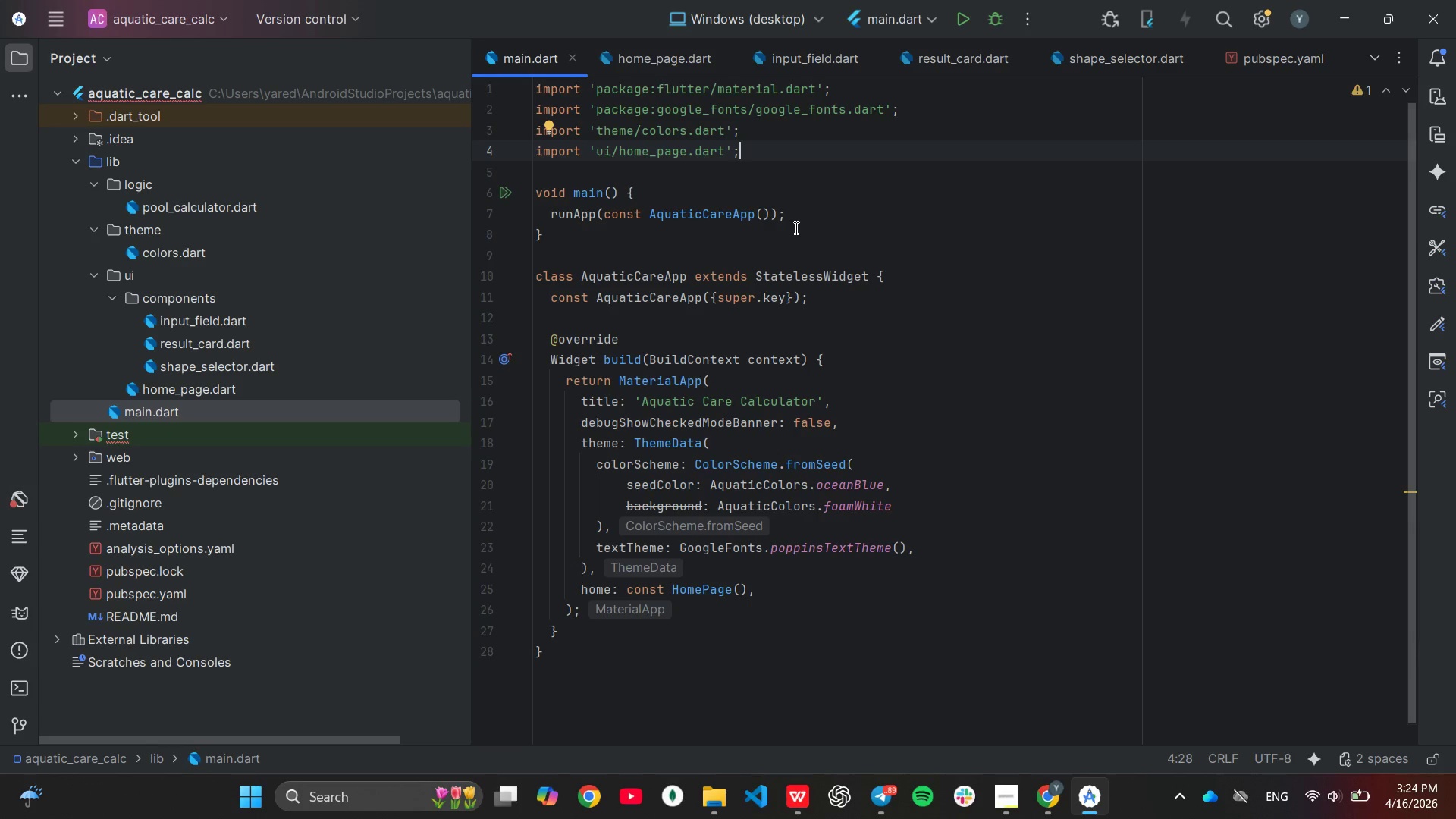 
wait(9.84)
 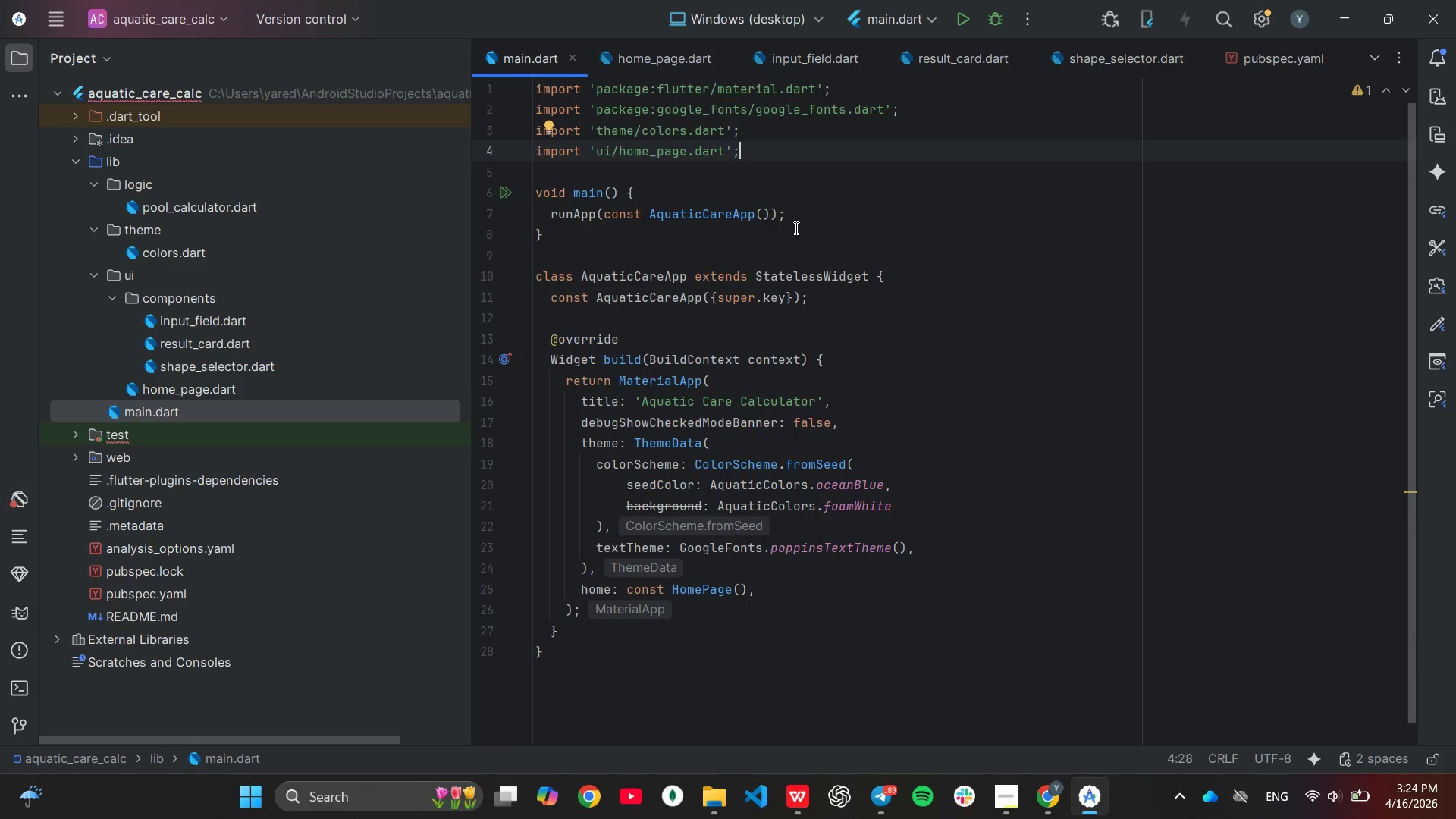 
scroll: coordinate [795, 230], scroll_direction: down, amount: 1.0
 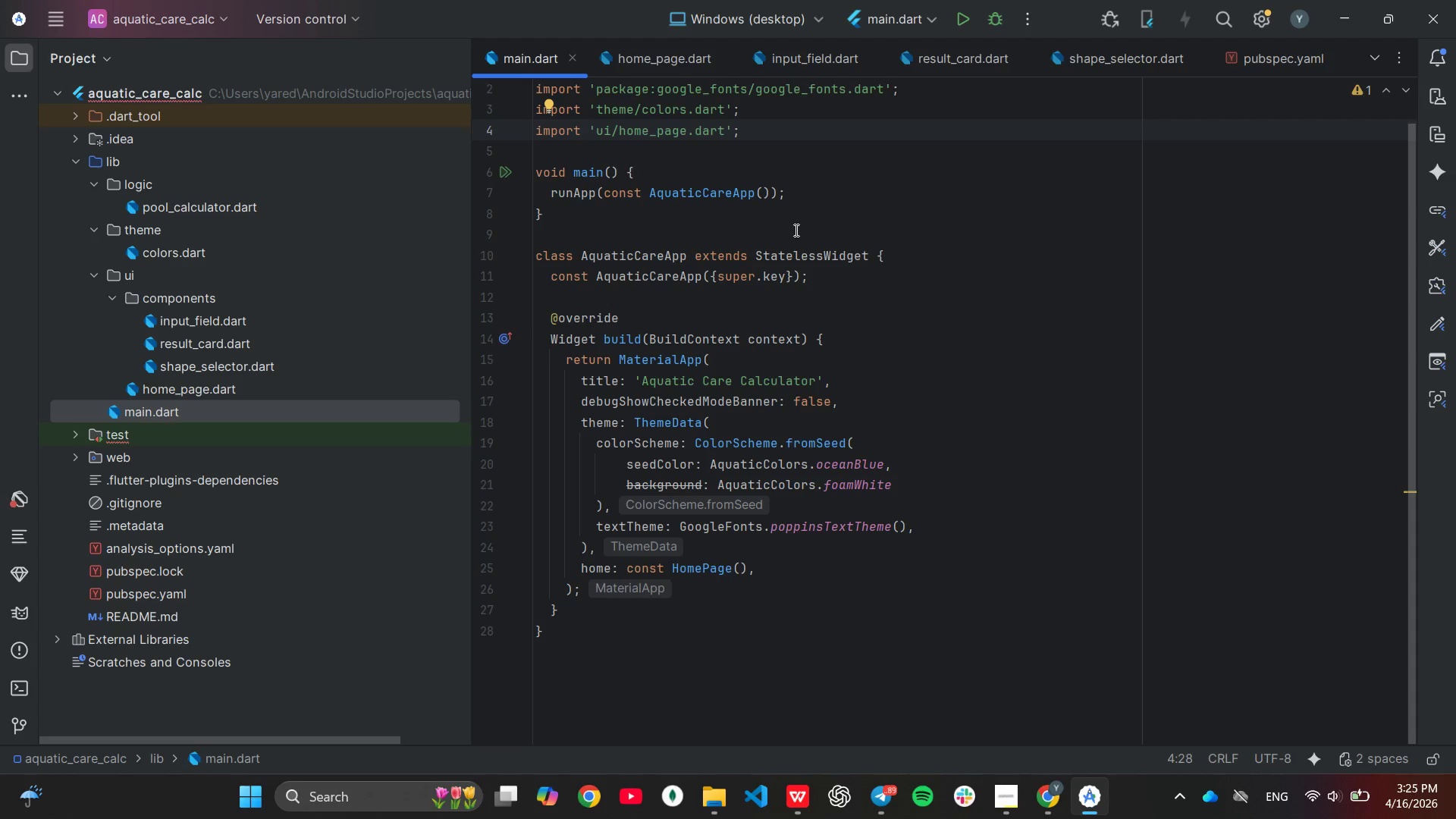 
wait(11.26)
 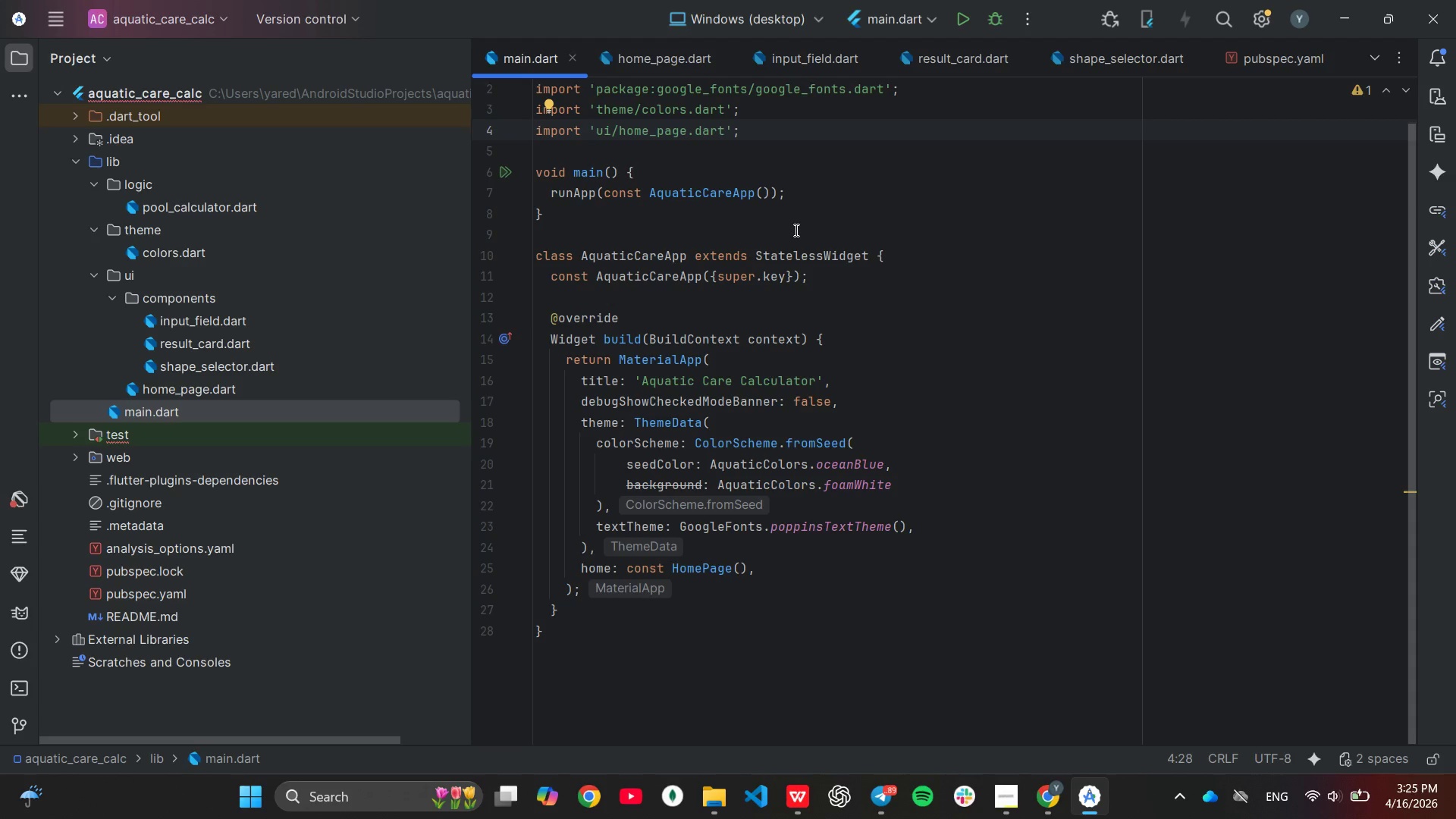 
left_click_drag(start_coordinate=[806, 411], to_coordinate=[808, 416])
 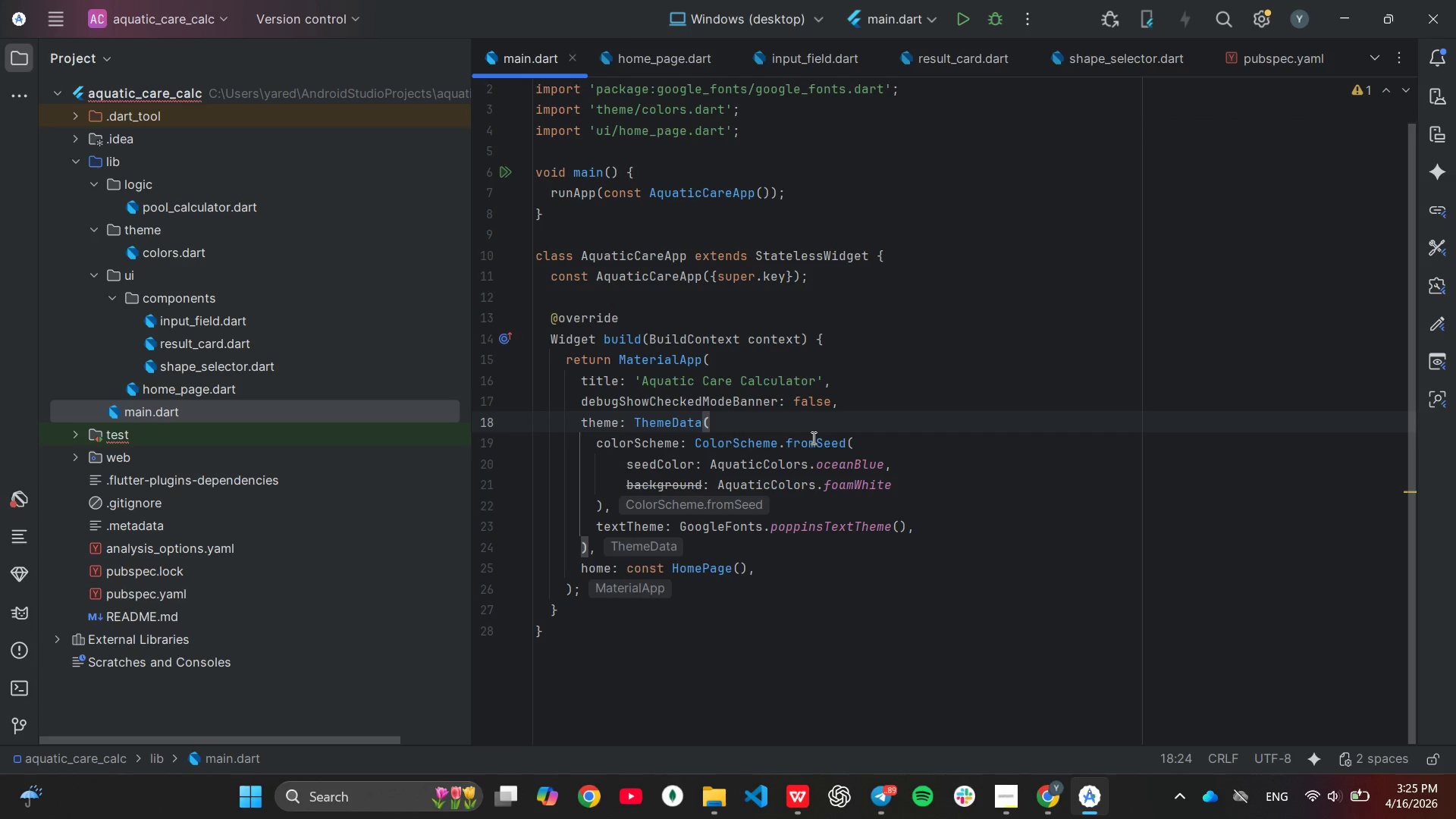 
key(Enter)
 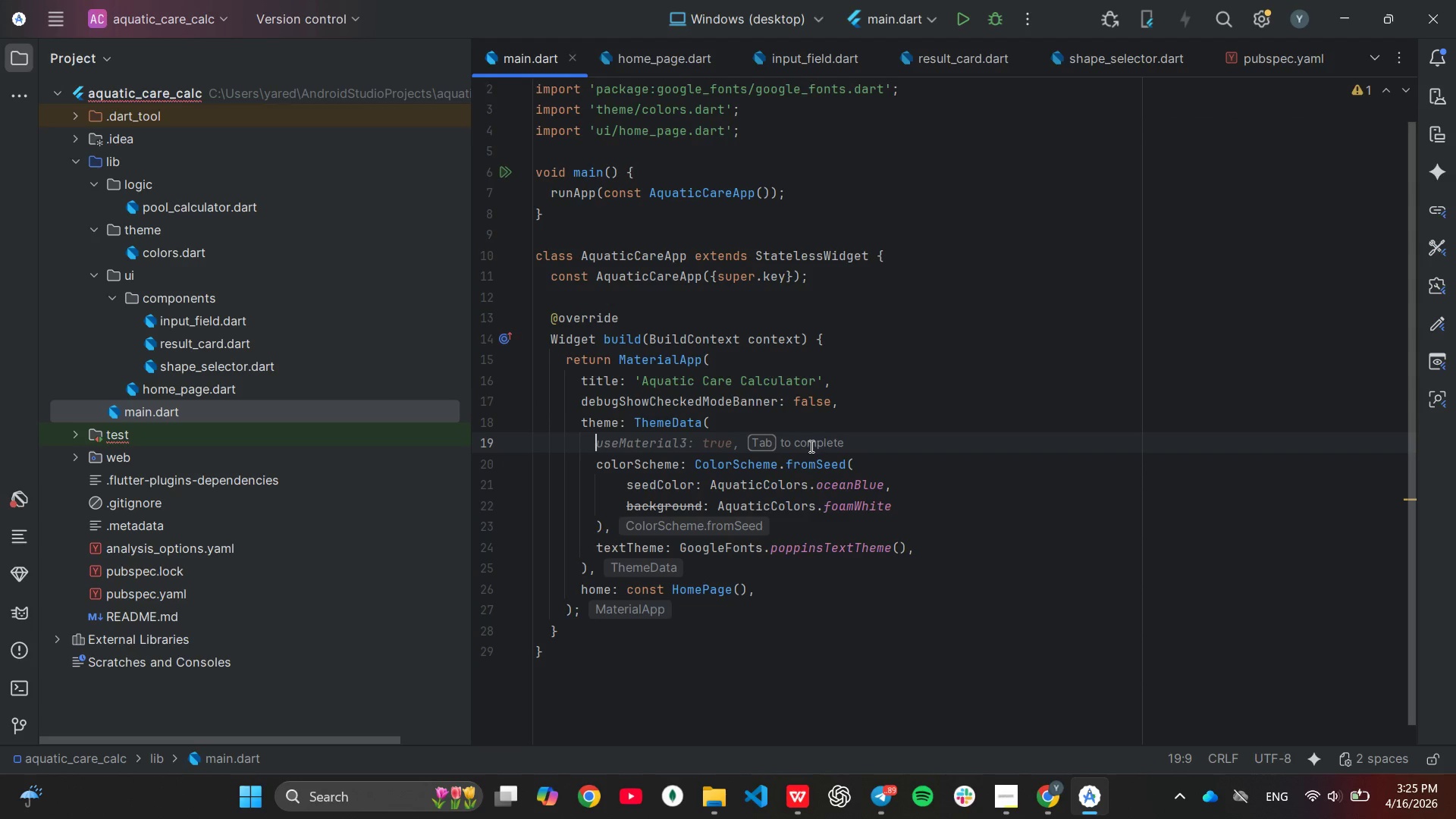 
key(U)
 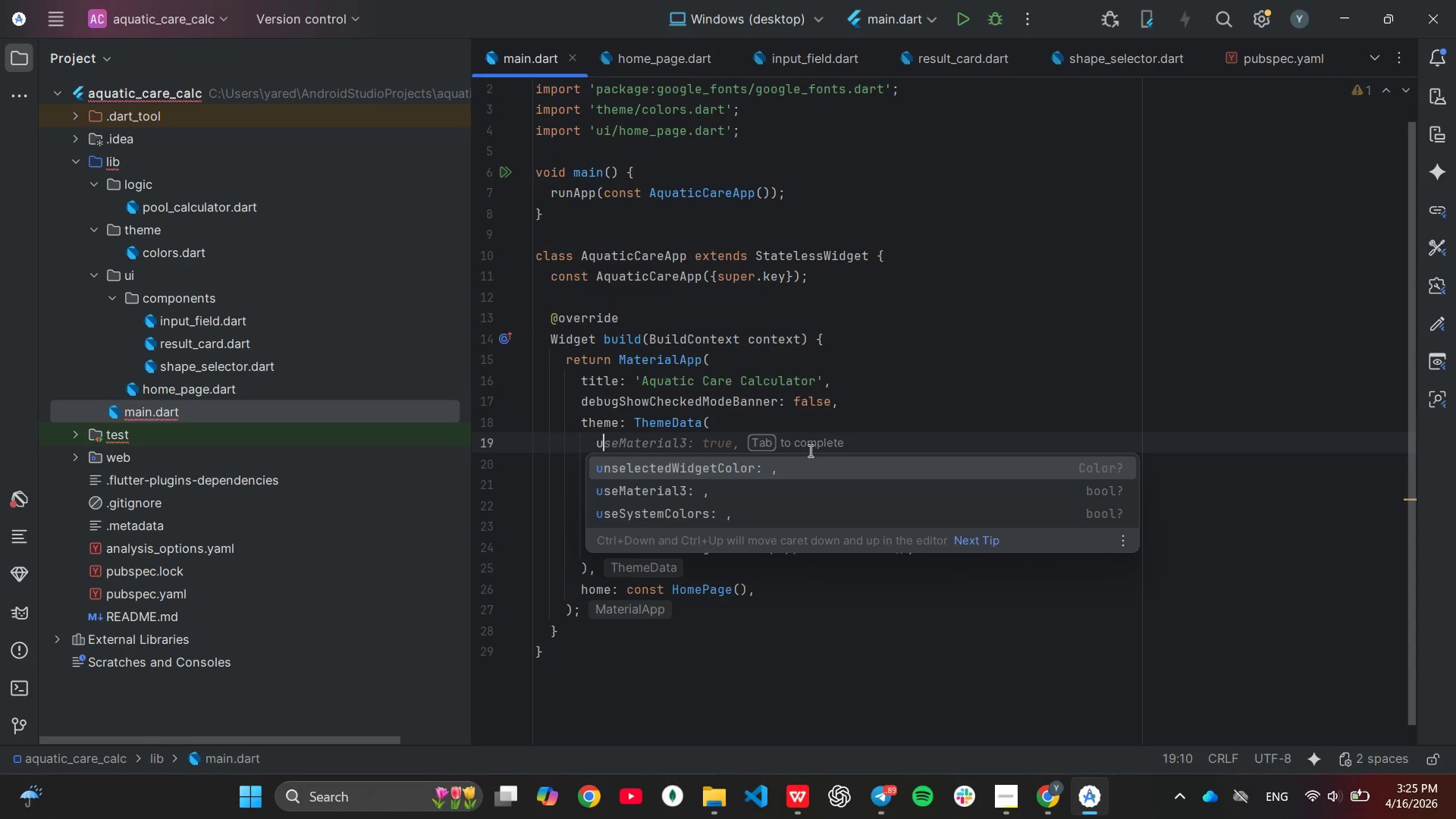 
key(Tab)
 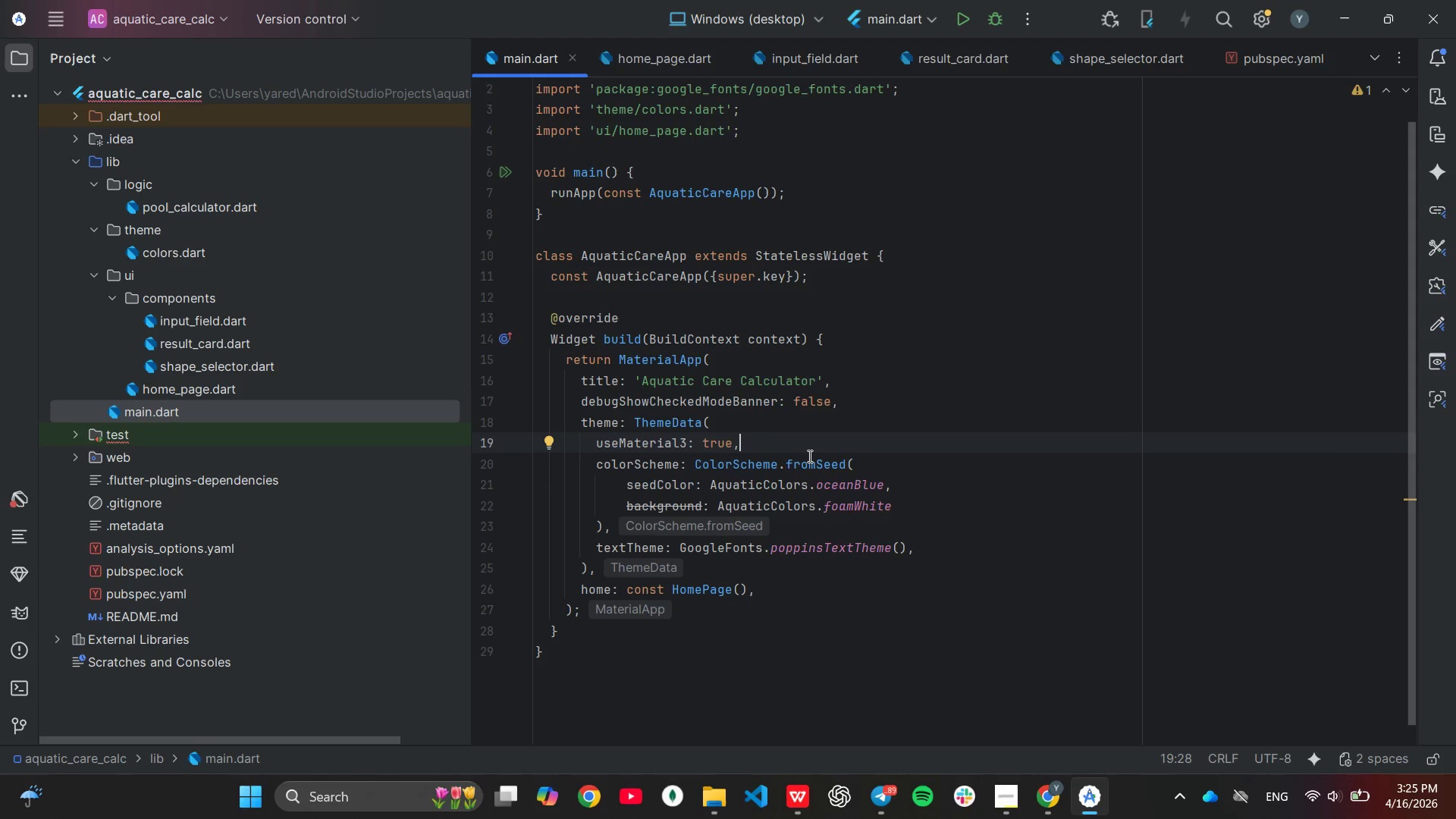 
key(Enter)
 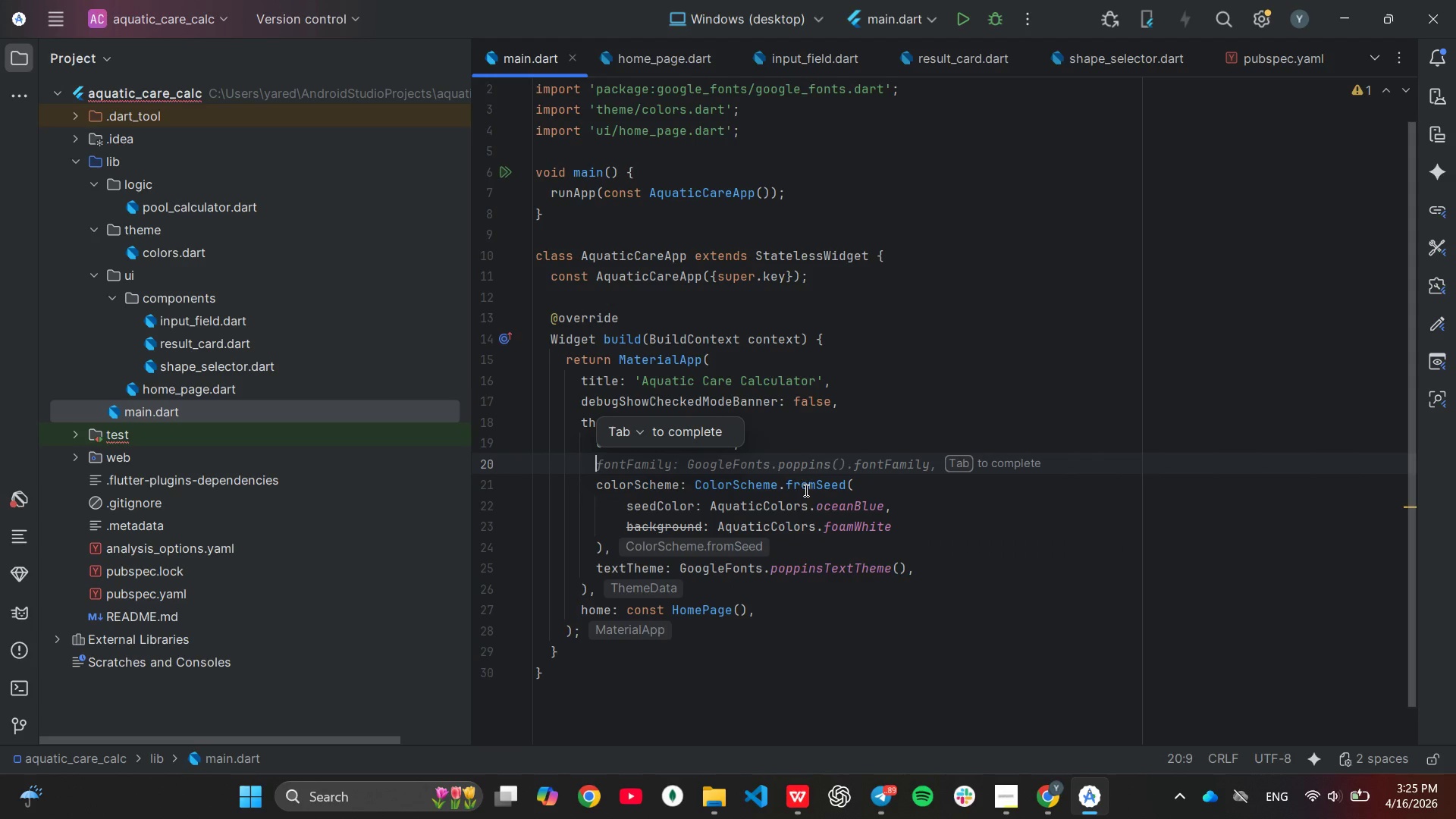 
wait(11.73)
 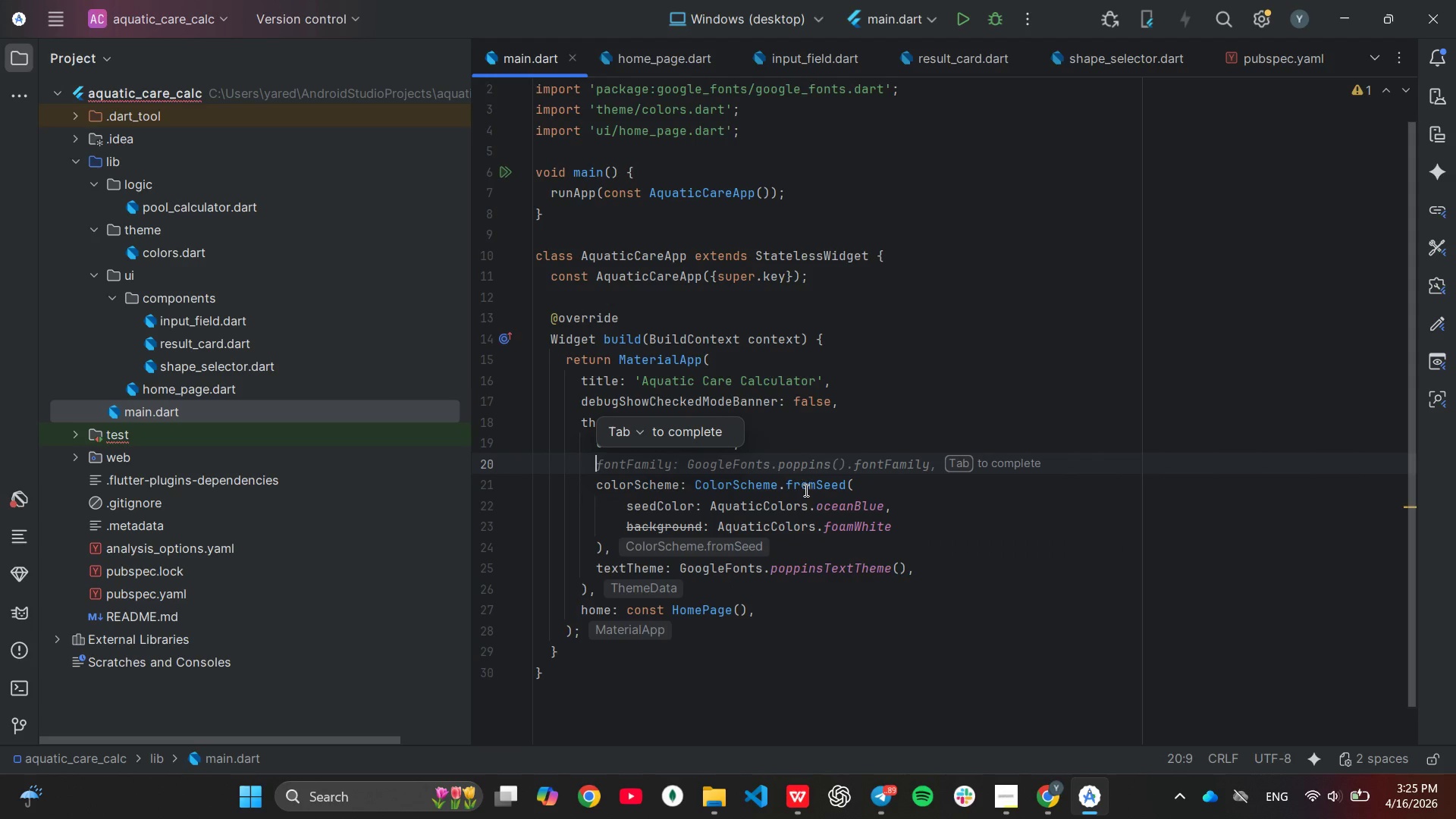 
left_click([624, 500])
 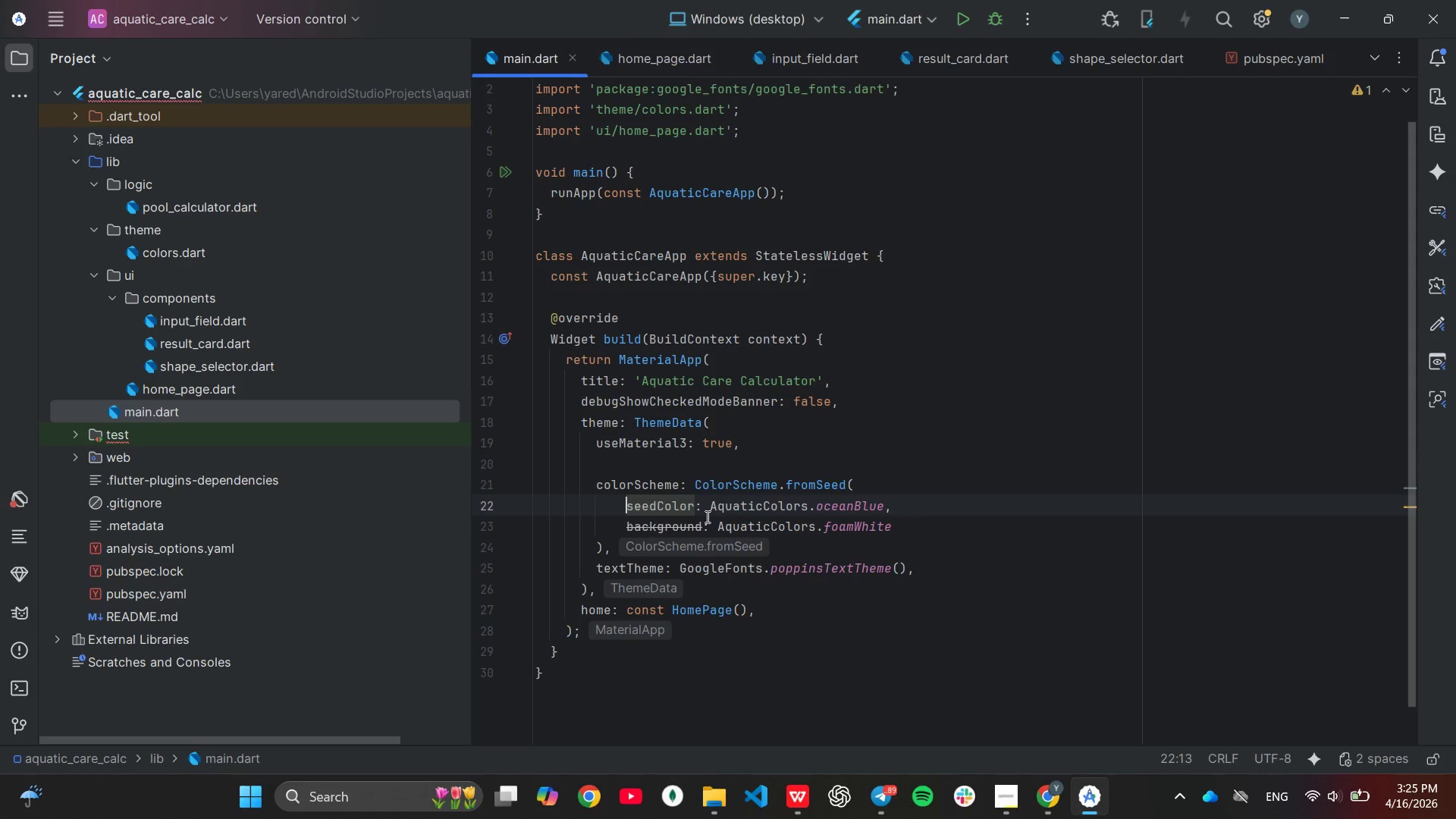 
wait(6.15)
 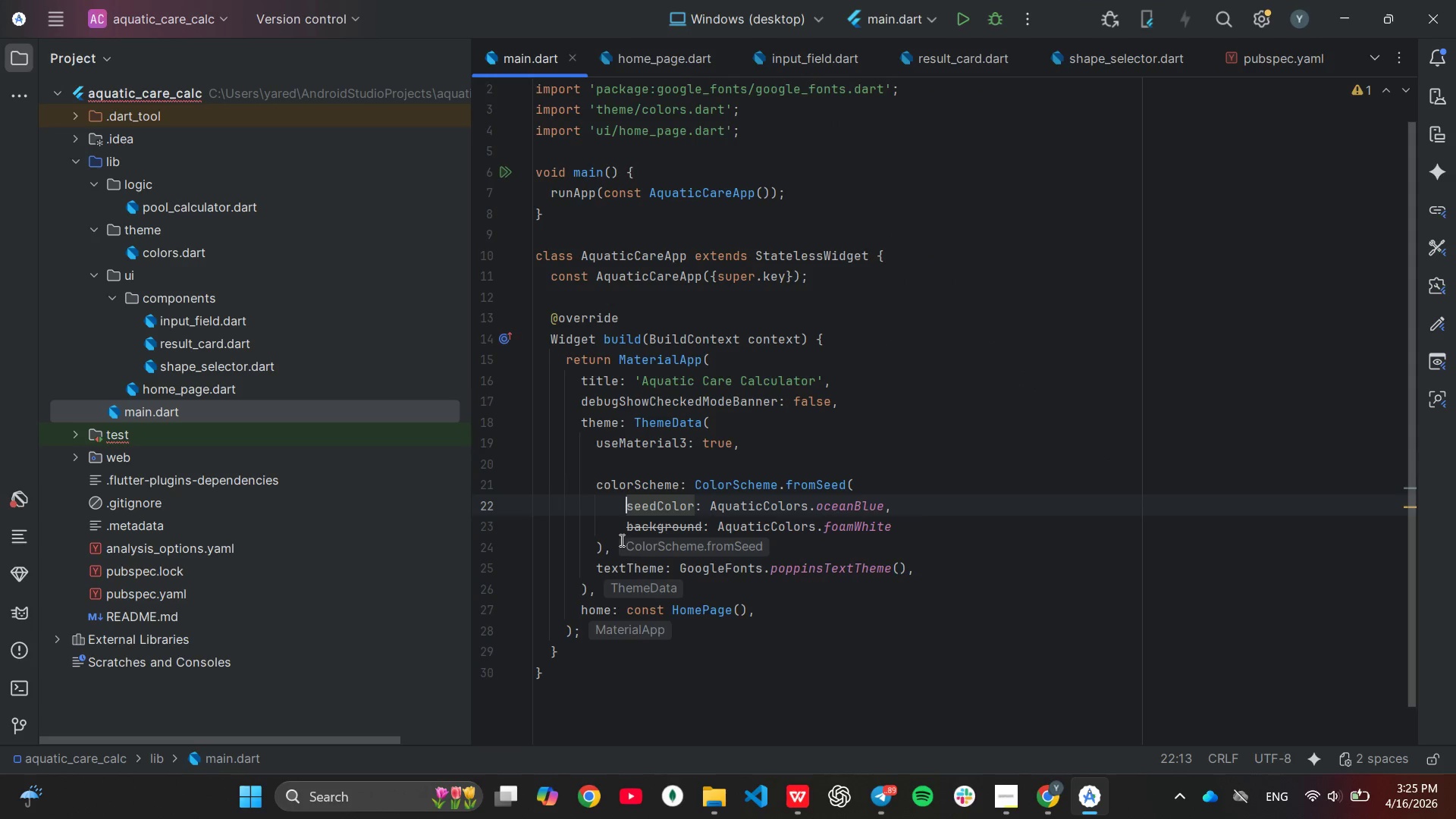 
mouse_move([764, 532])
 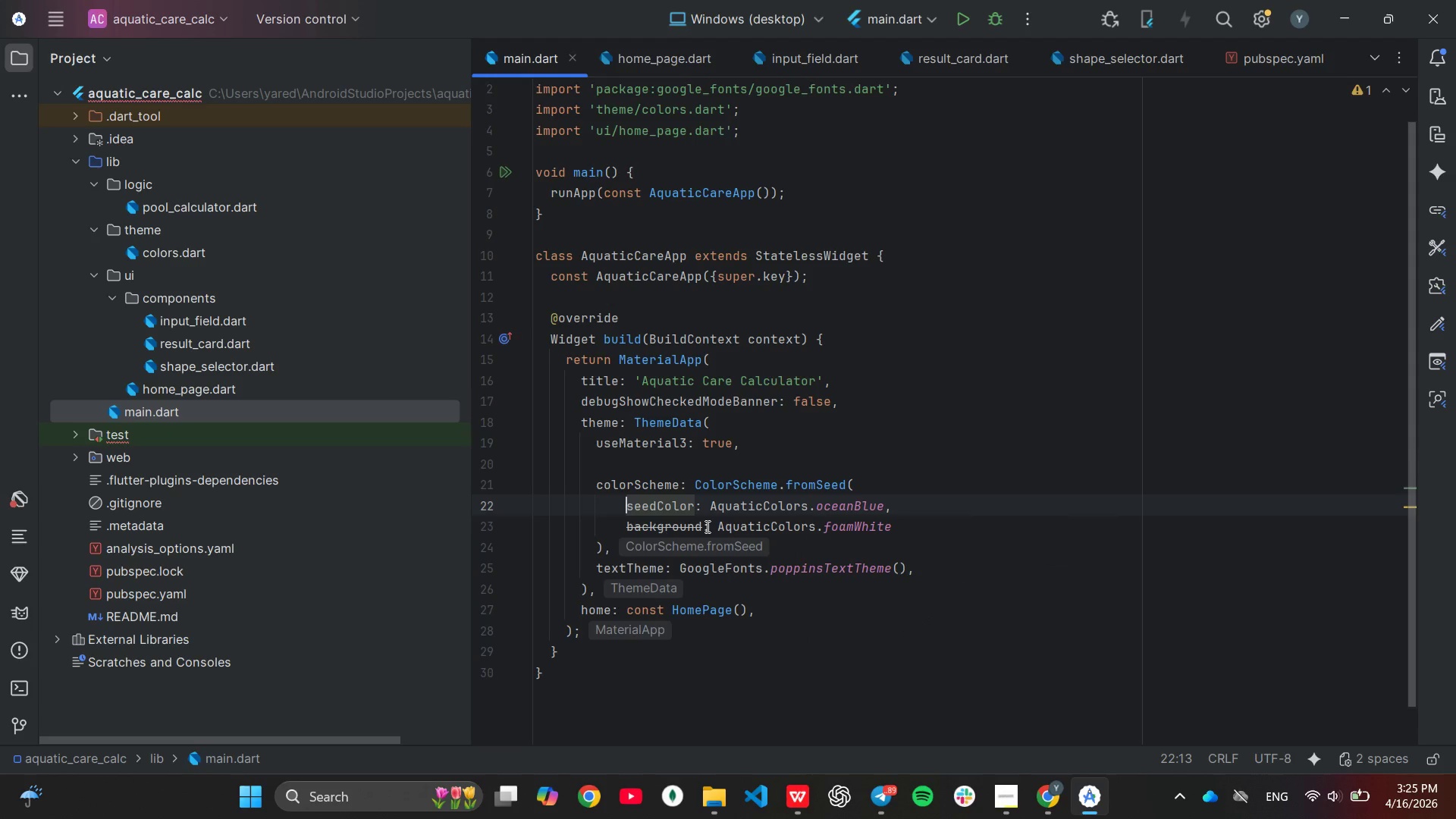 
left_click([706, 526])
 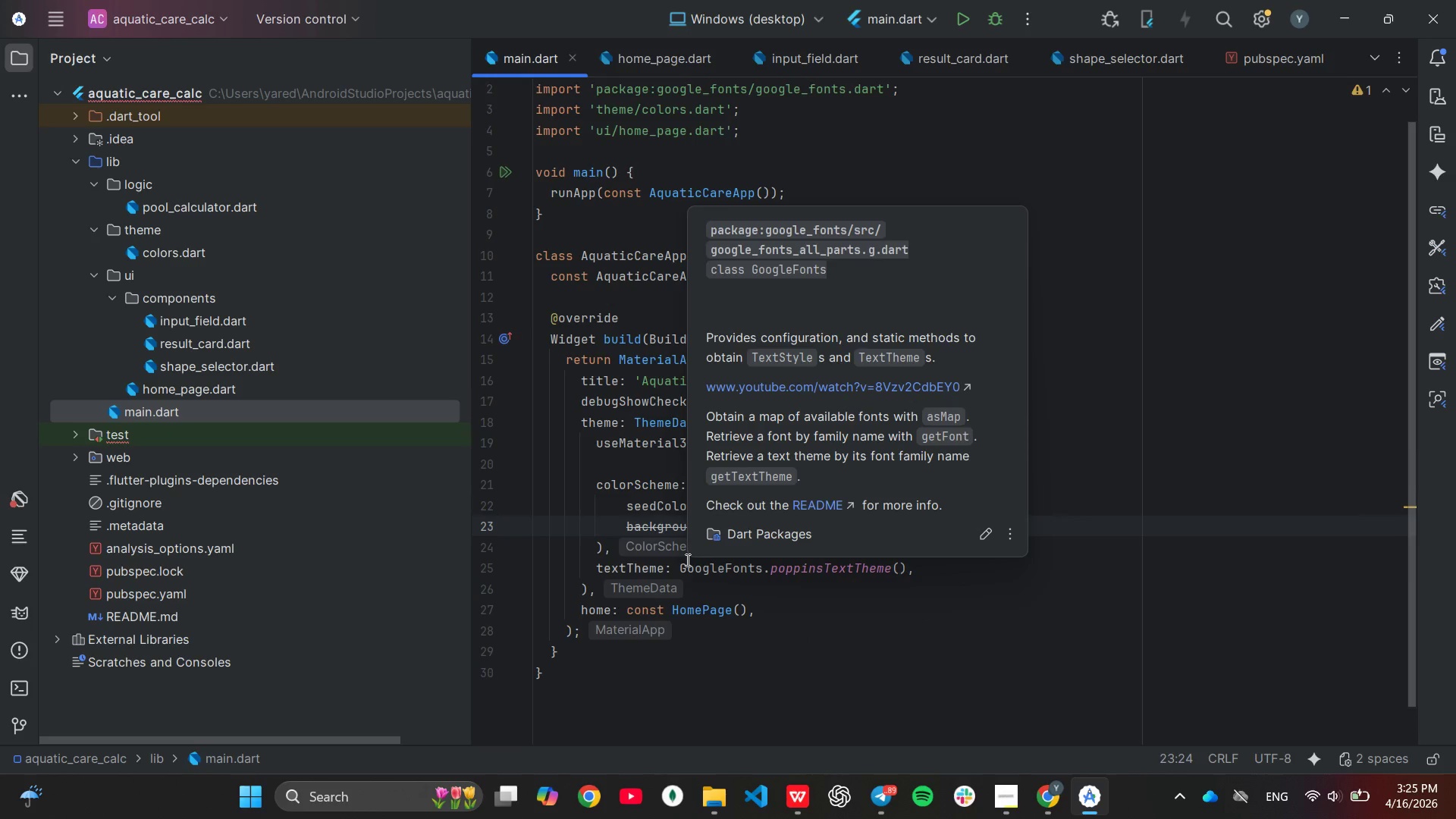 
key(ArrowLeft)
 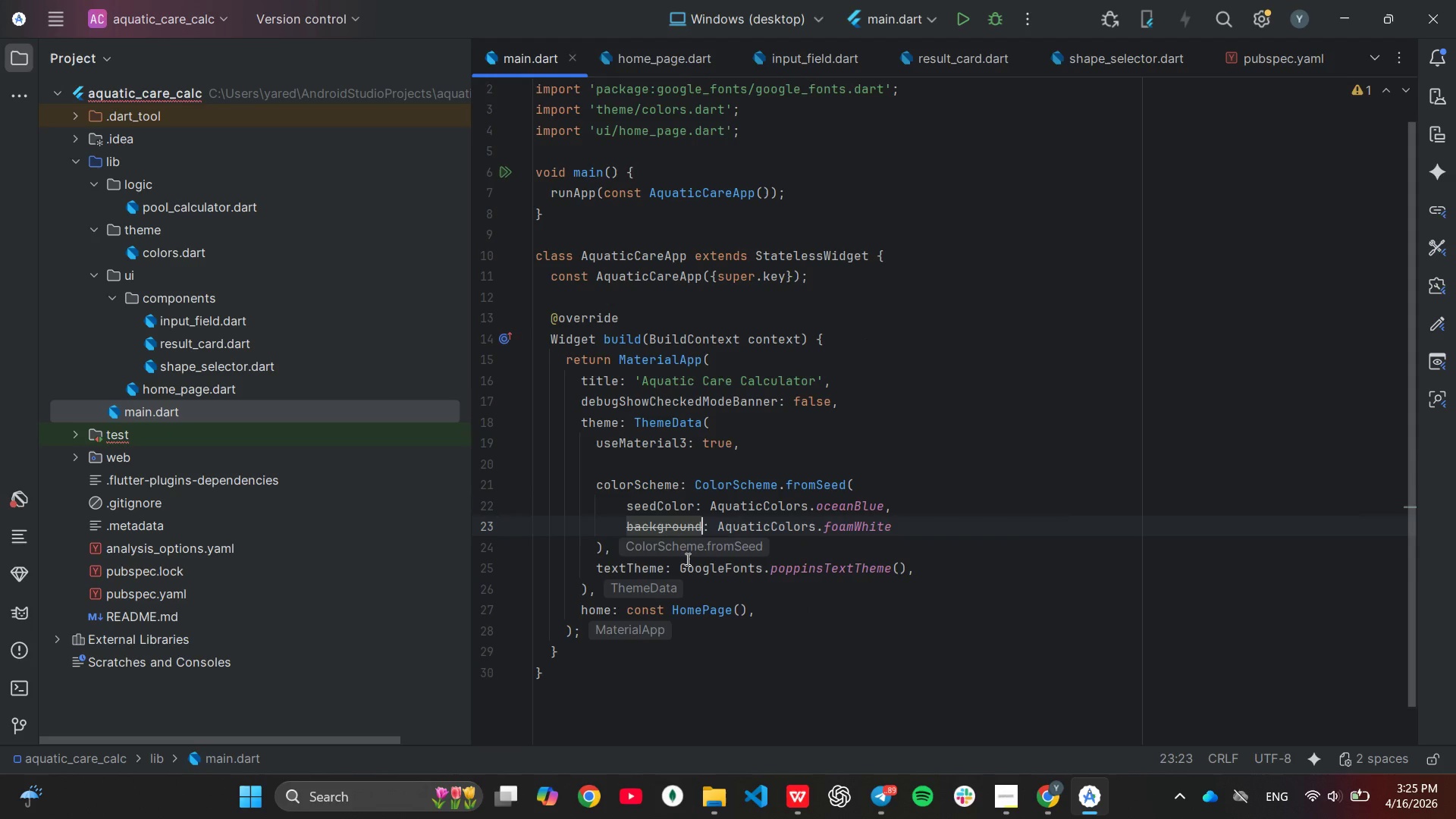 
key(Backspace)
key(Backspace)
key(Backspace)
key(Backspace)
key(Backspace)
key(Backspace)
key(Backspace)
key(Backspace)
key(Backspace)
key(Backspace)
type(surfa)
 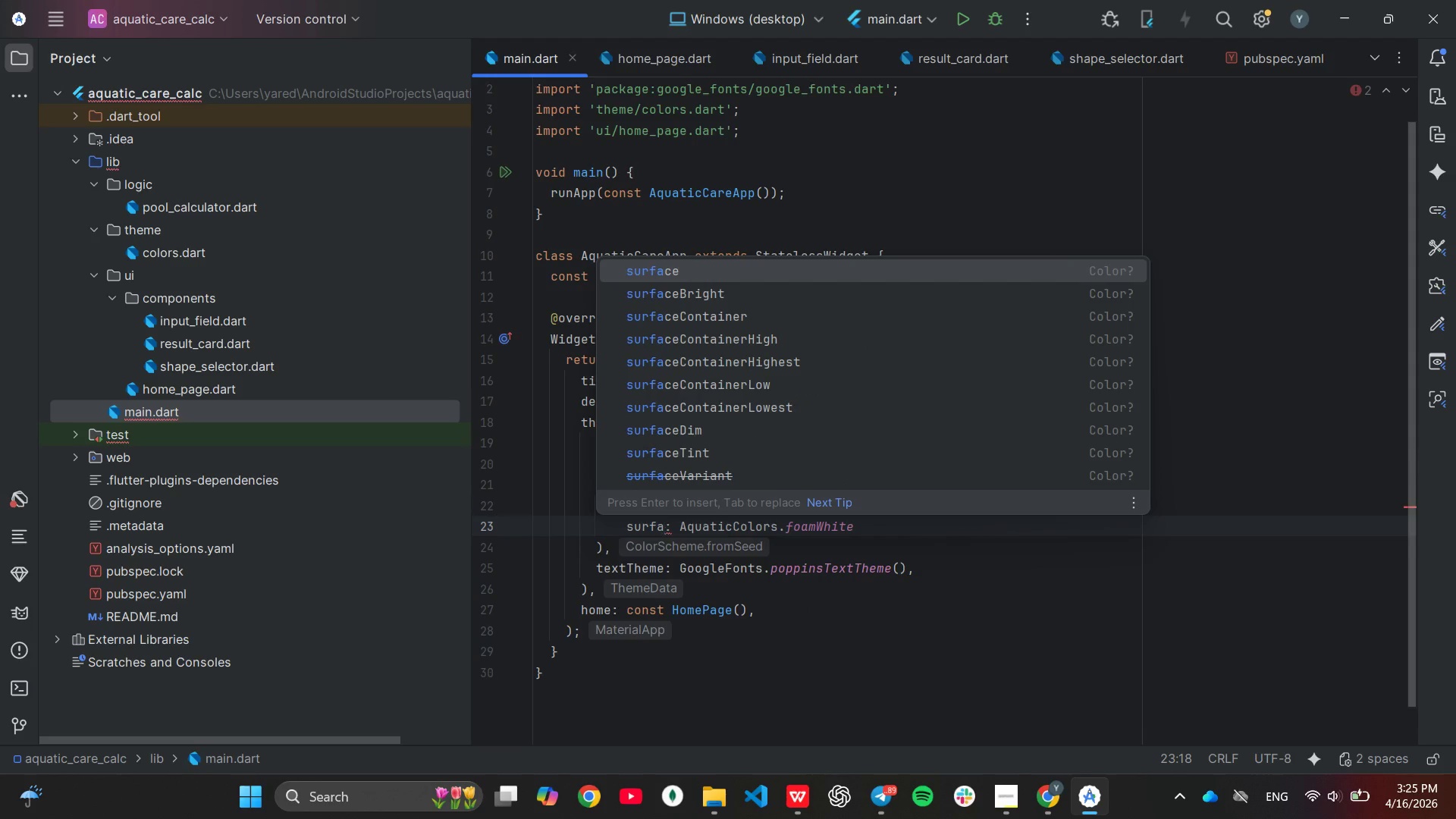 
key(Enter)
 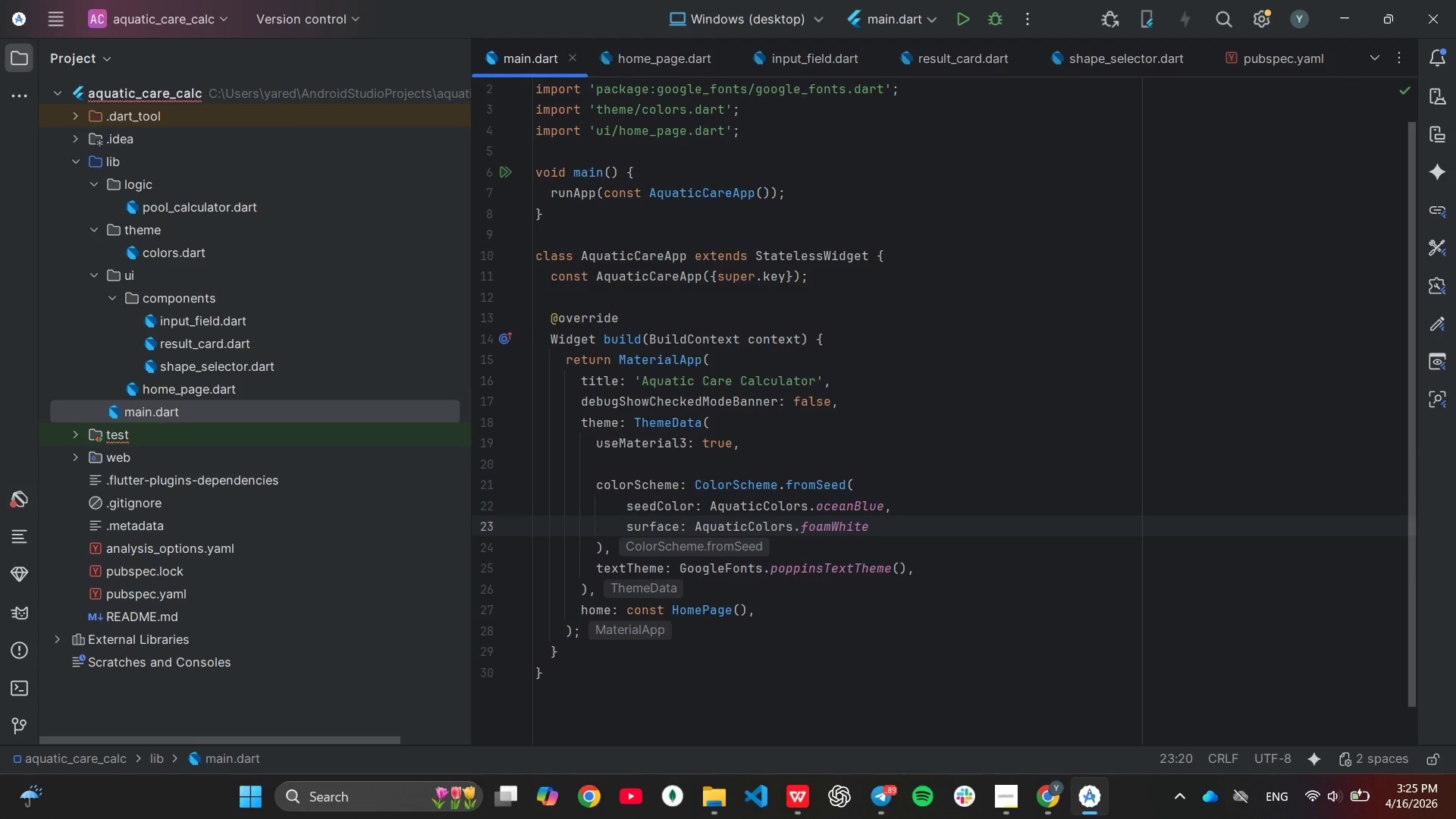 
key(End)
 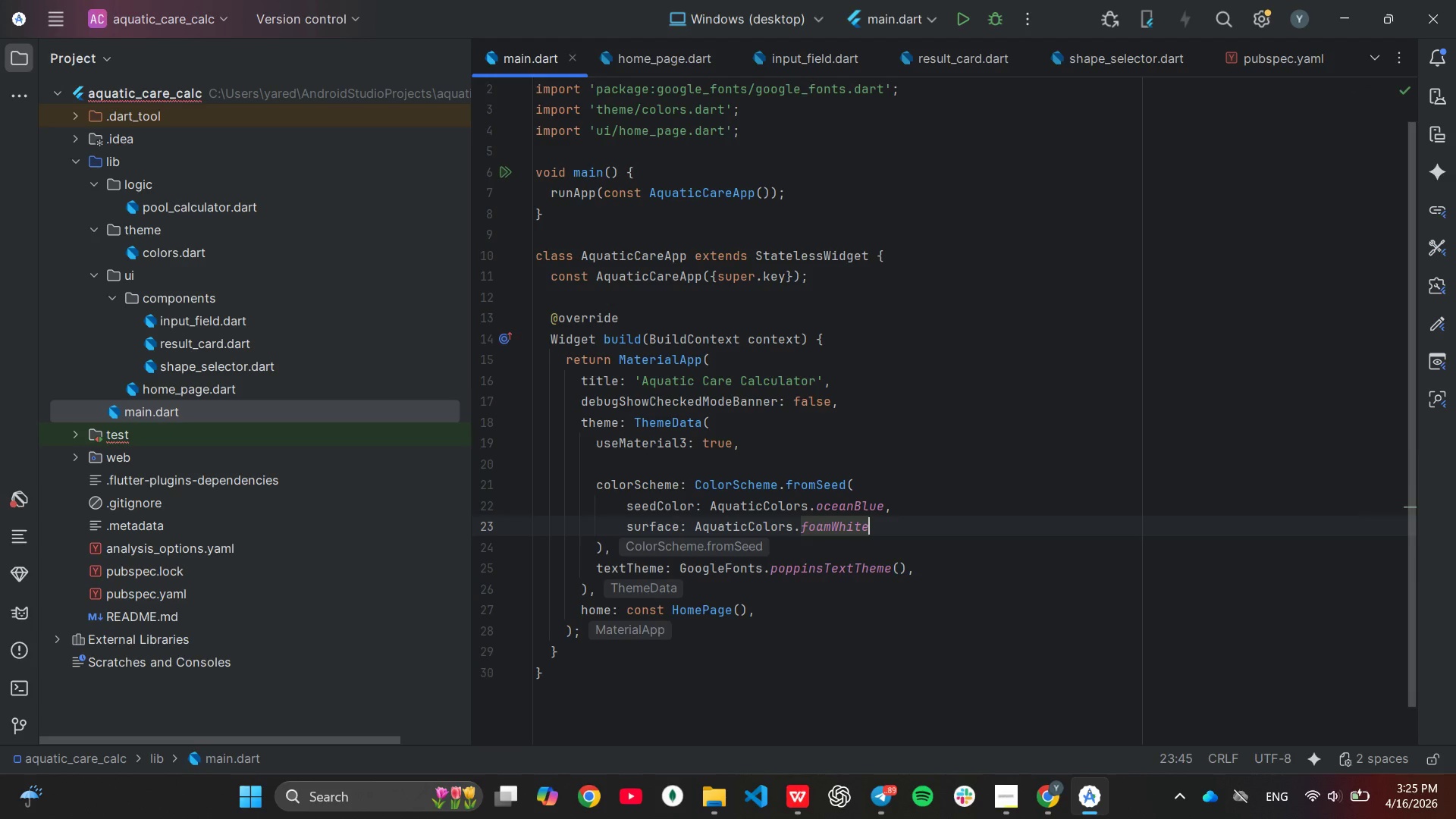 
key(Comma)
 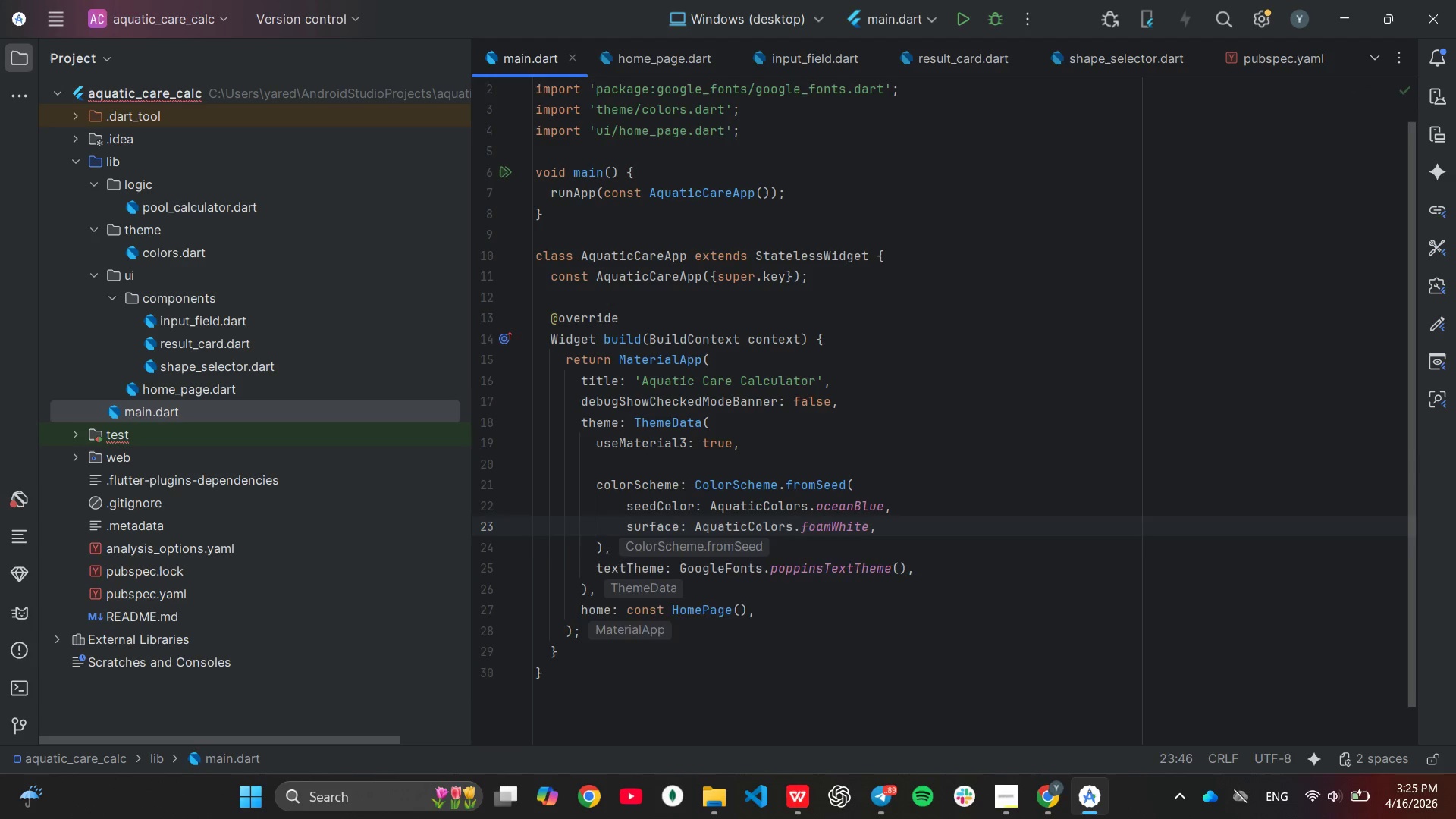 
key(Enter)
 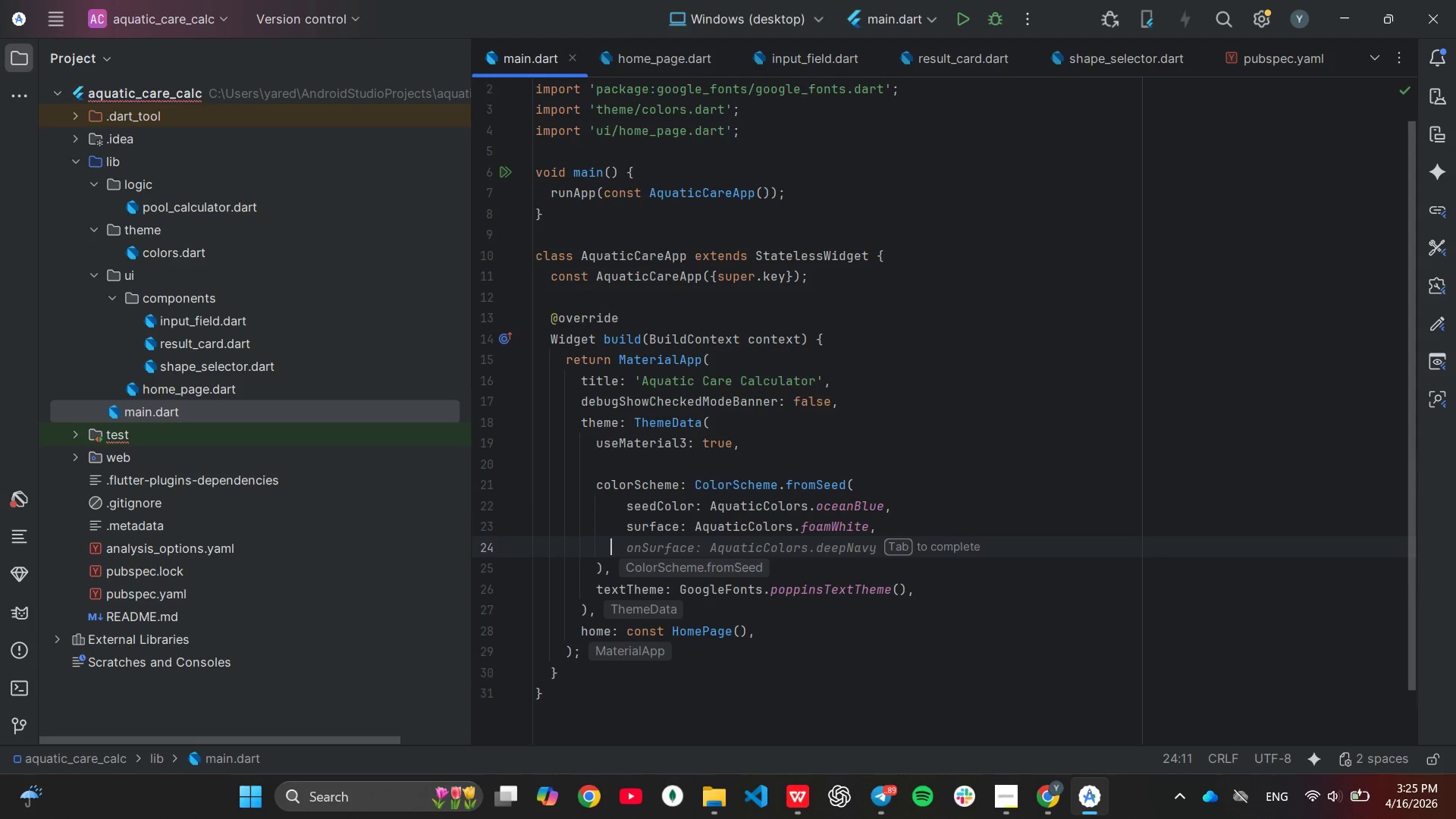 
key(Tab)
 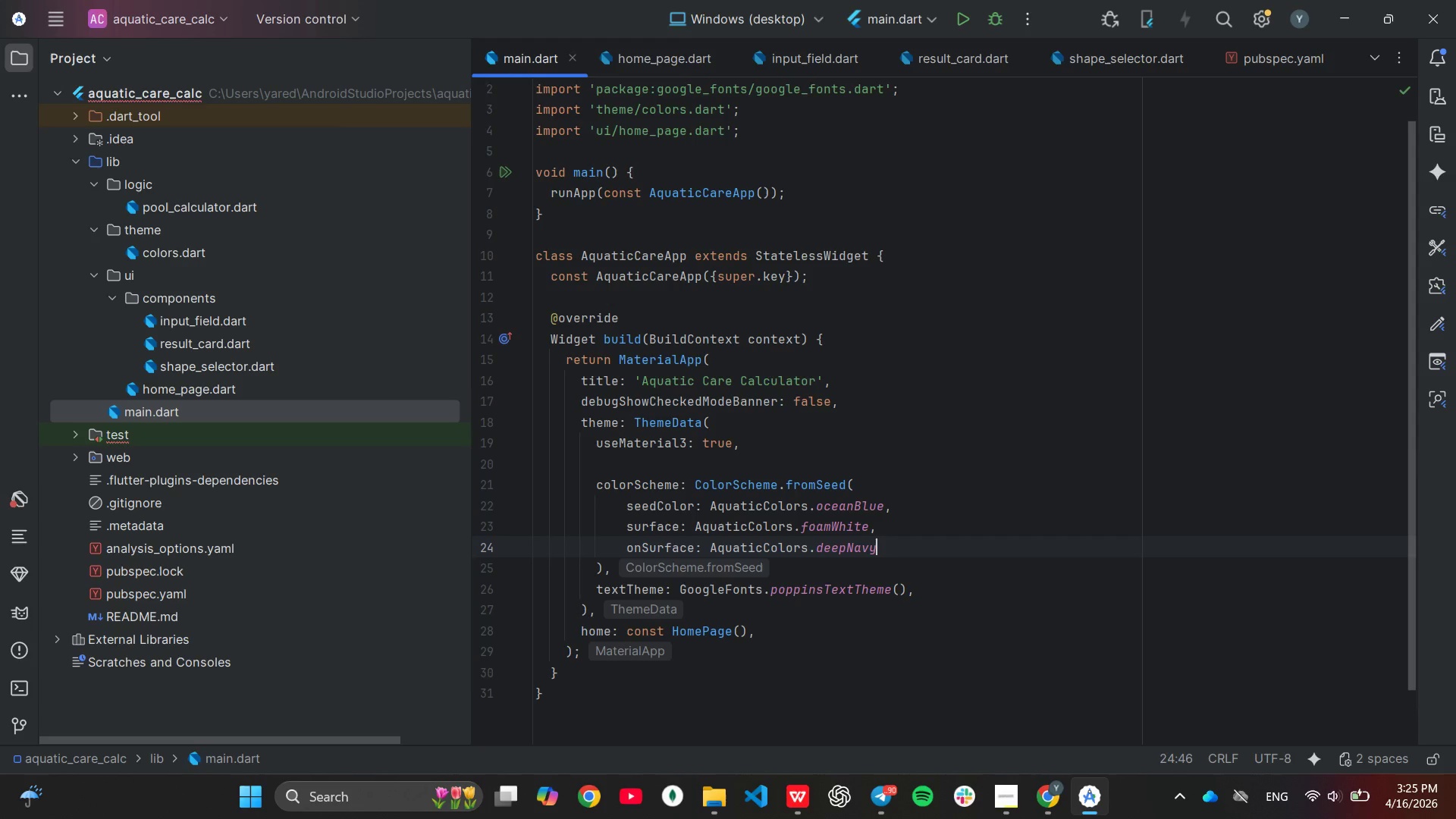 
wait(7.94)
 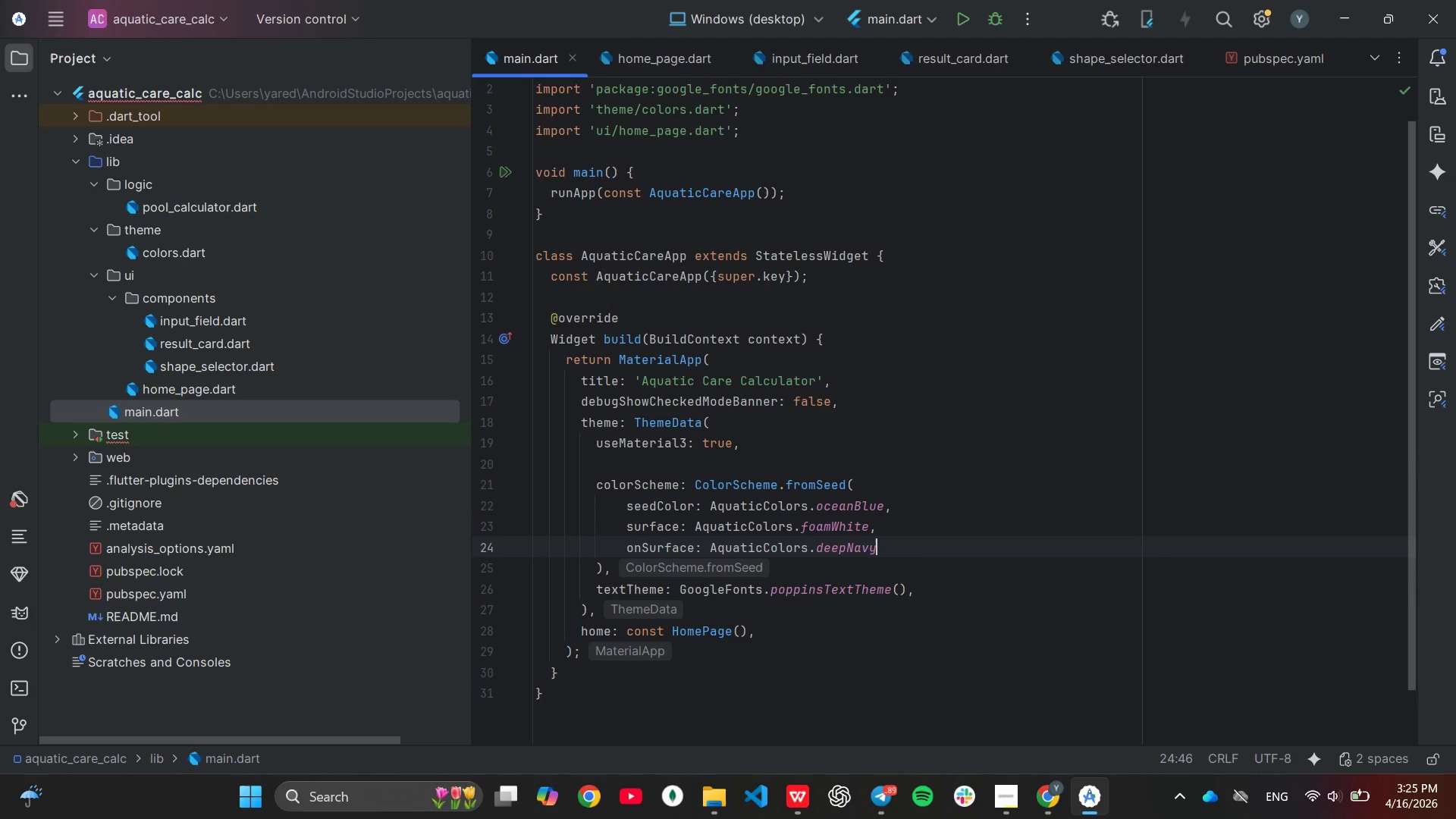 
hold_key(key=Backspace, duration=1.08)
 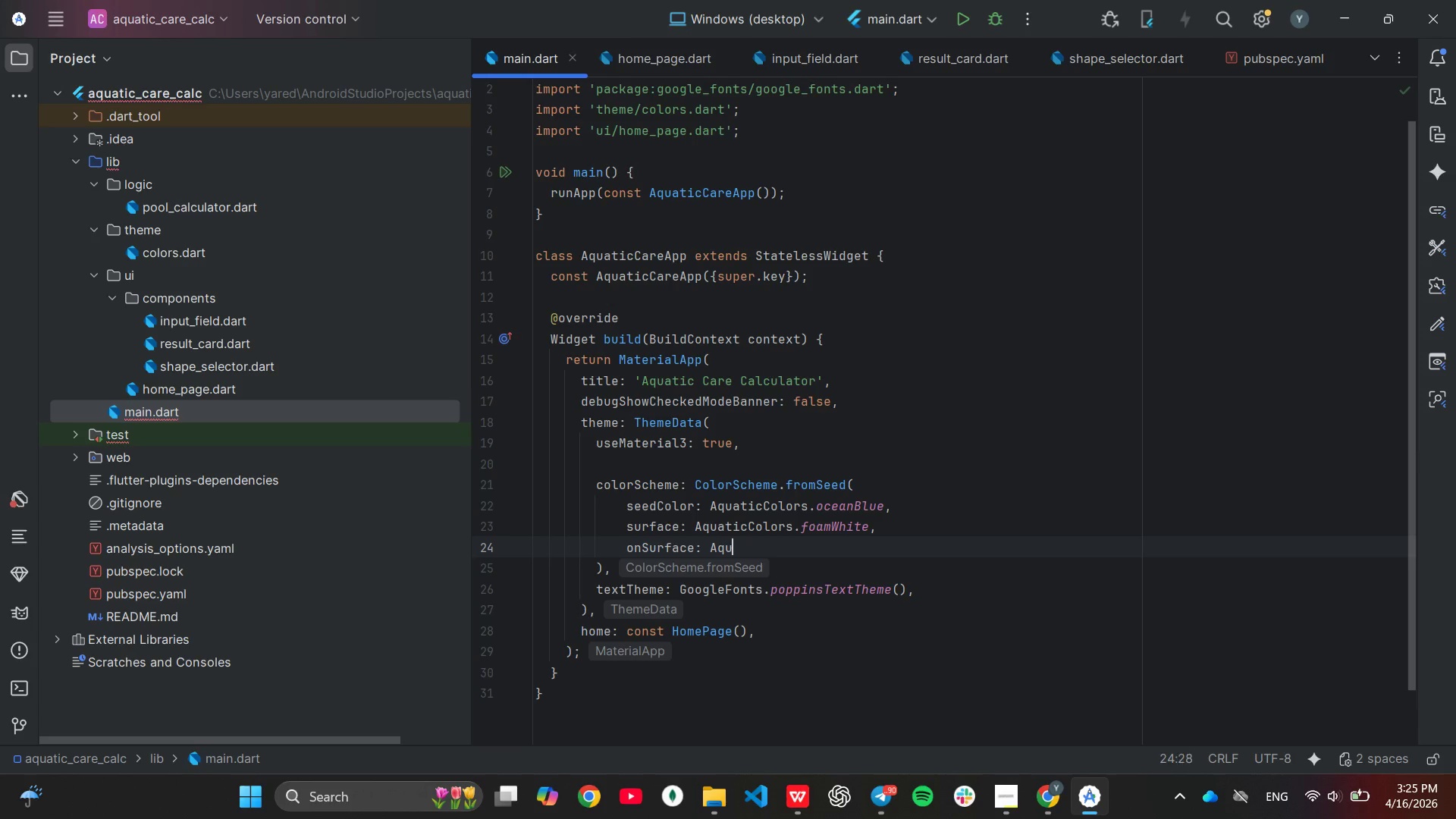 
key(Backspace)
key(Backspace)
key(Backspace)
key(Backspace)
type(pr)
 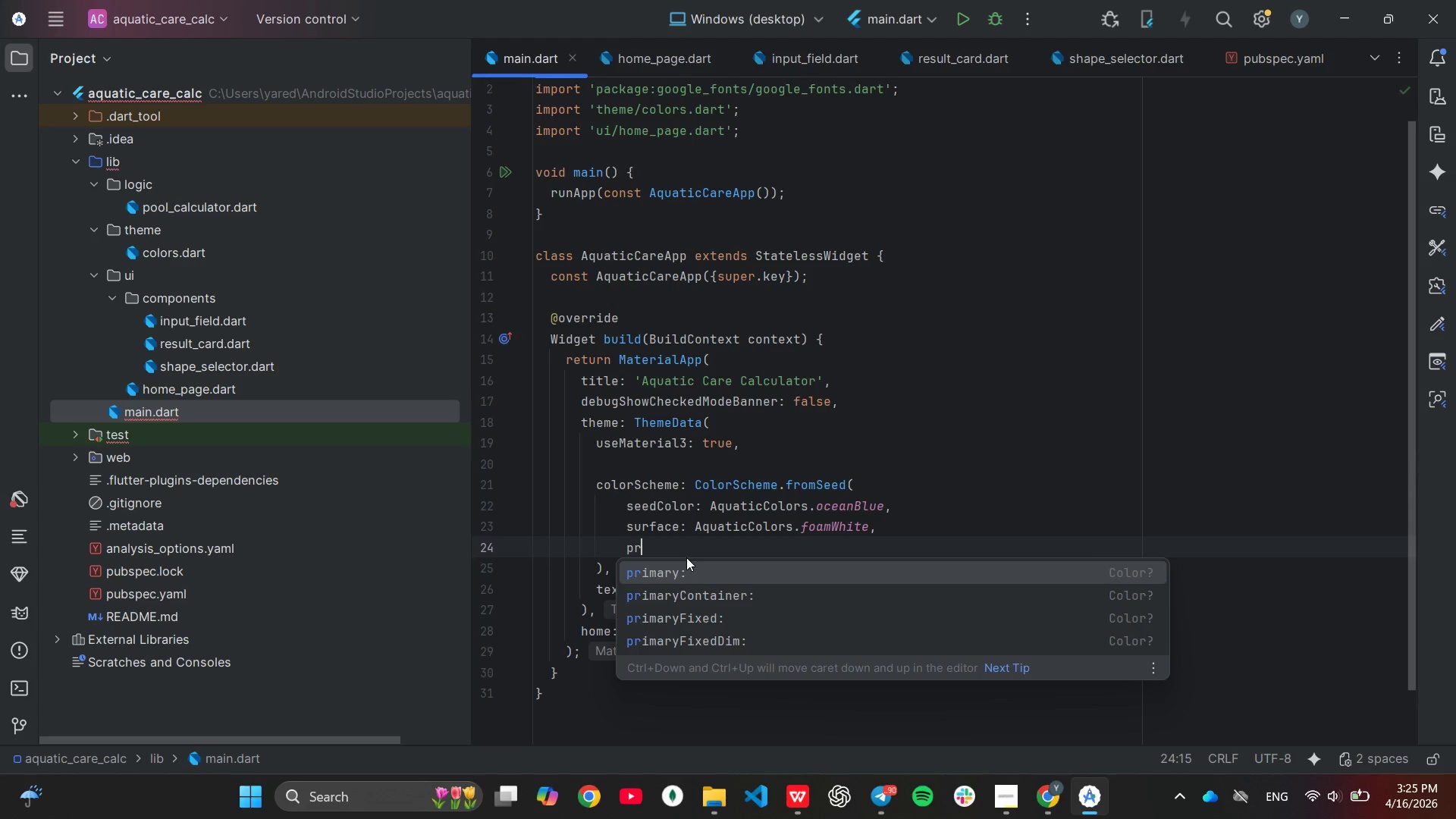 
key(Enter)
 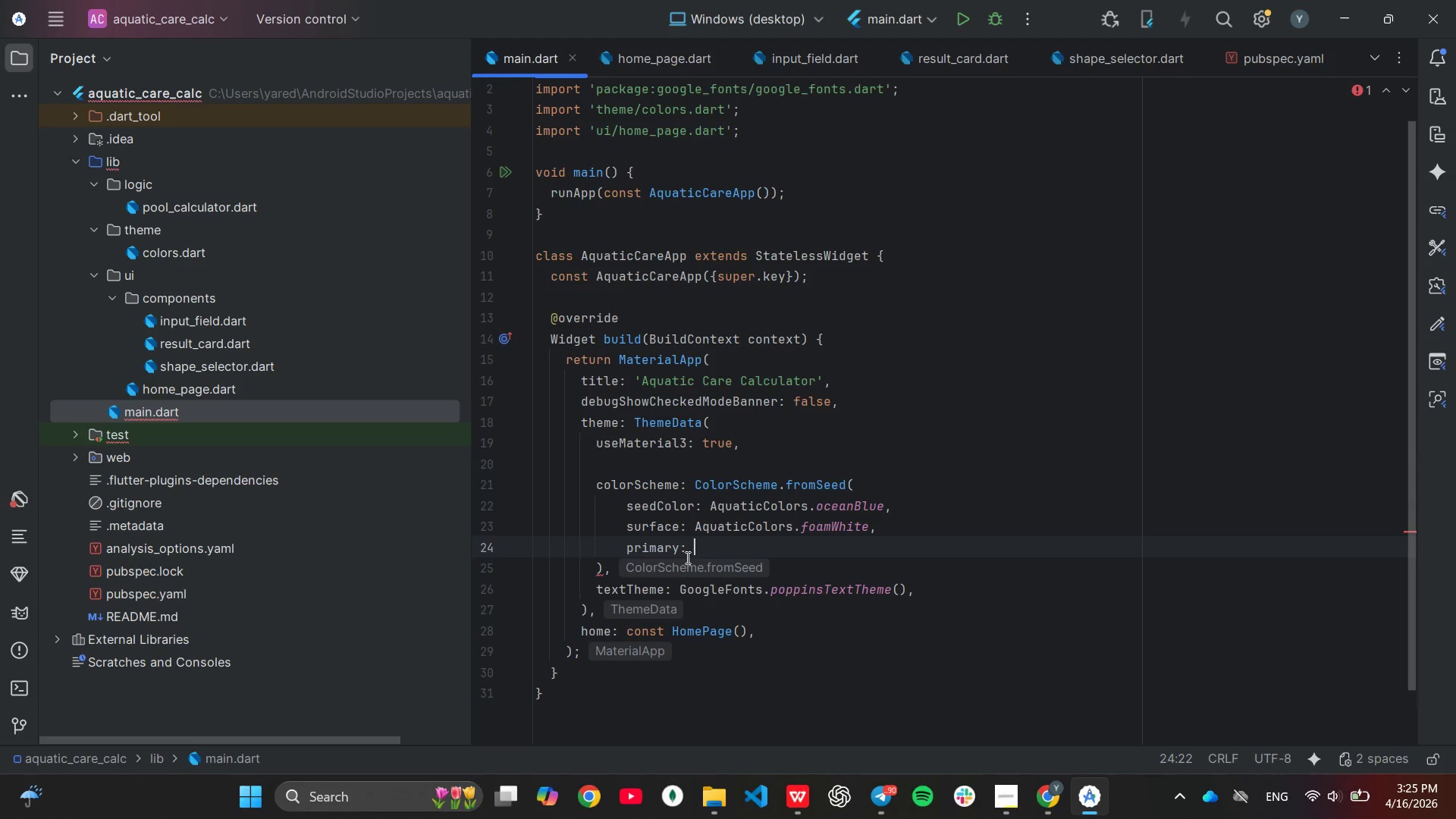 
key(Shift+ShiftLeft)
 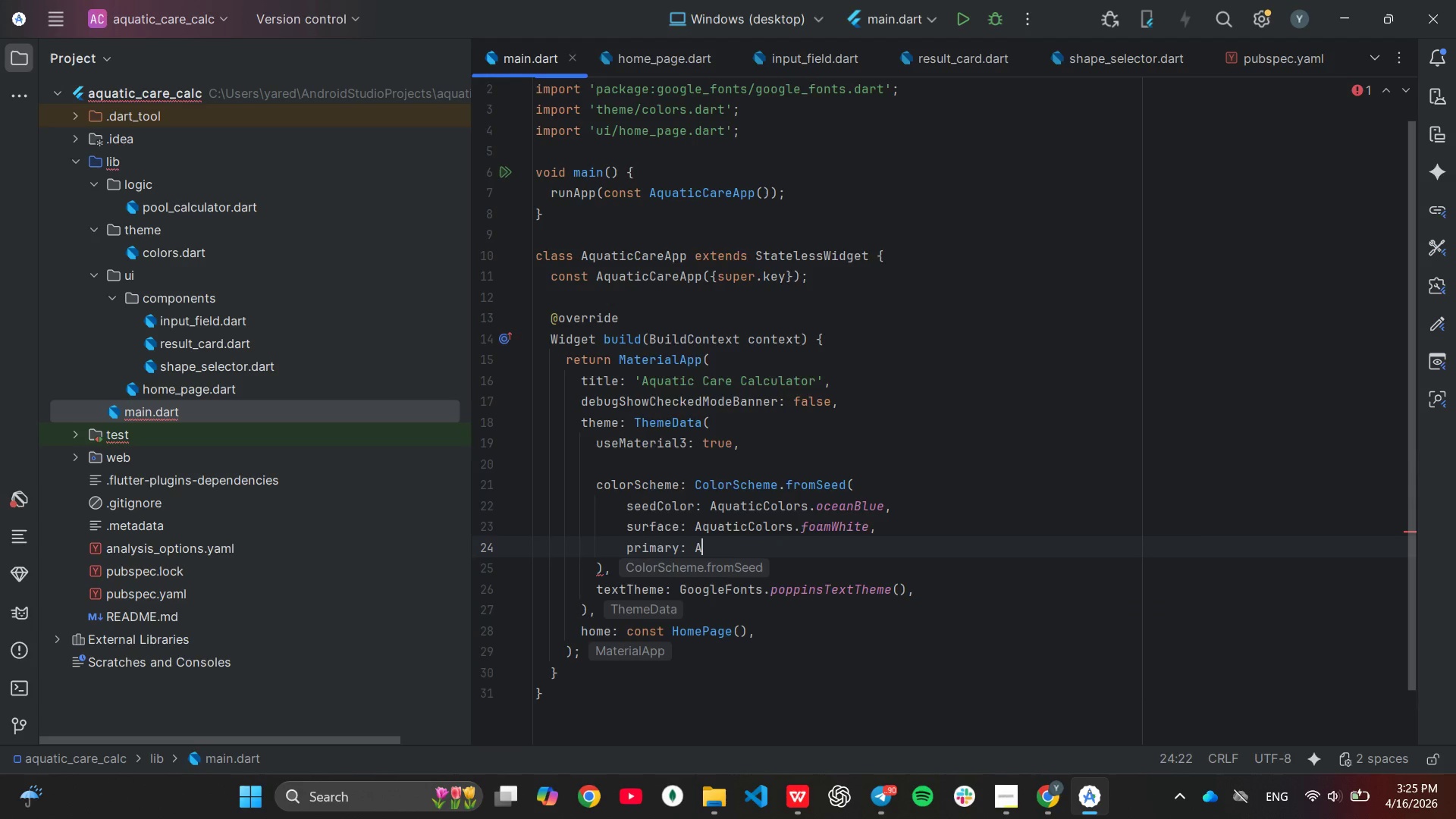 
key(Shift+A)
 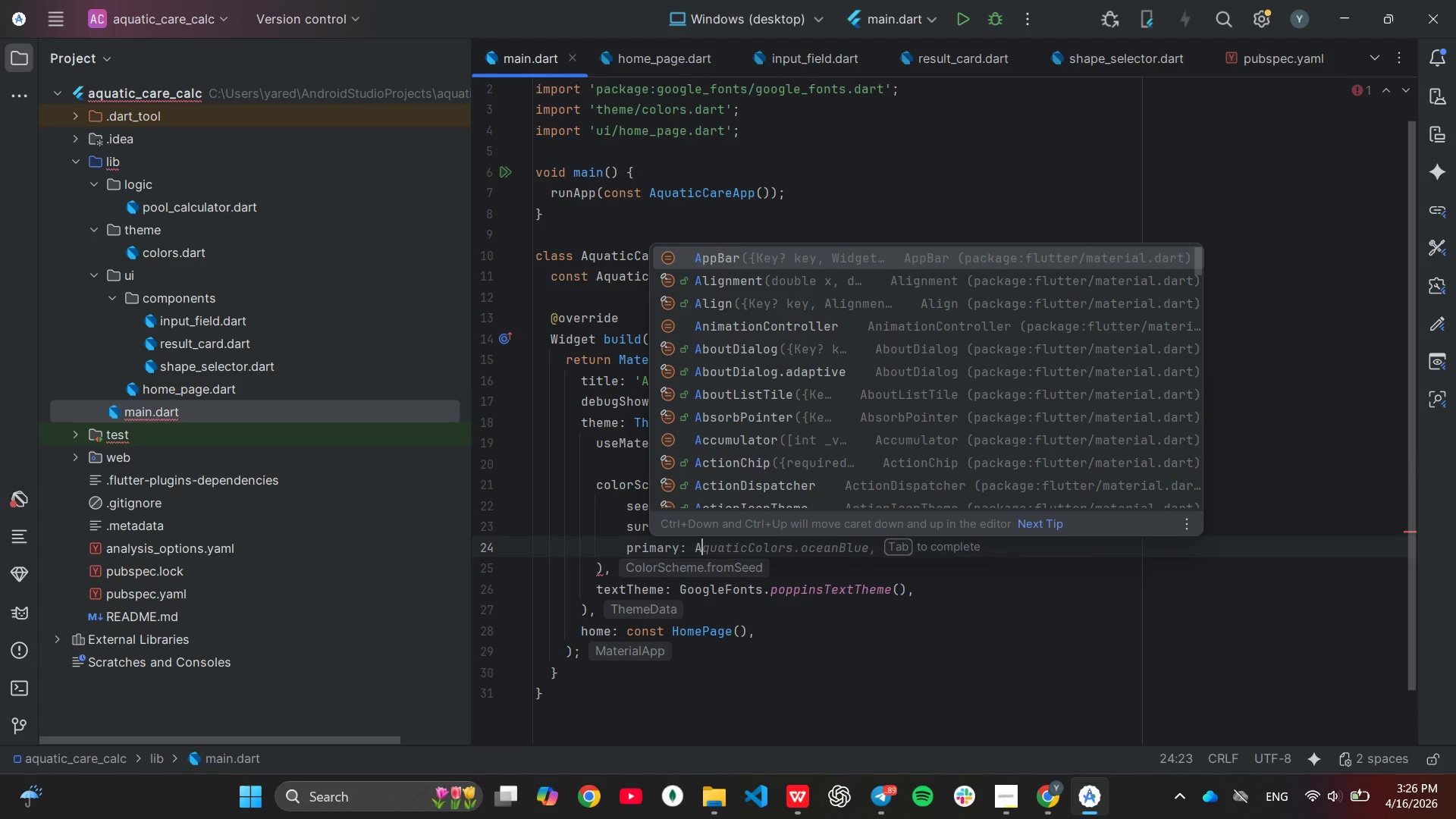 
key(Tab)
 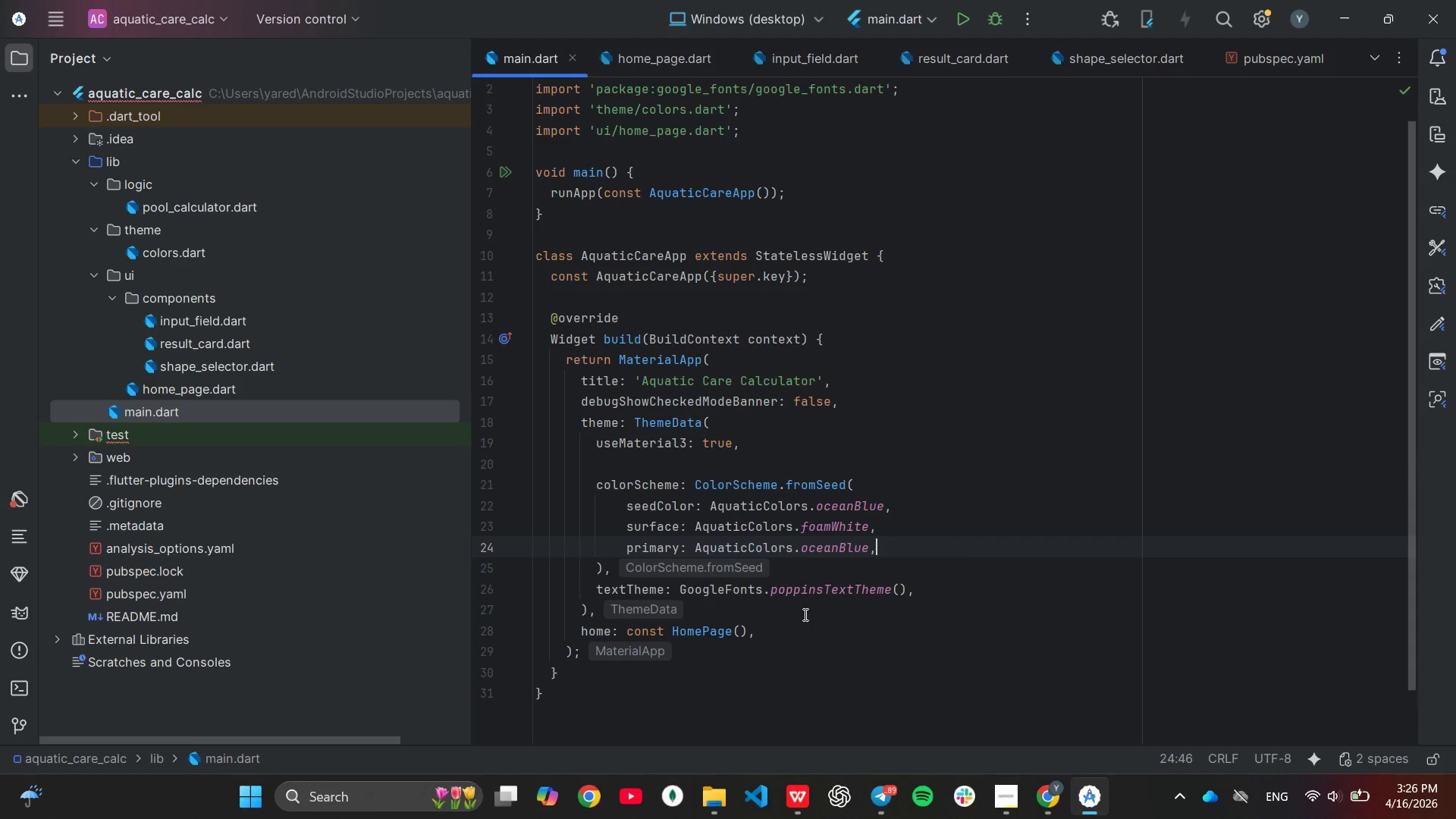 
wait(11.41)
 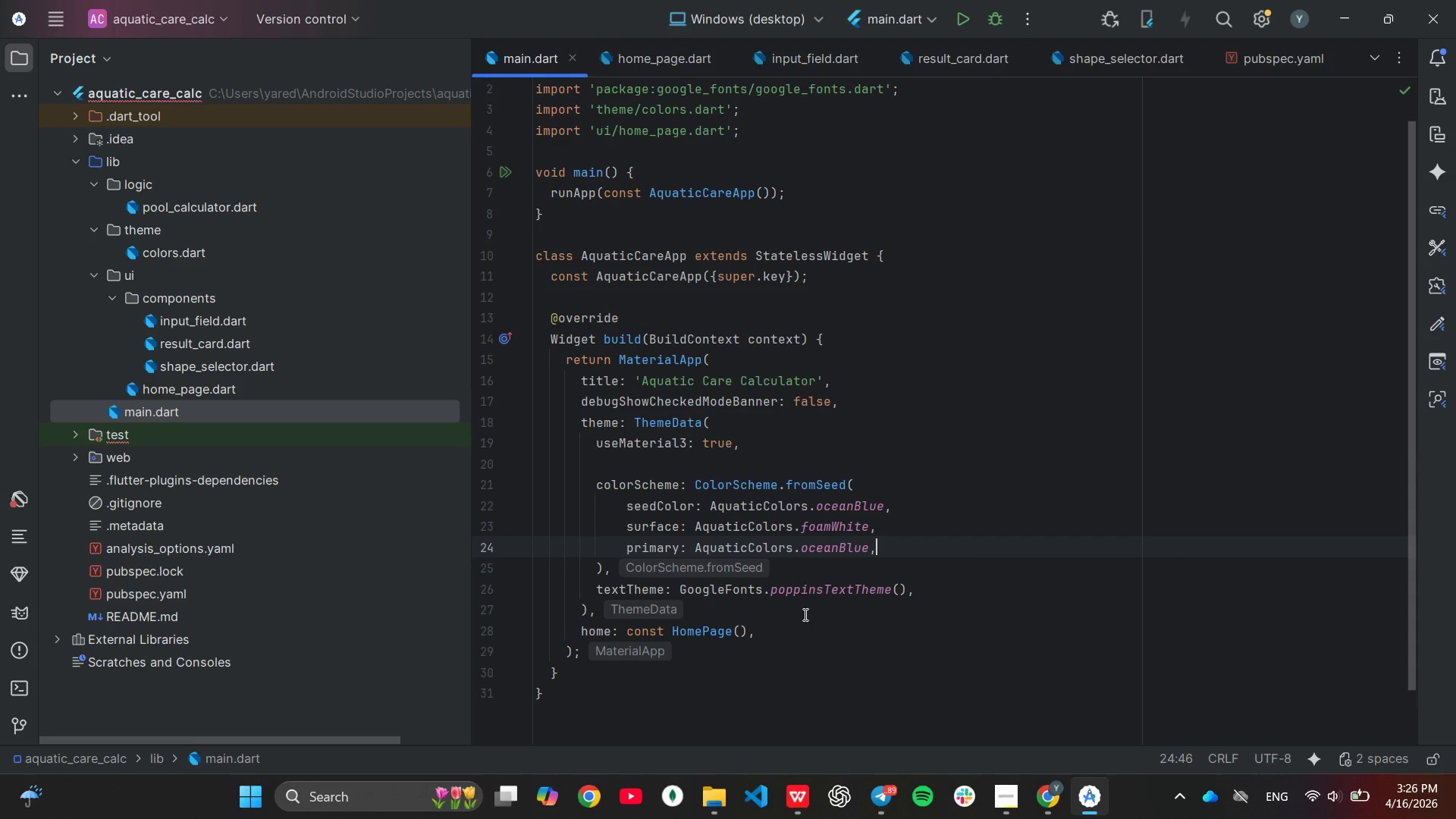 
left_click([896, 593])
 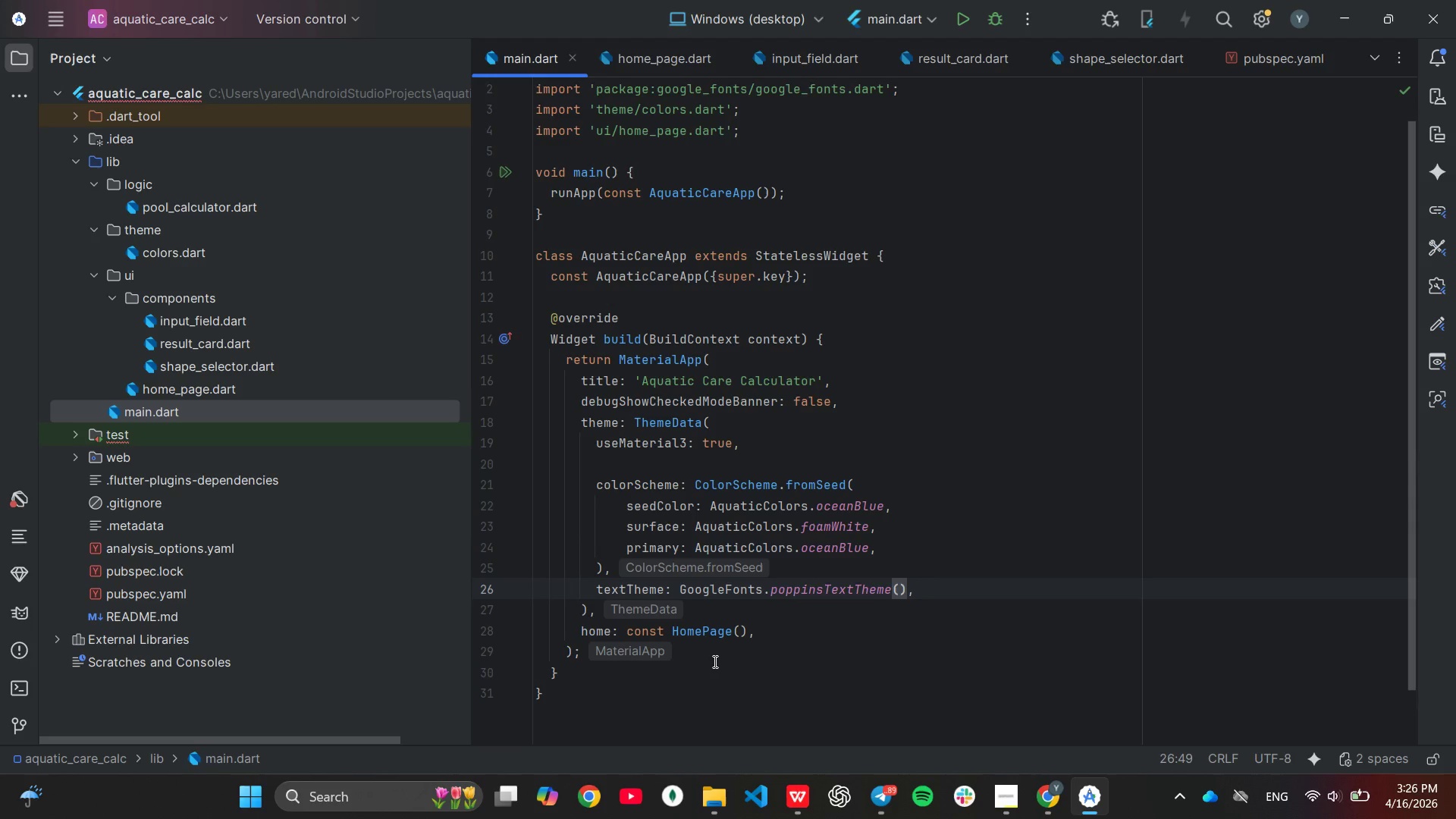 
key(Enter)
 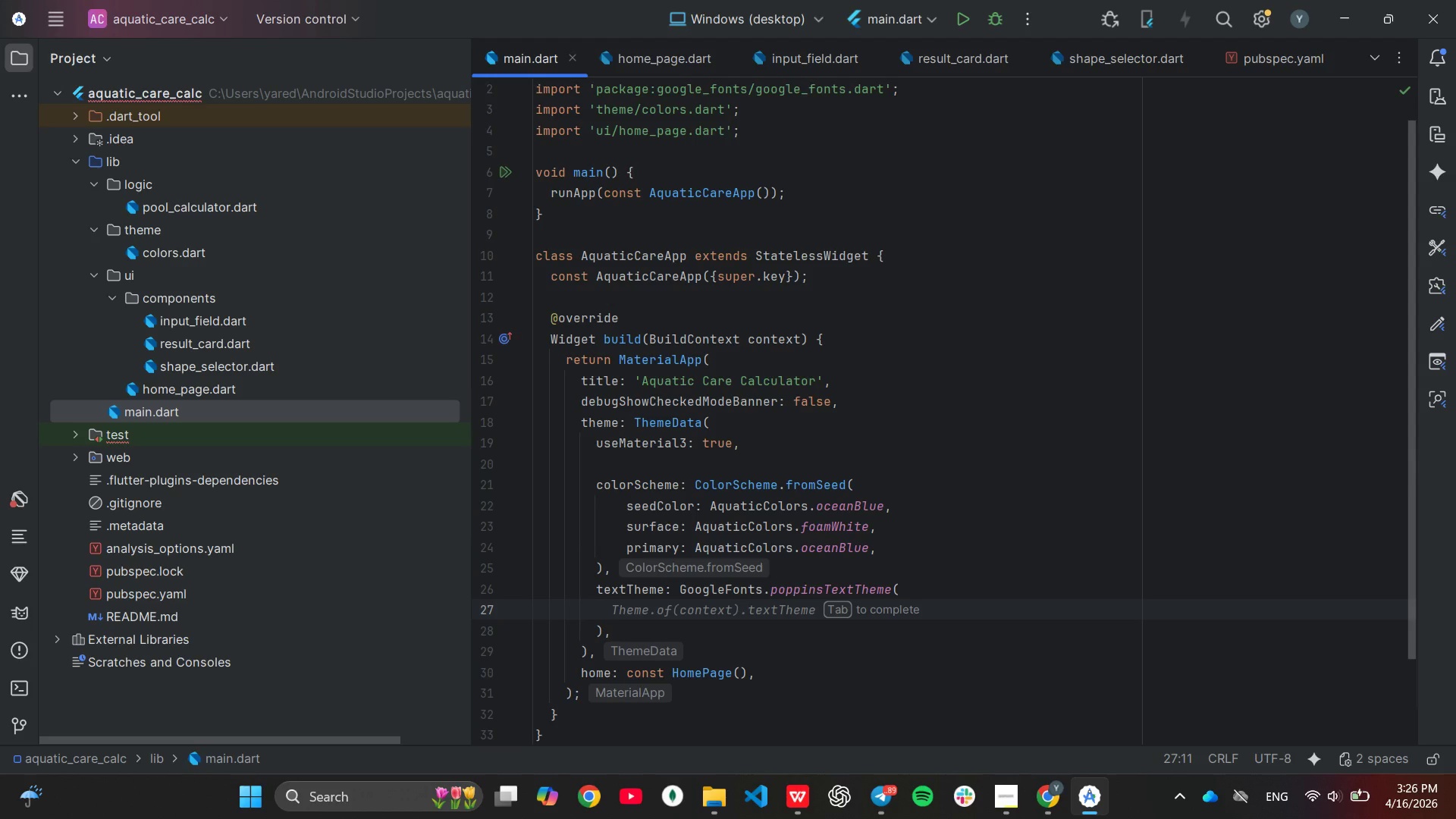 
key(Tab)
 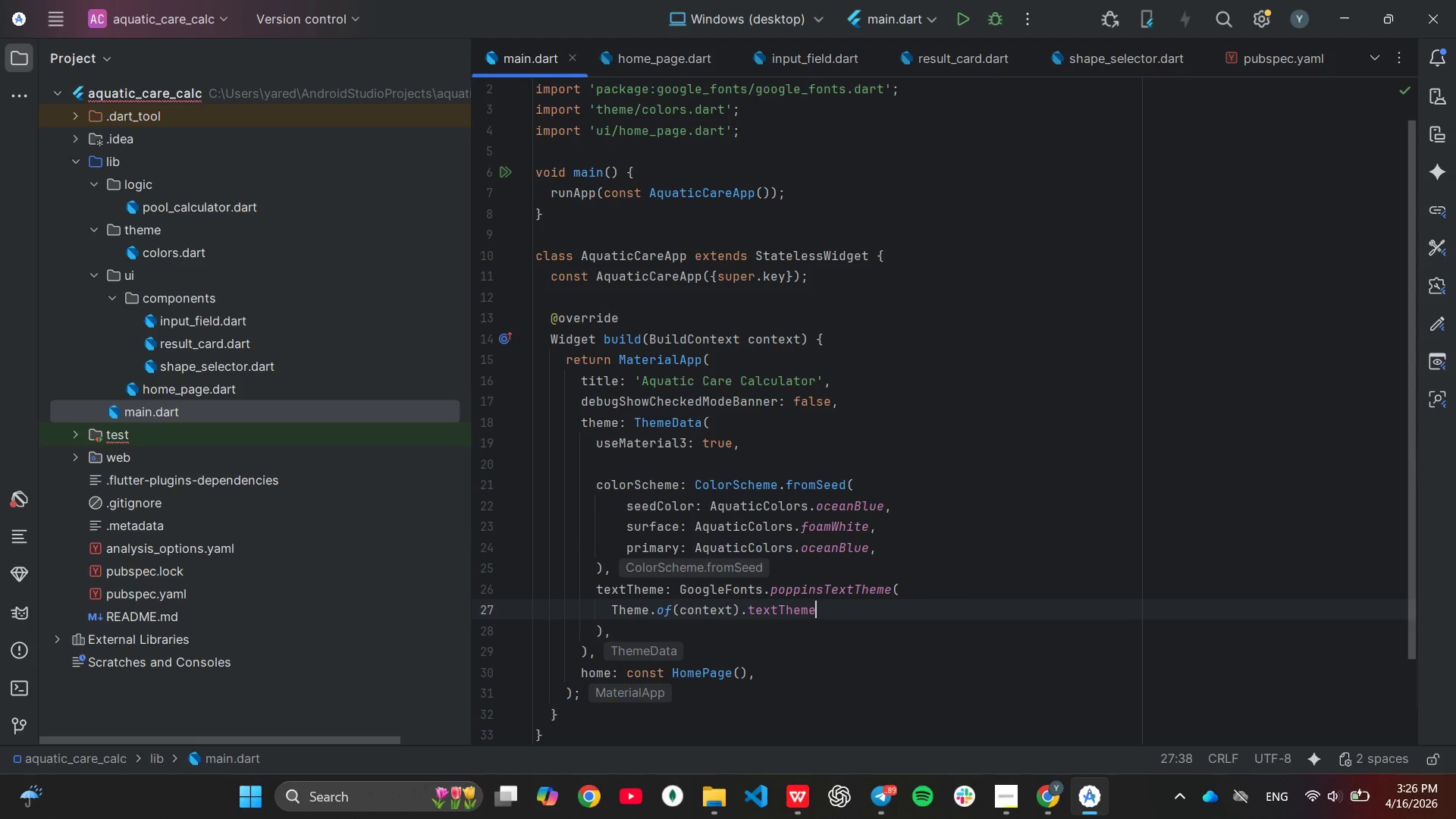 
key(Comma)
 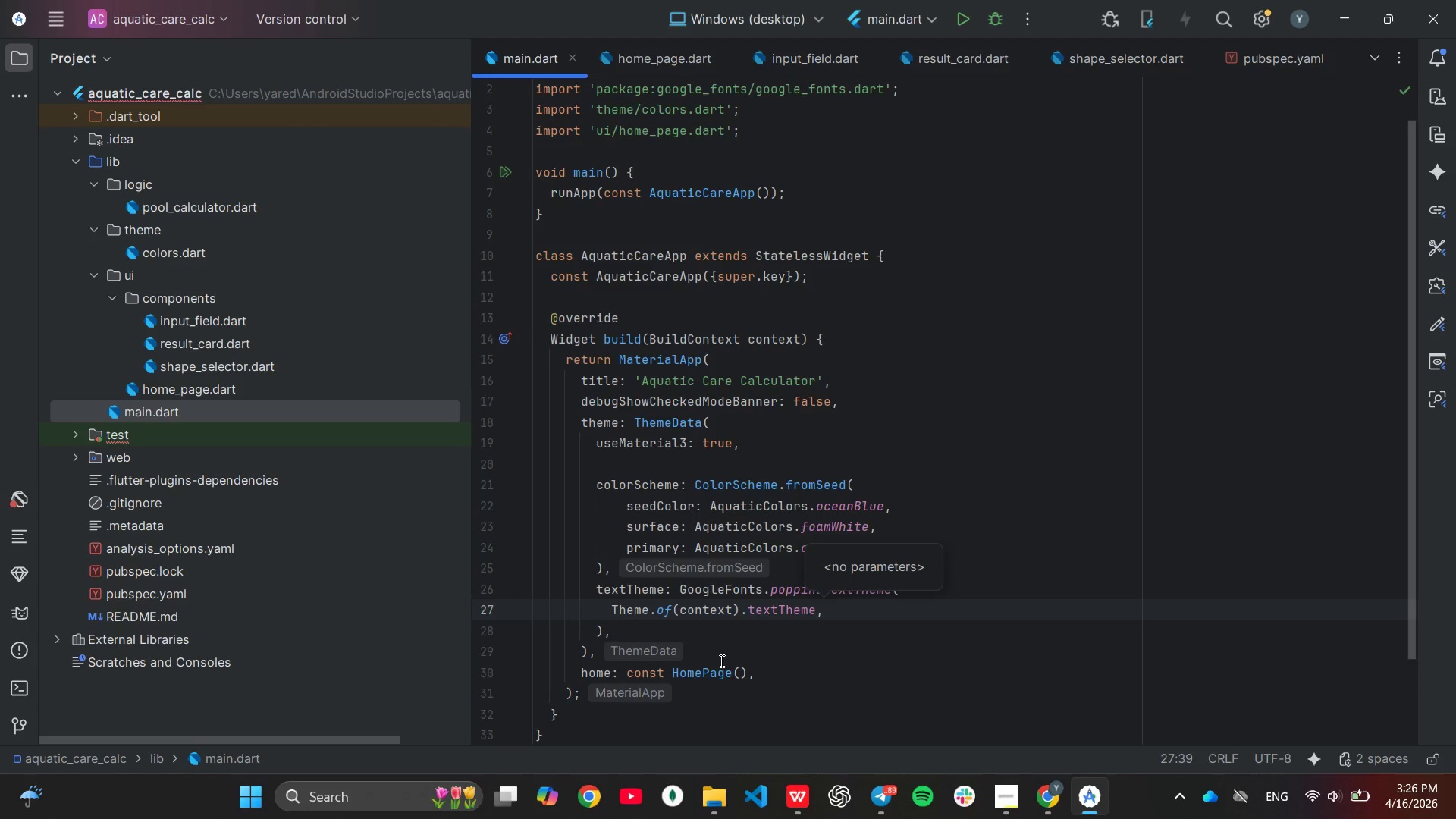 
scroll: coordinate [721, 654], scroll_direction: down, amount: 1.0
 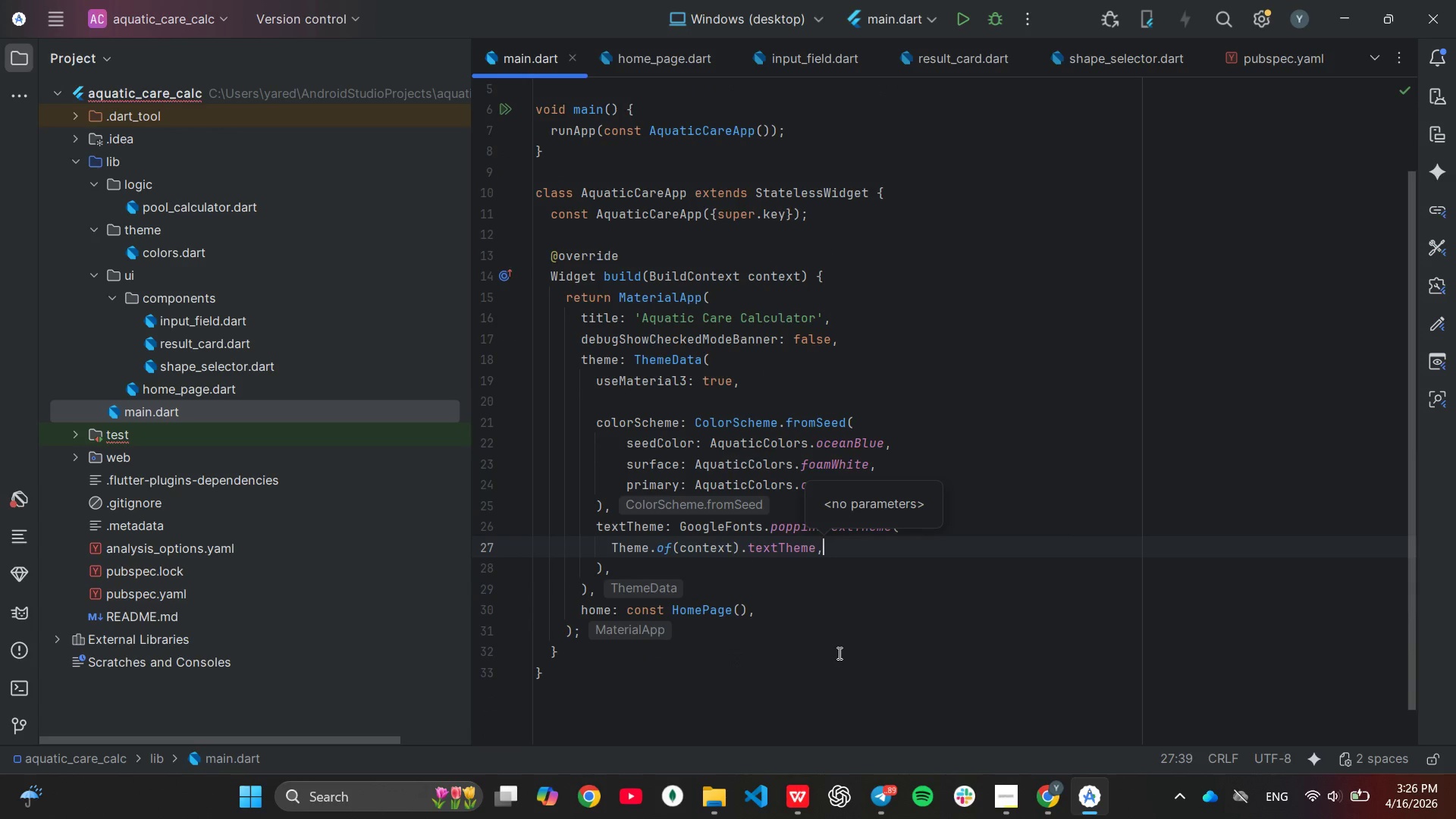 
left_click([841, 655])
 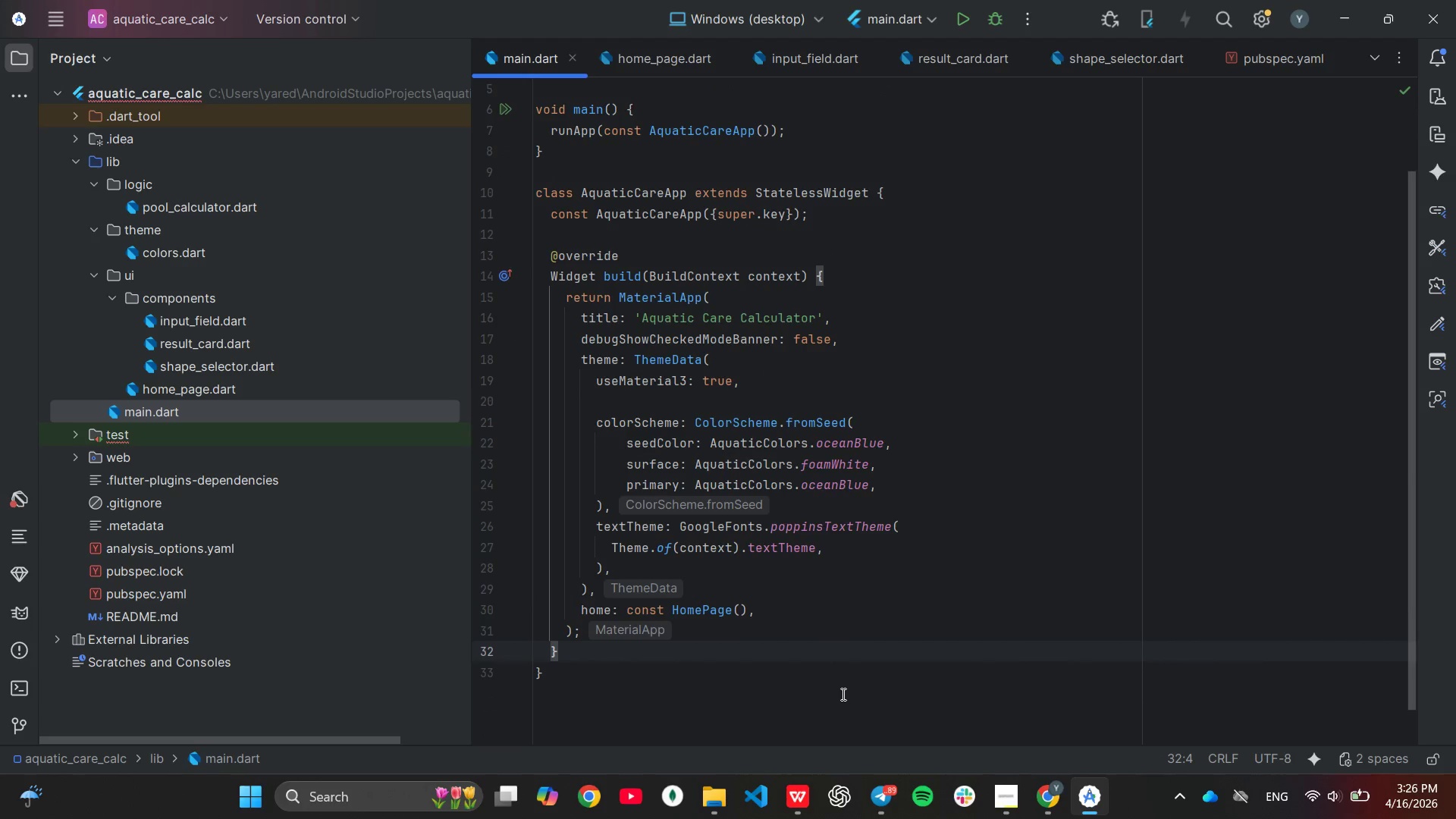 
wait(8.86)
 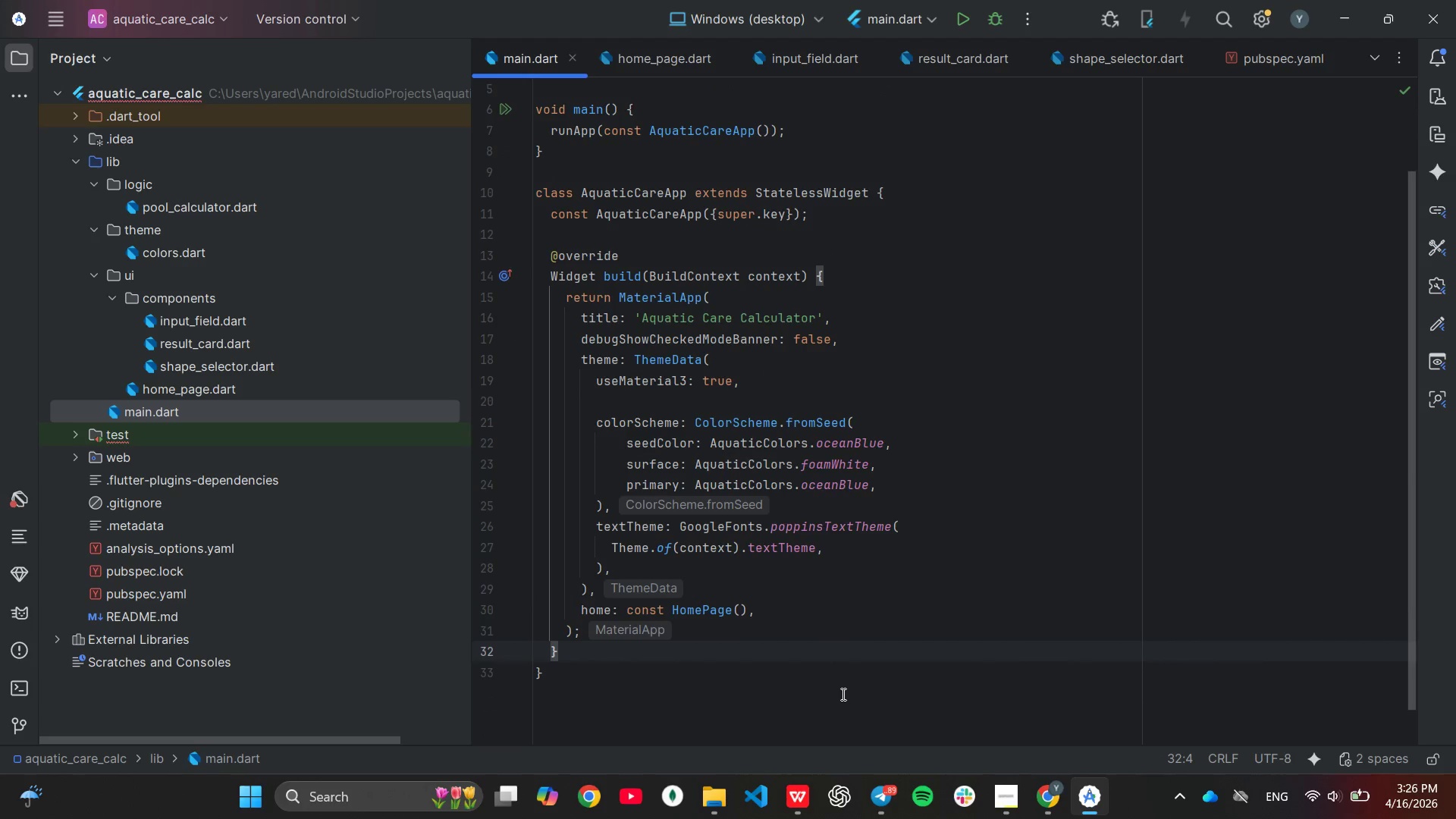 
left_click([787, 573])
 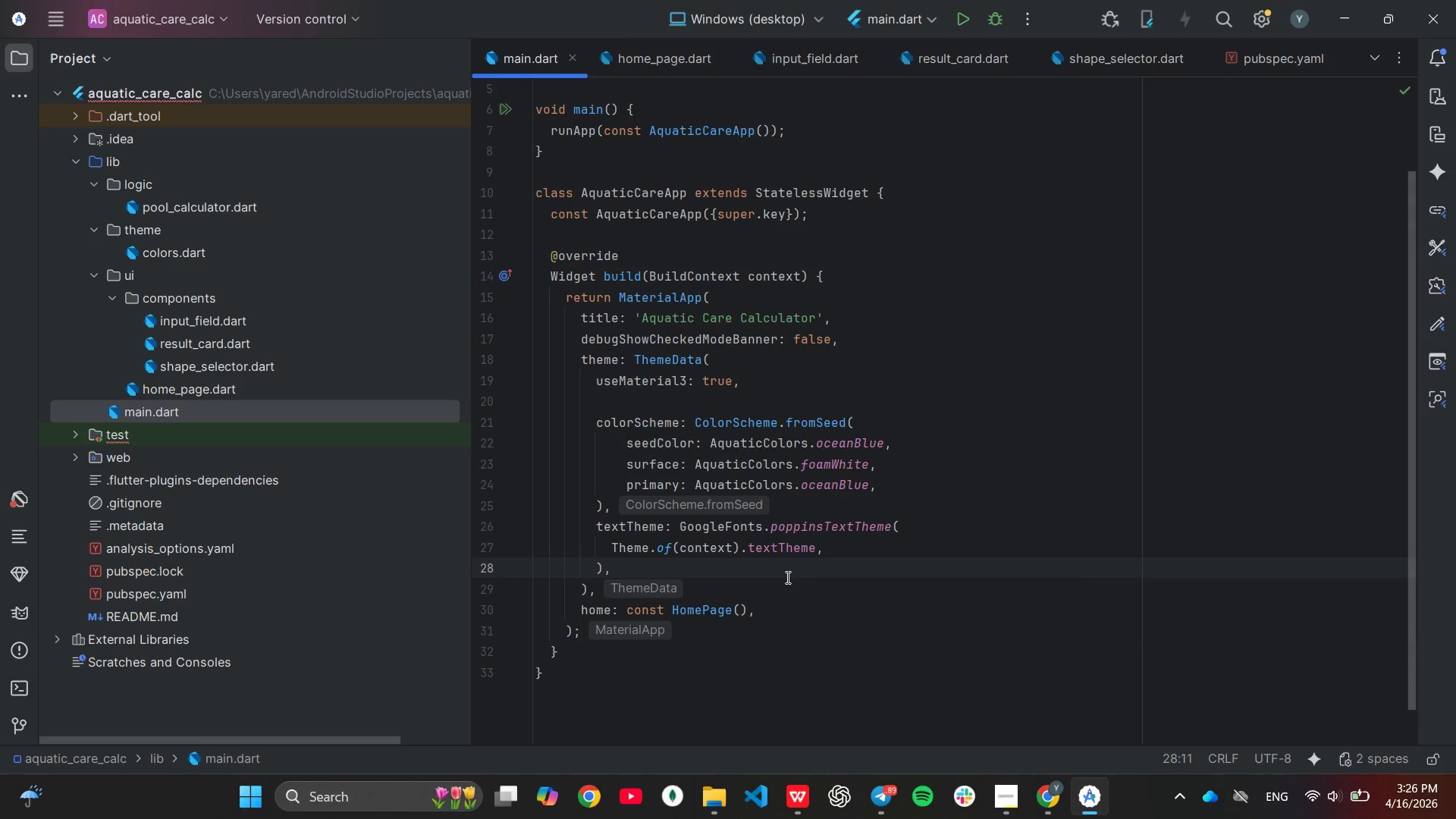 
key(Enter)
 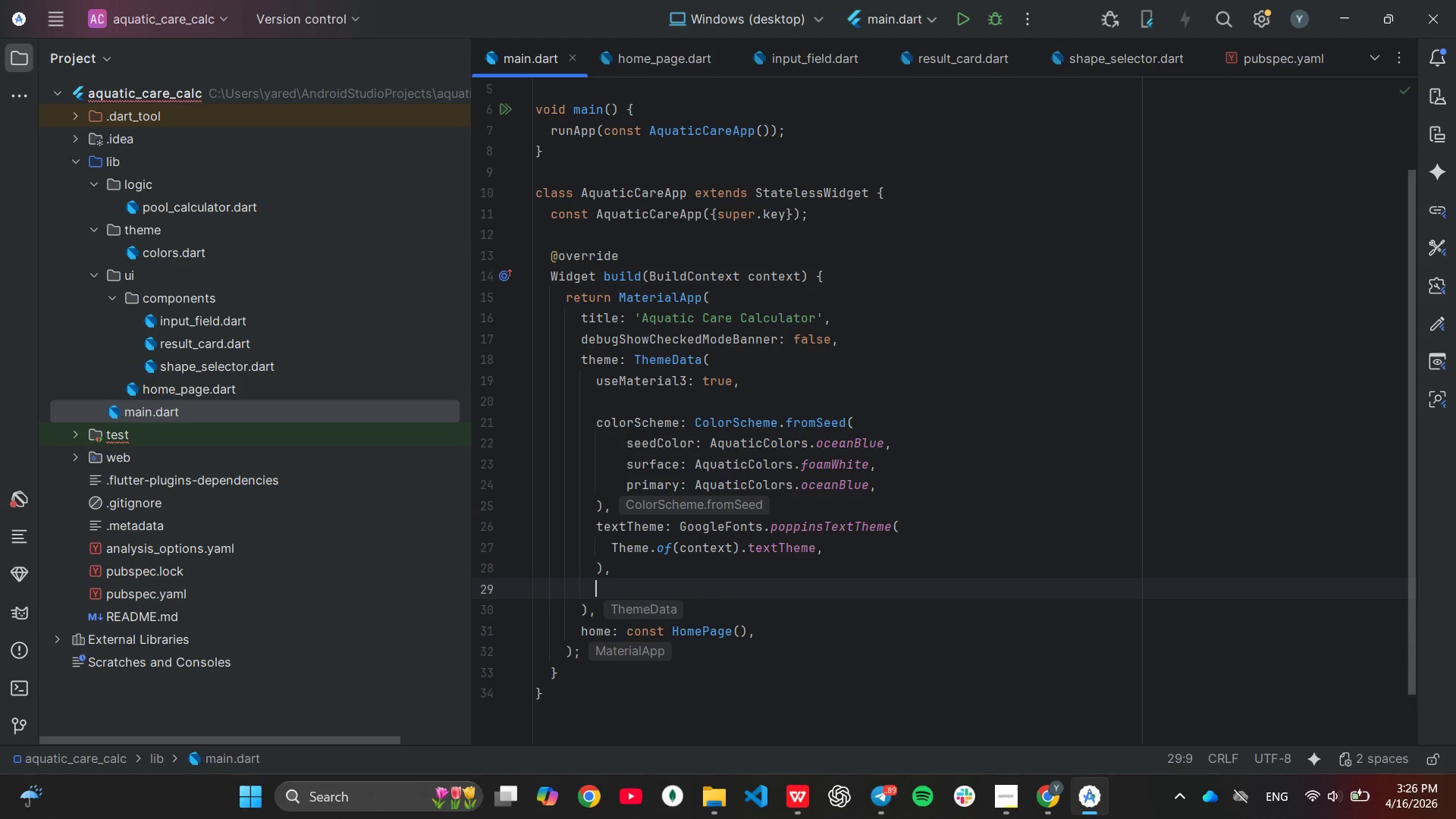 
key(Enter)
 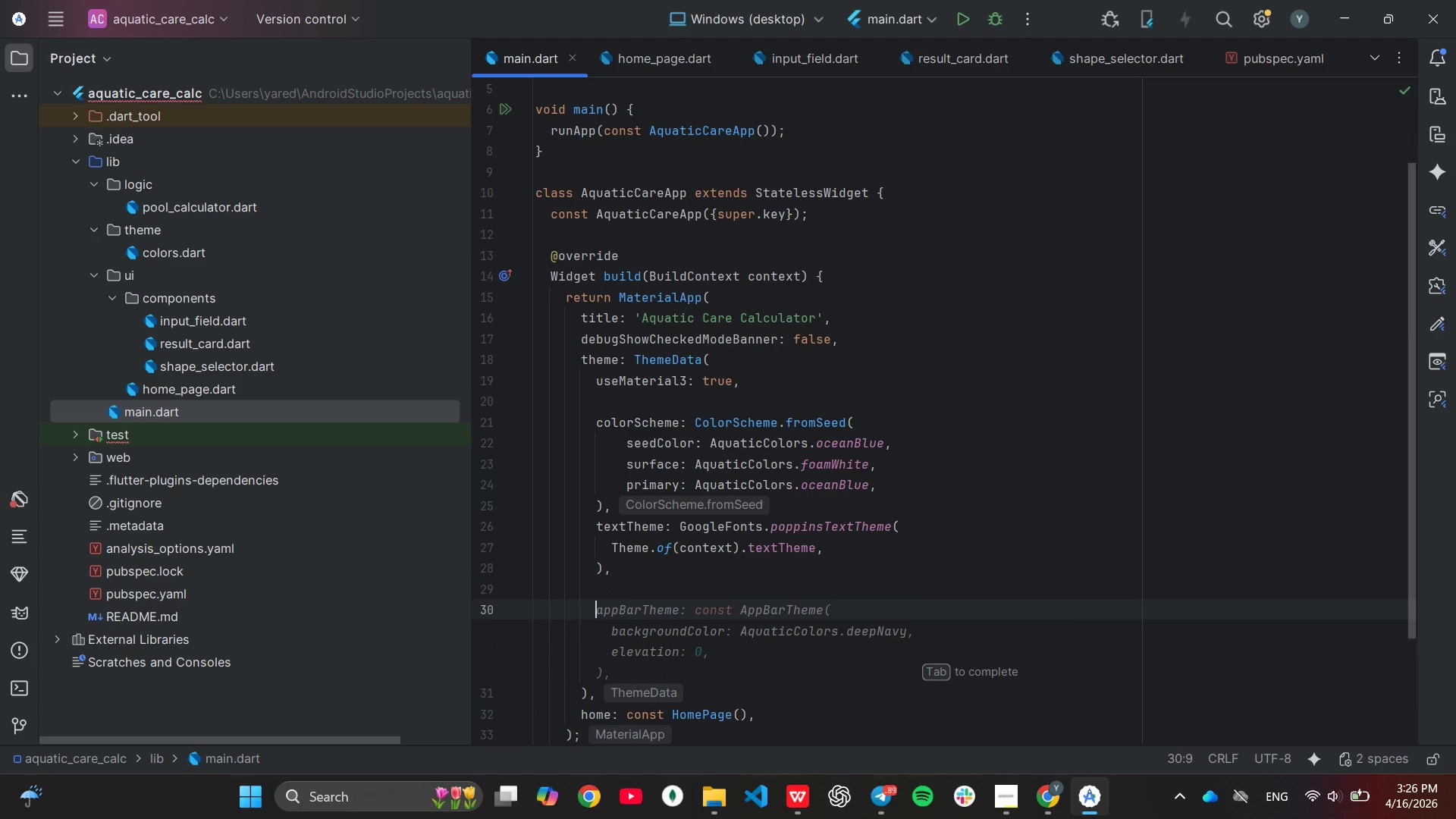 
type(seh)
key(Backspace)
type(g)
 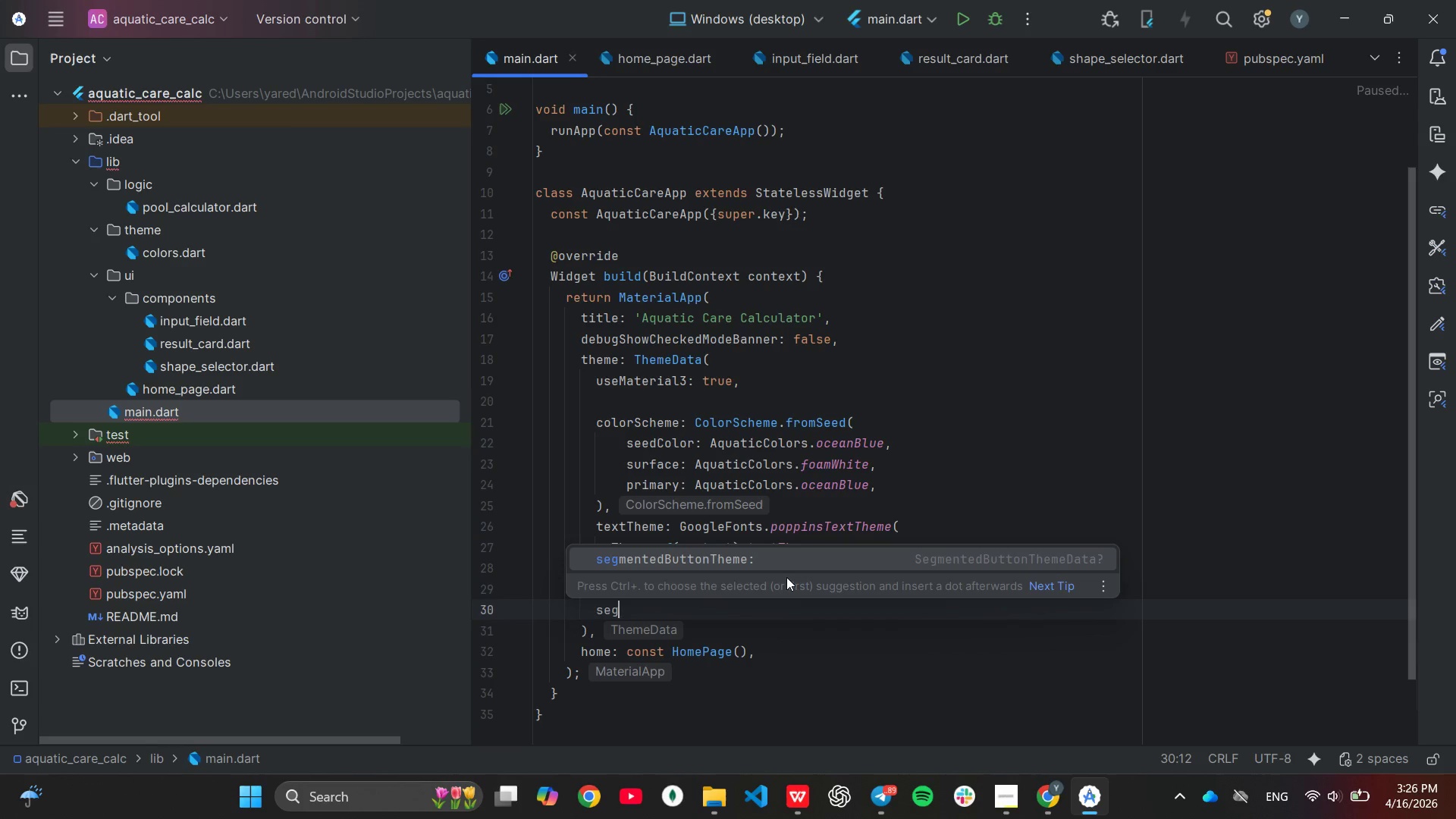 
key(Enter)
 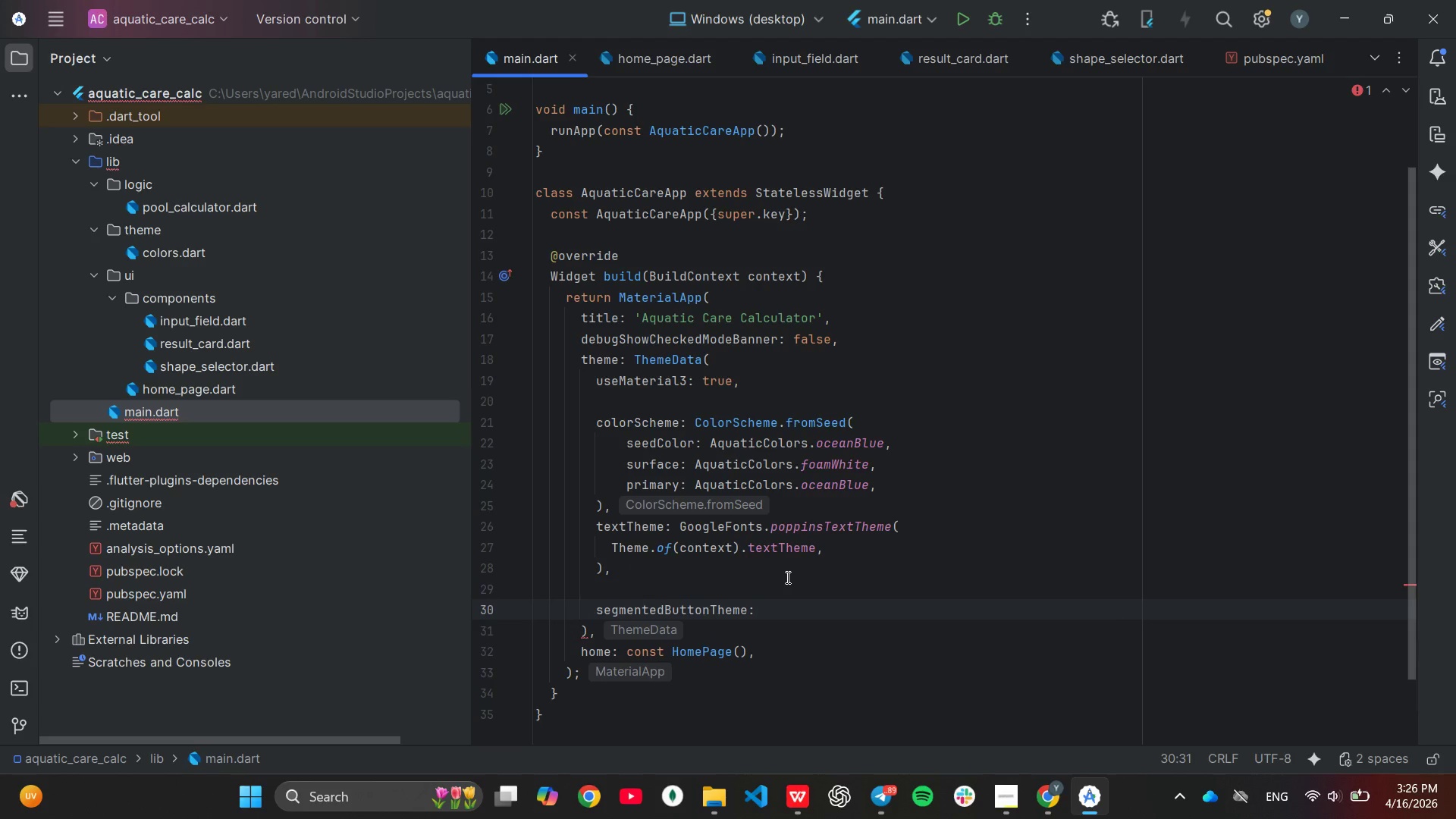 
key(Shift+S)
 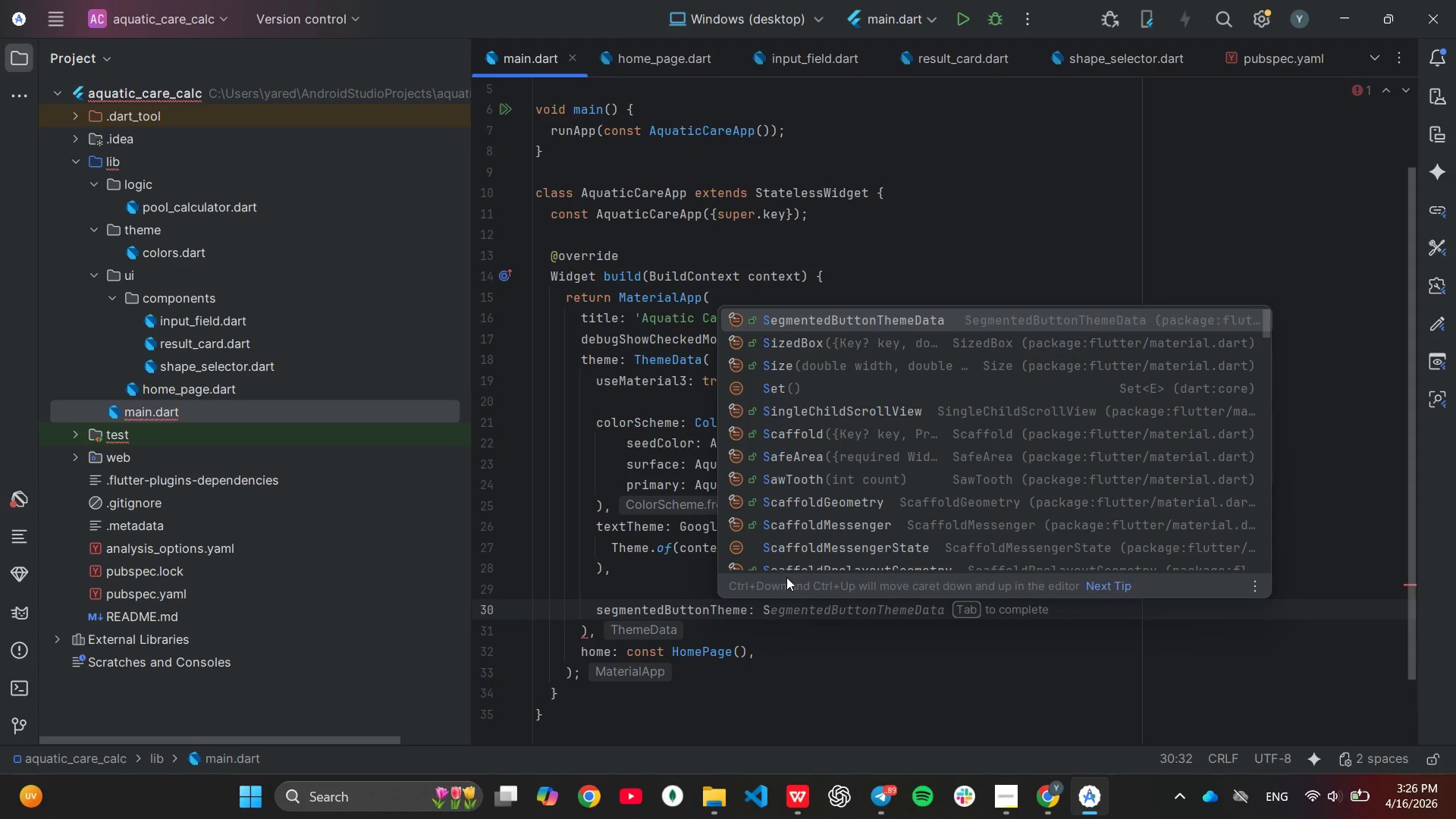 
key(Enter)
 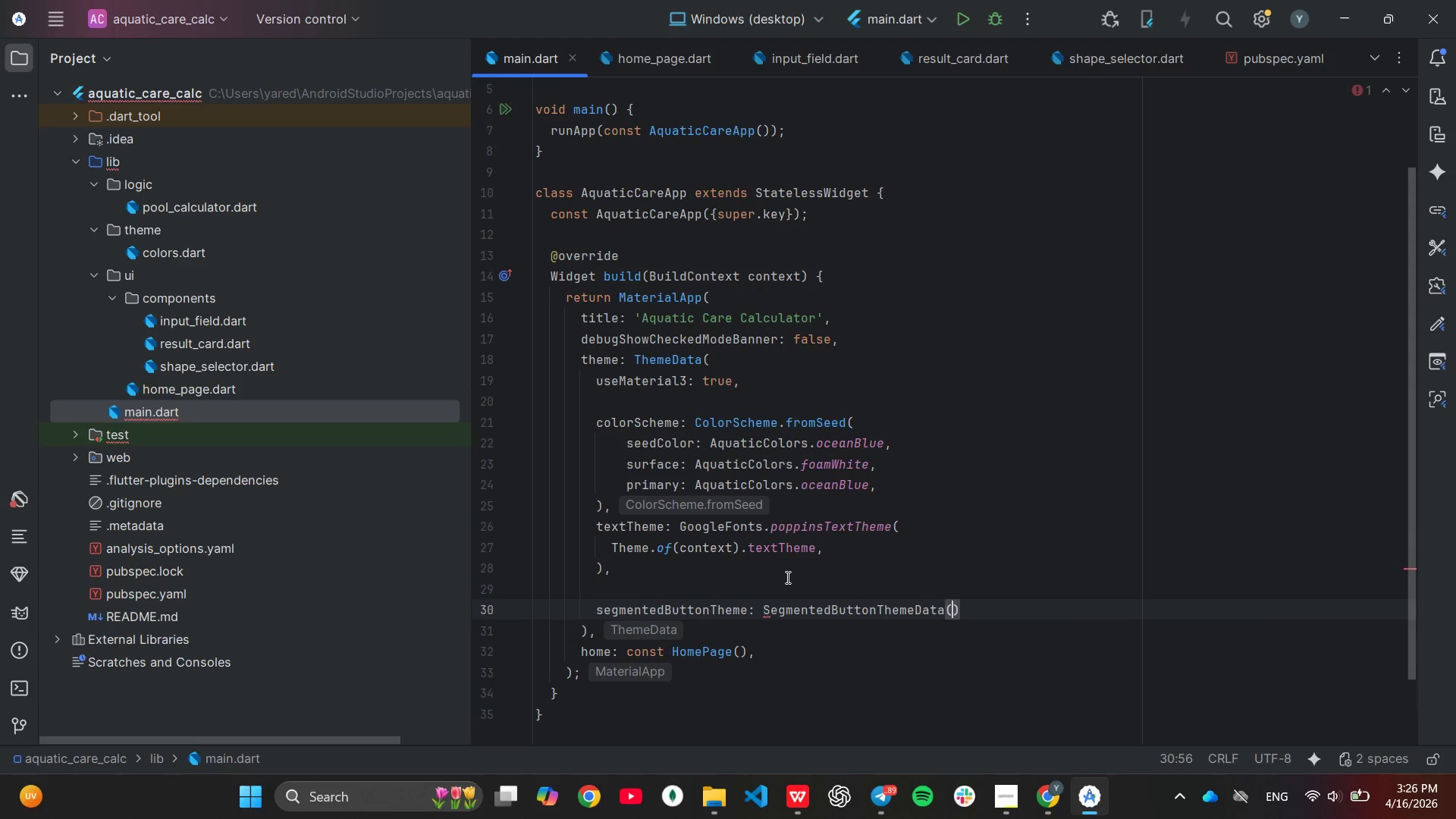 
key(Enter)
 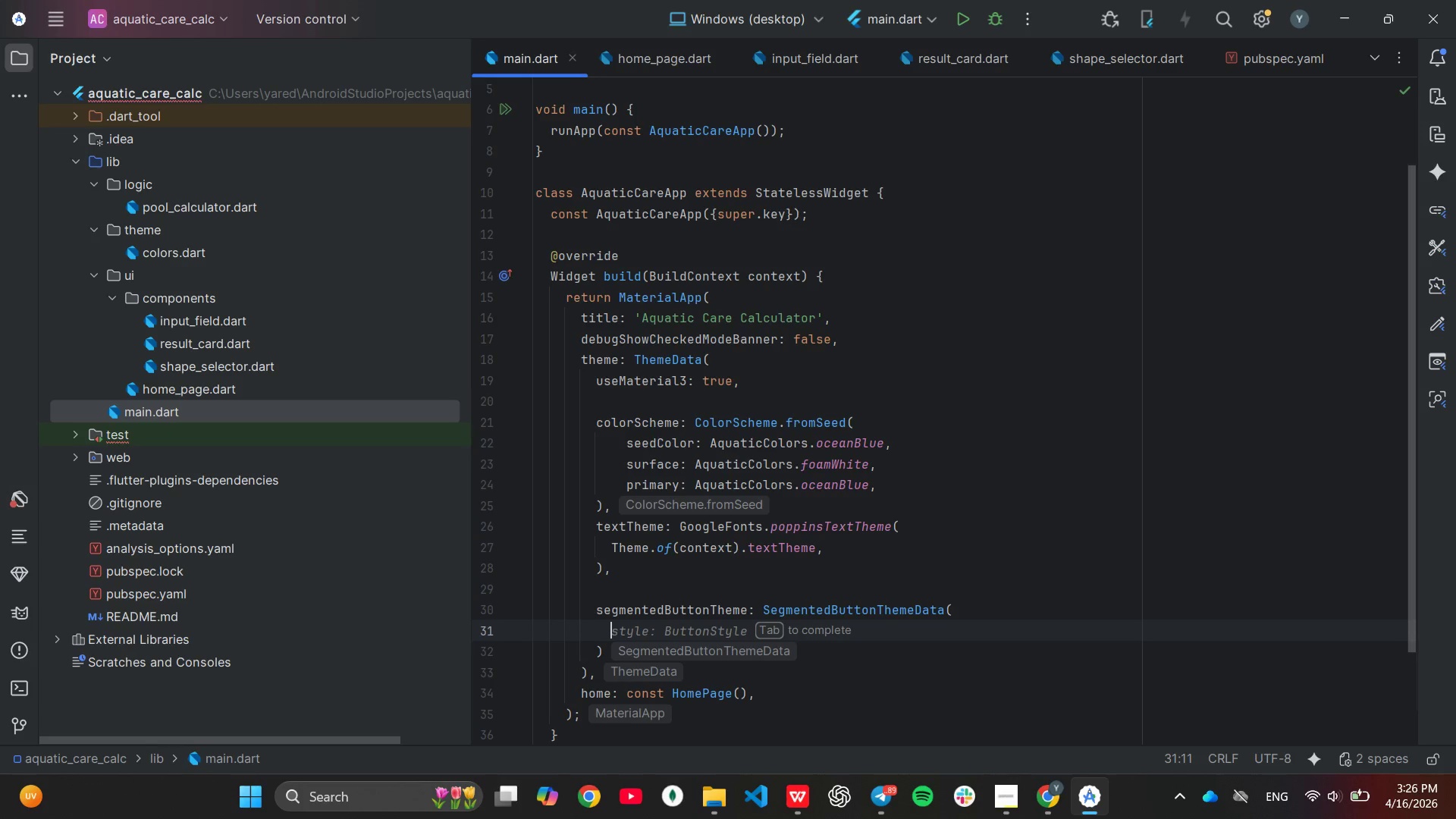 
type(styl)
 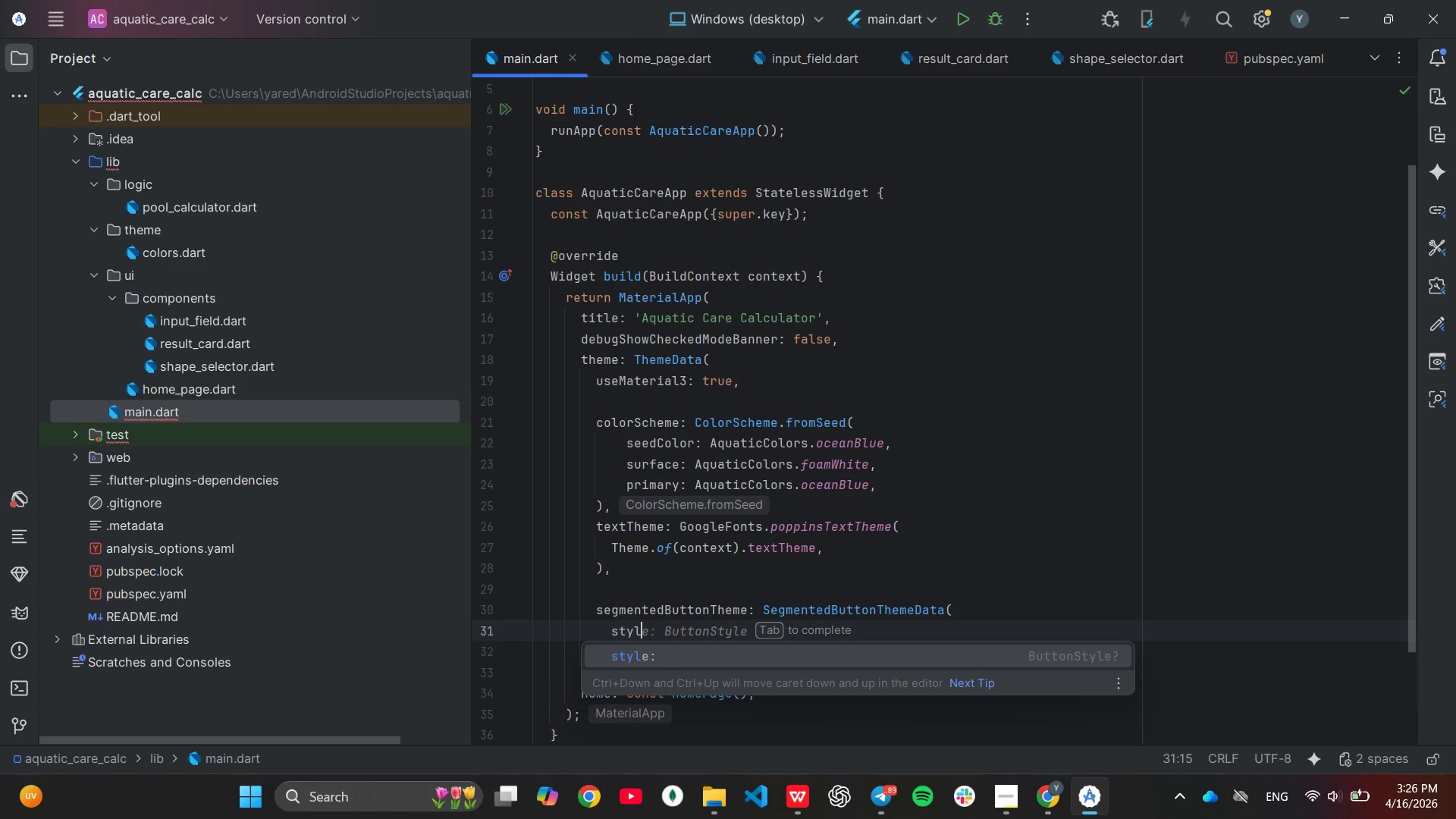 
key(Enter)
 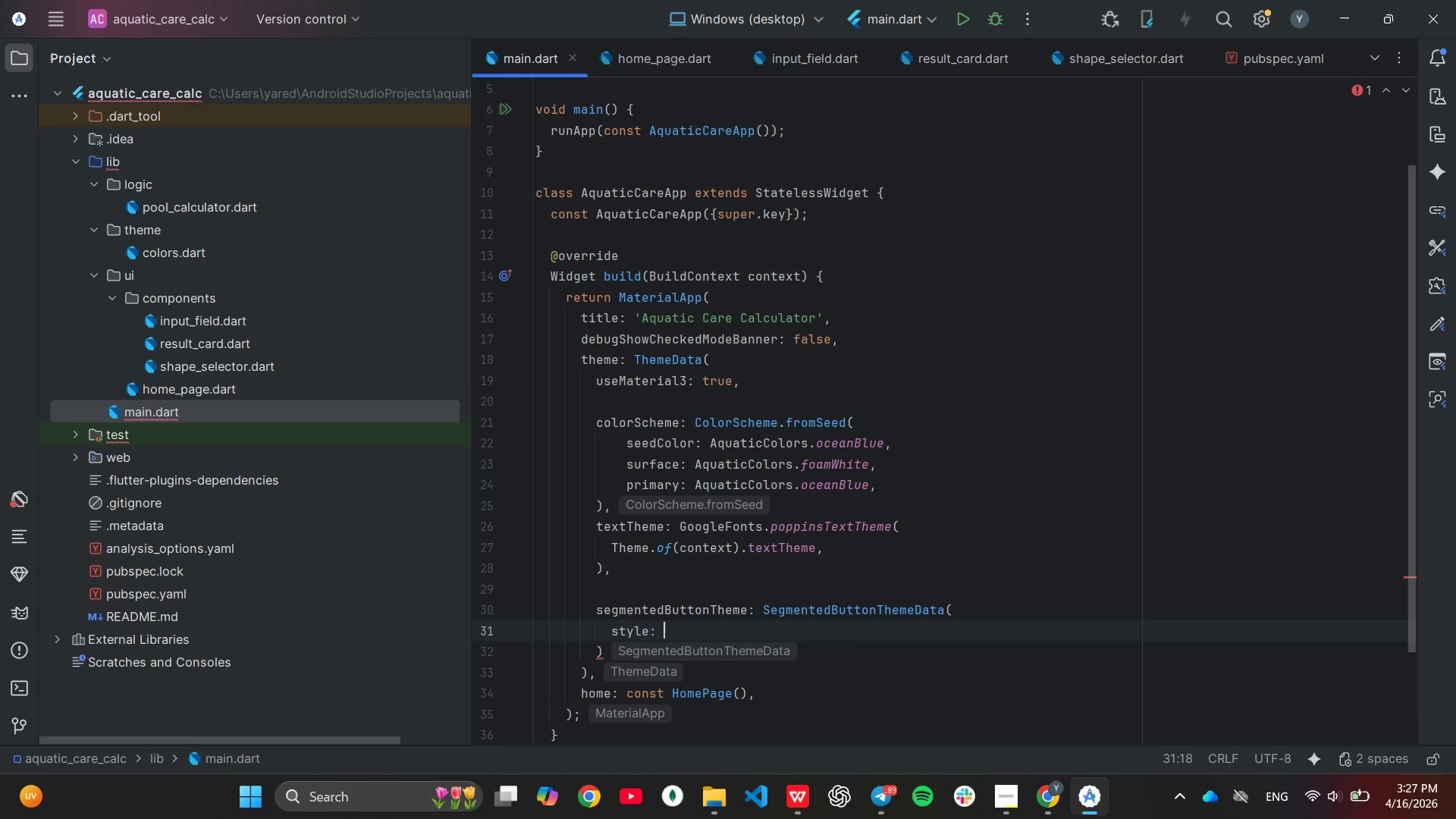 
key(Shift+S)
 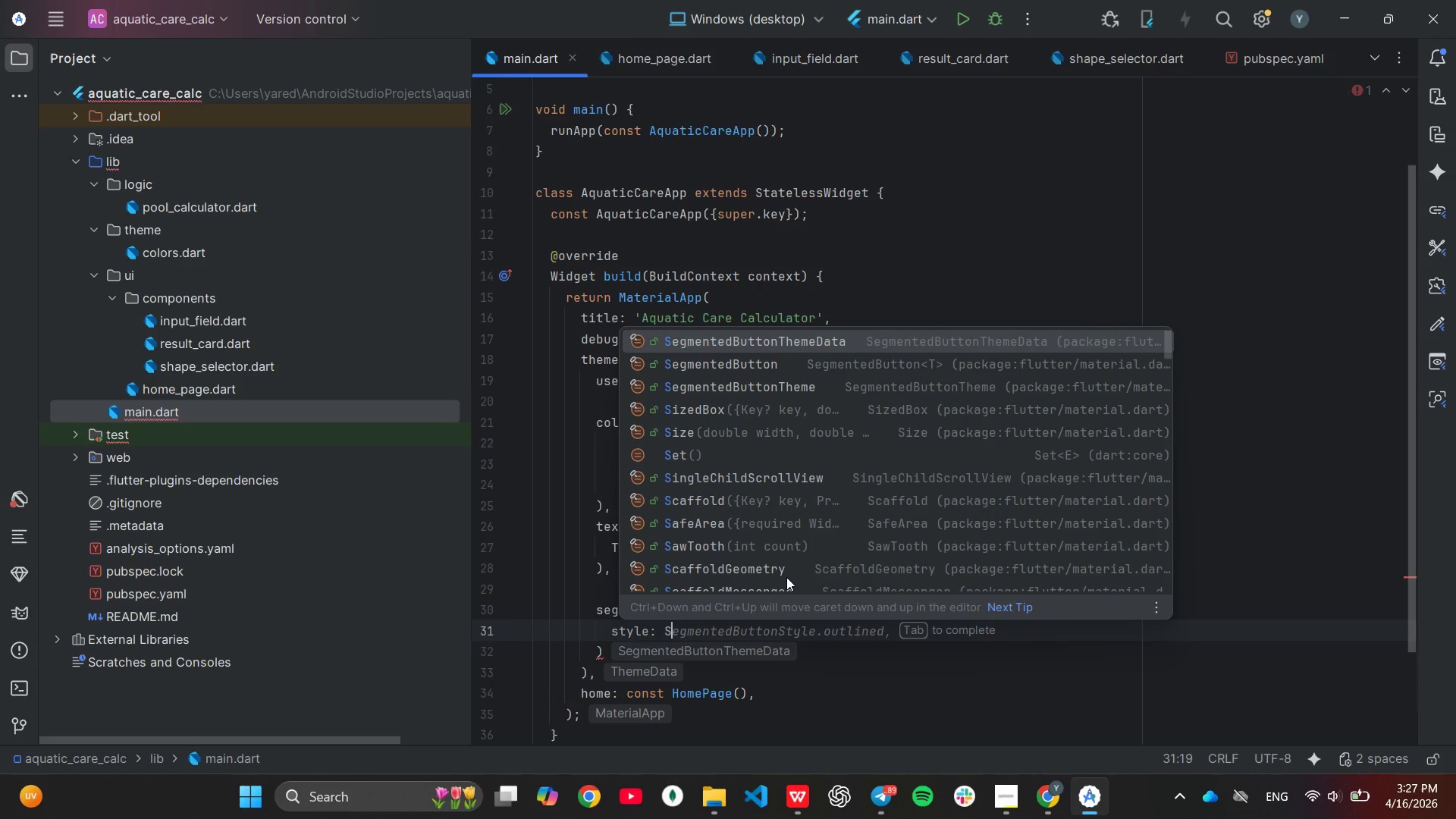 
key(ArrowDown)
 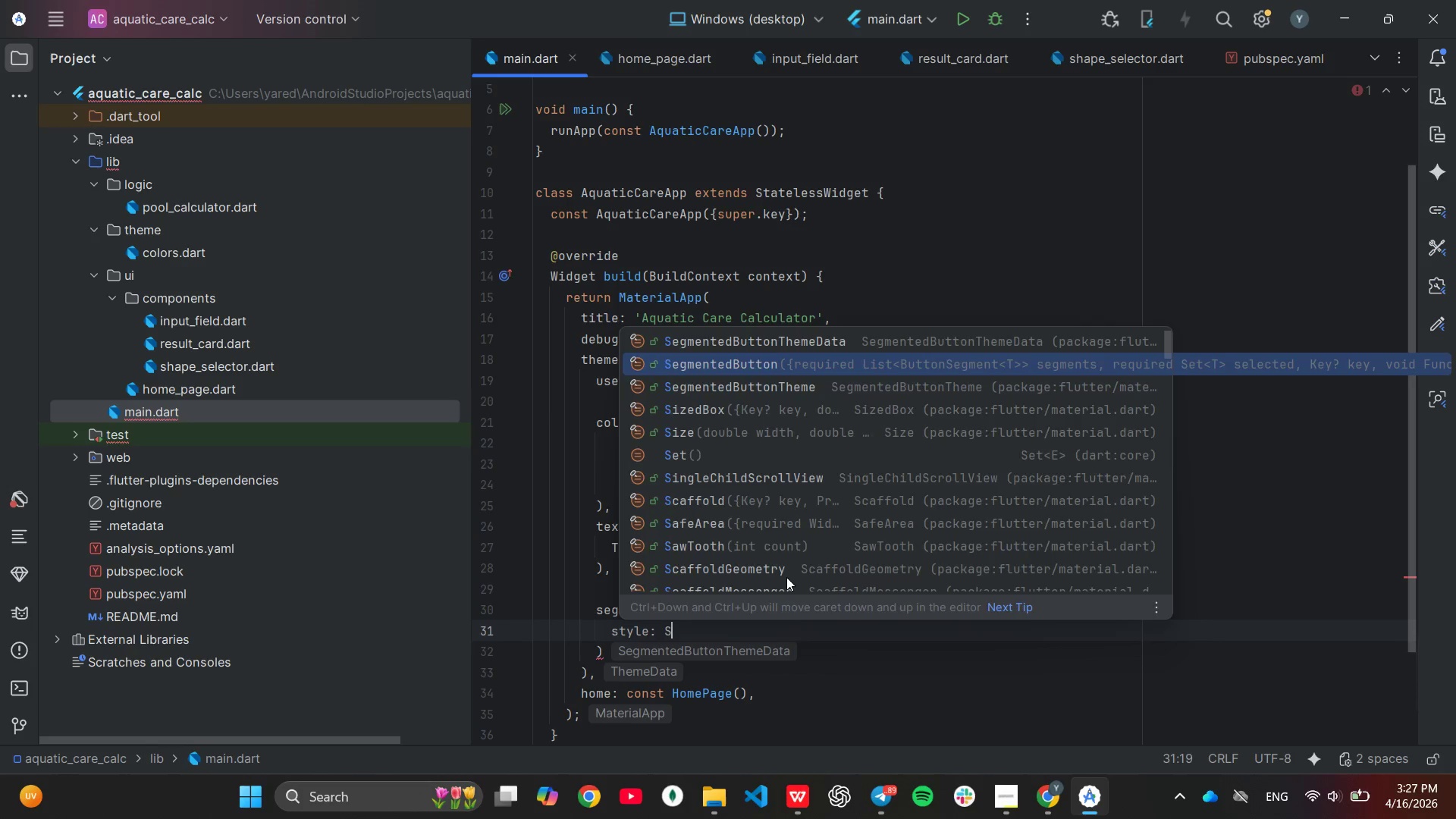 
key(Enter)
 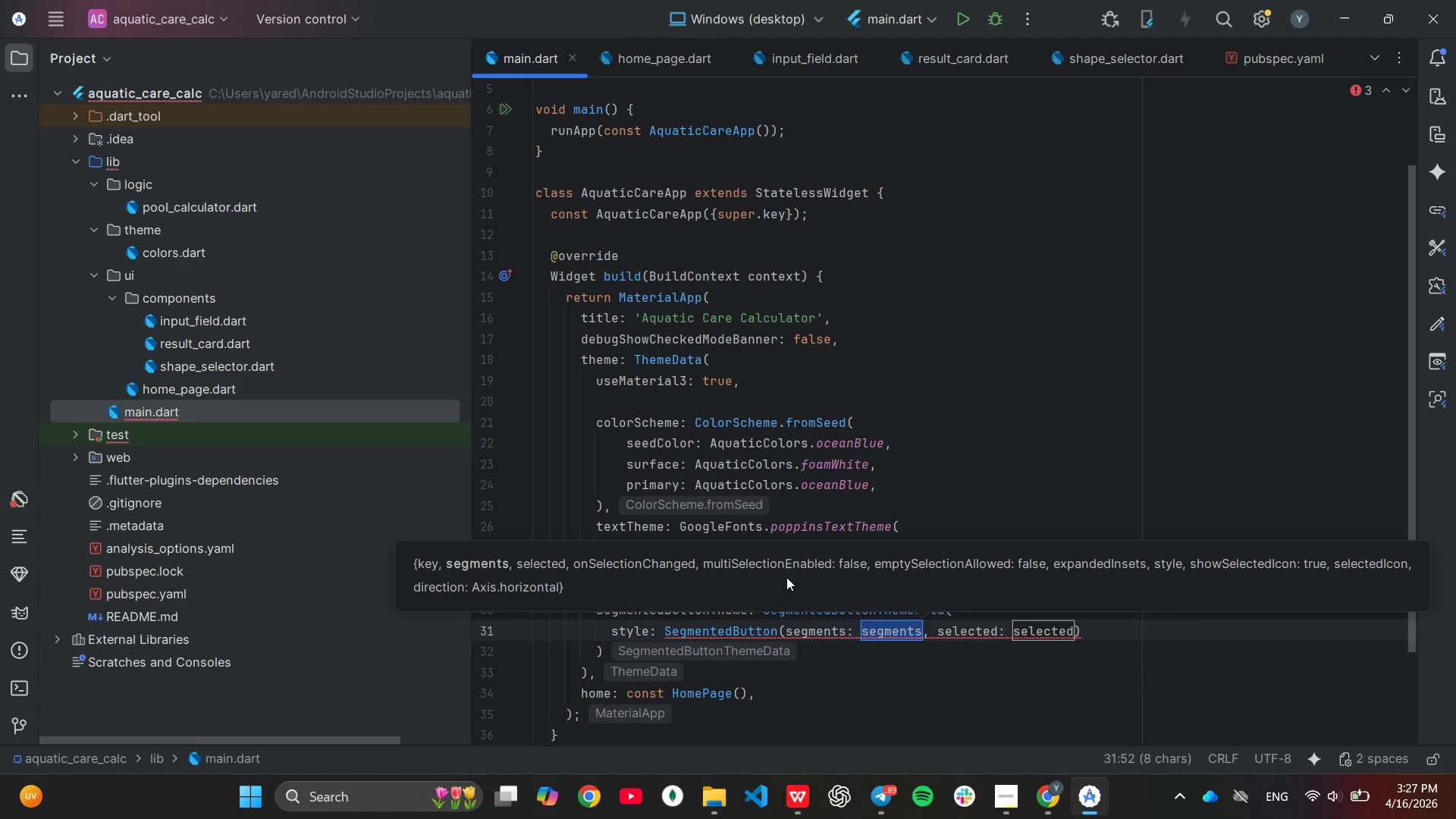 
wait(10.73)
 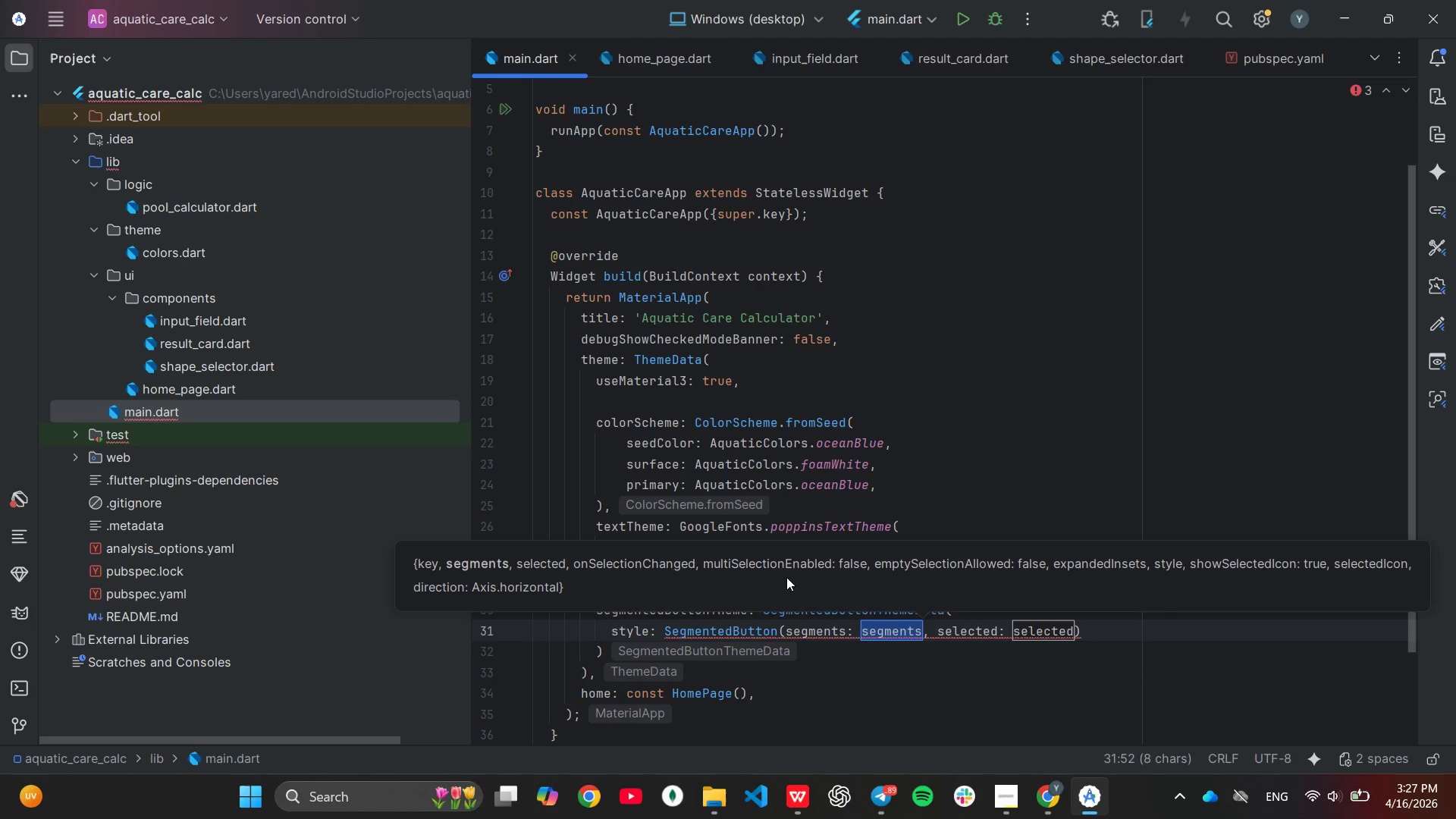 
left_click([839, 661])
 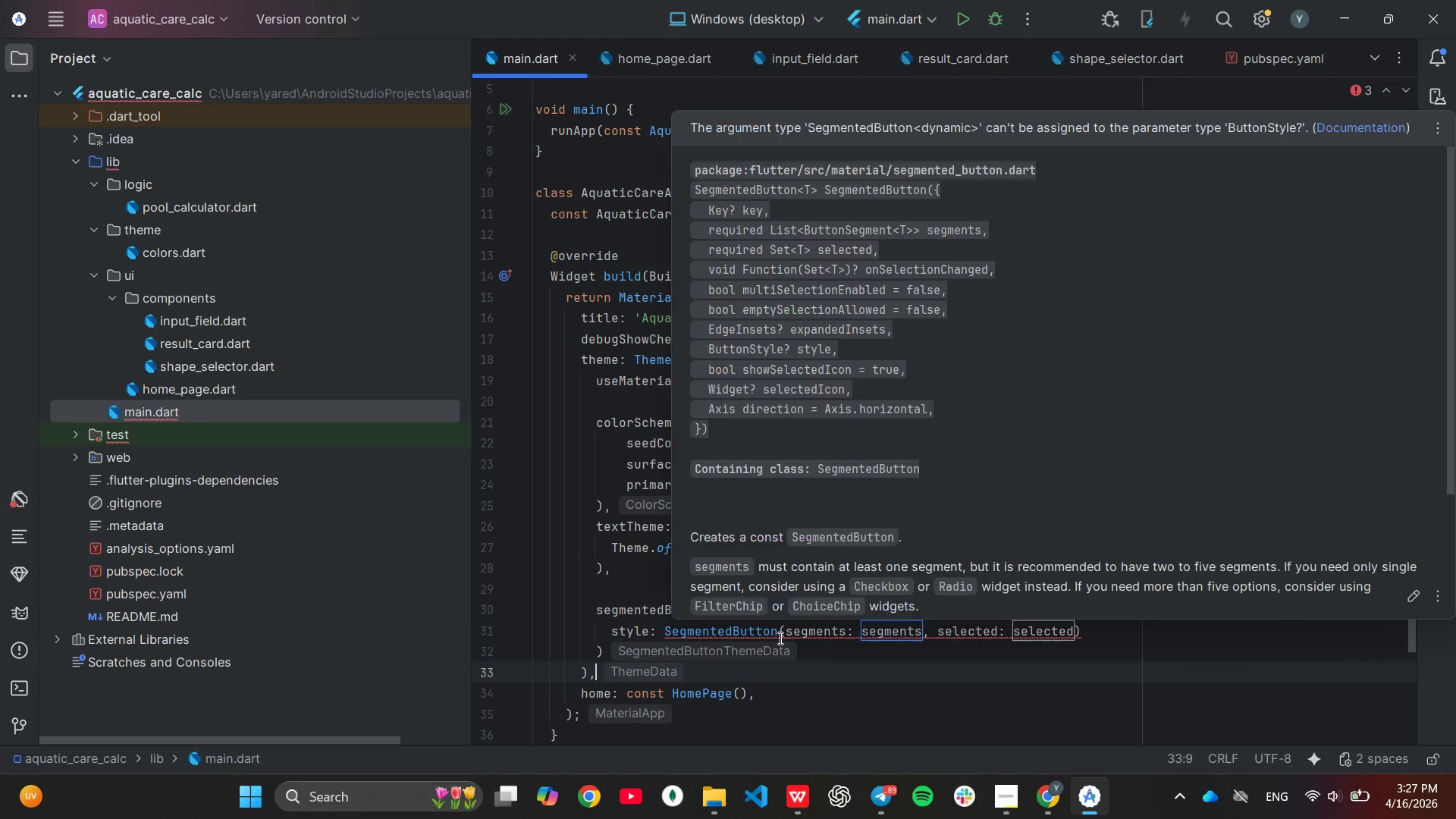 
wait(8.38)
 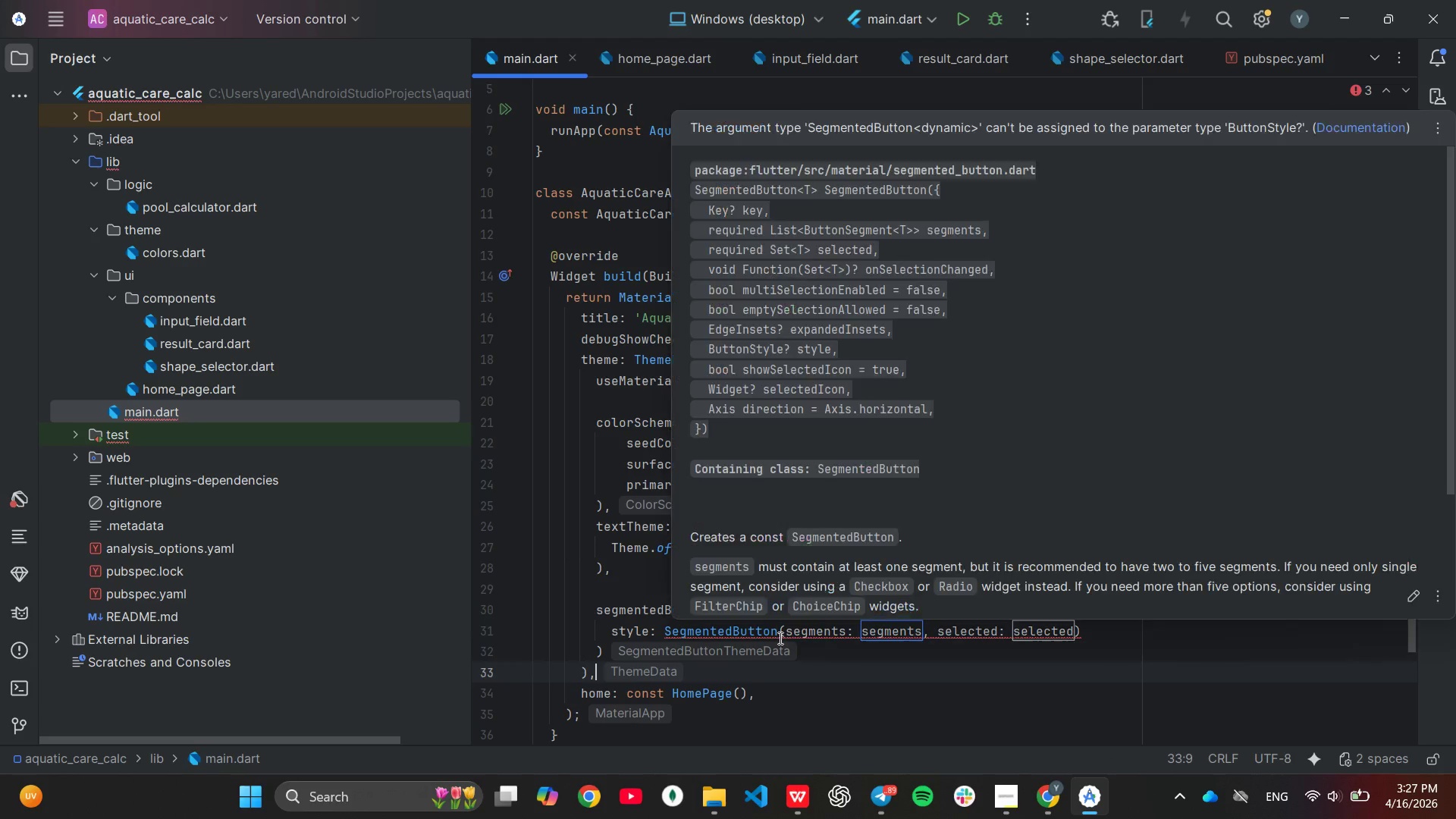 
left_click_drag(start_coordinate=[779, 629], to_coordinate=[1084, 627])
 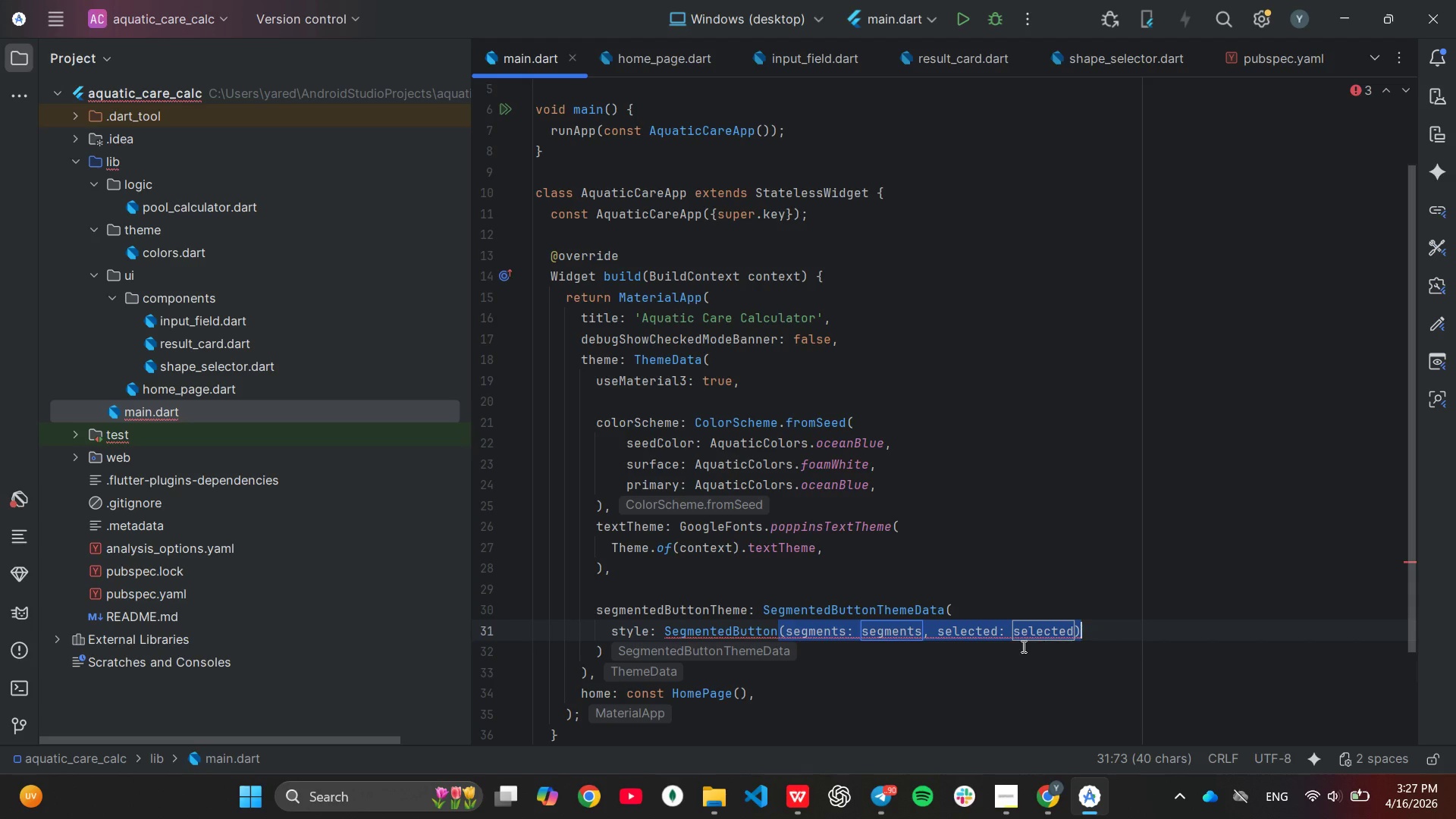 
key(Period)
 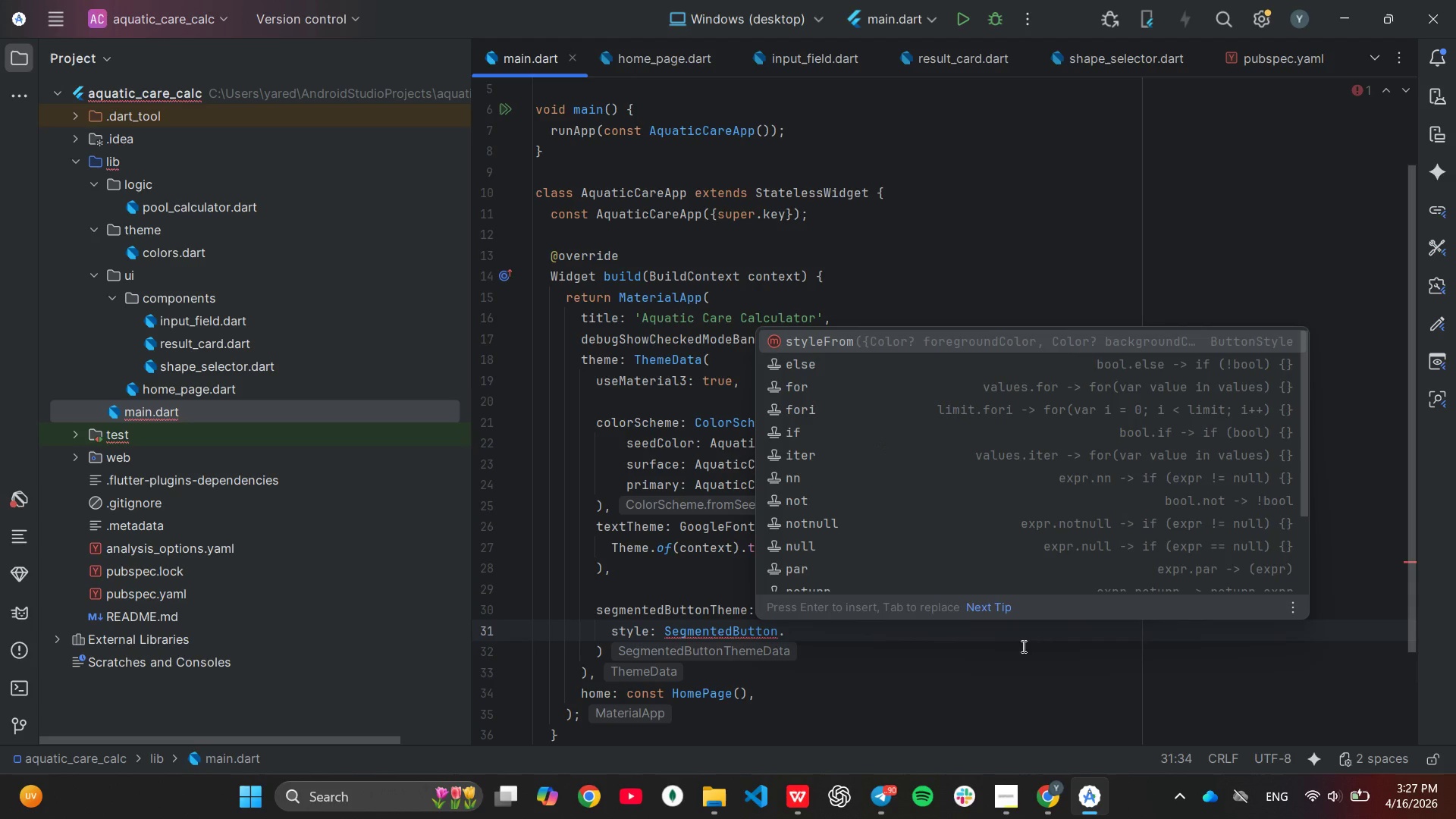 
key(Enter)
 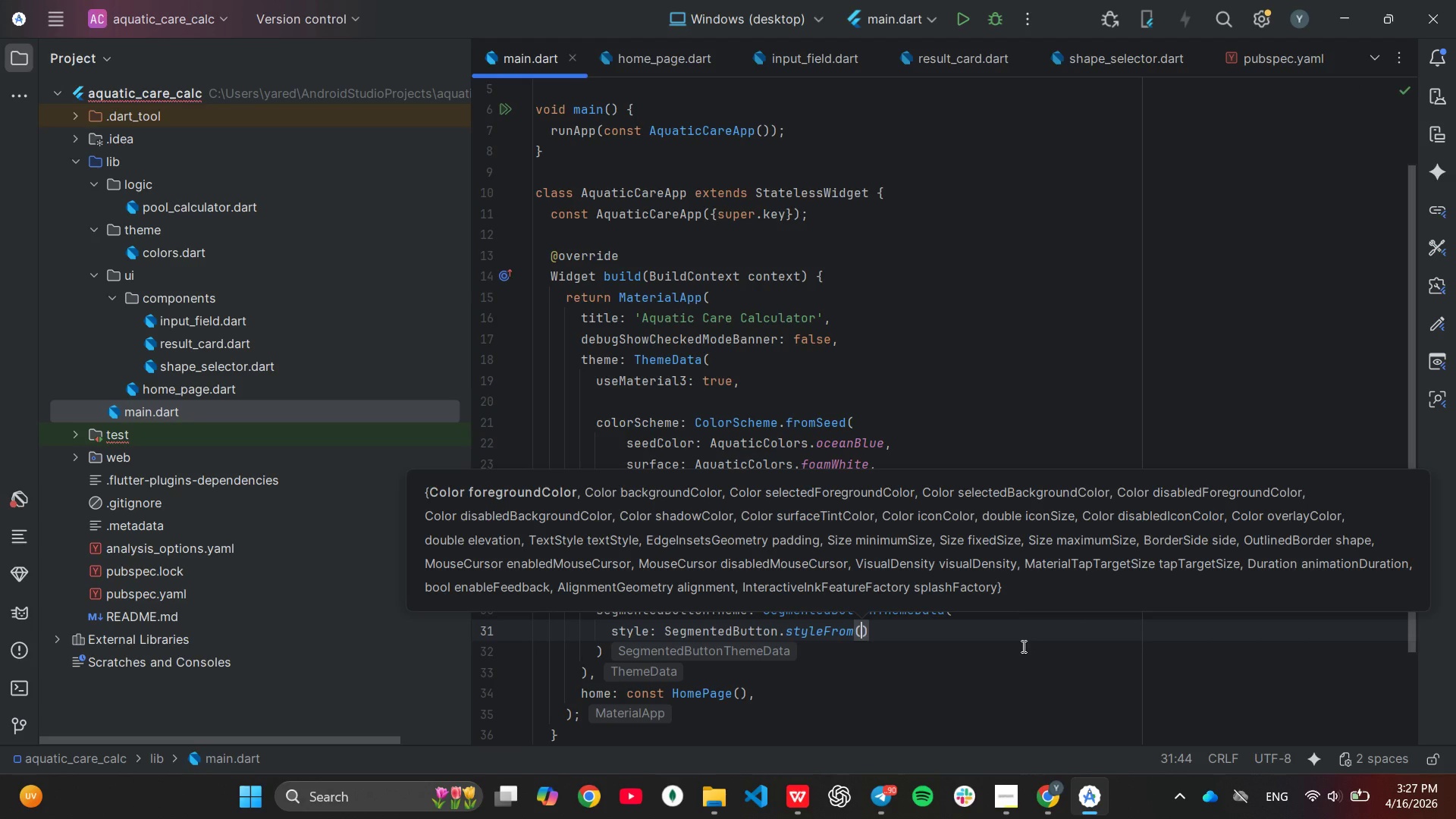 
key(Enter)
 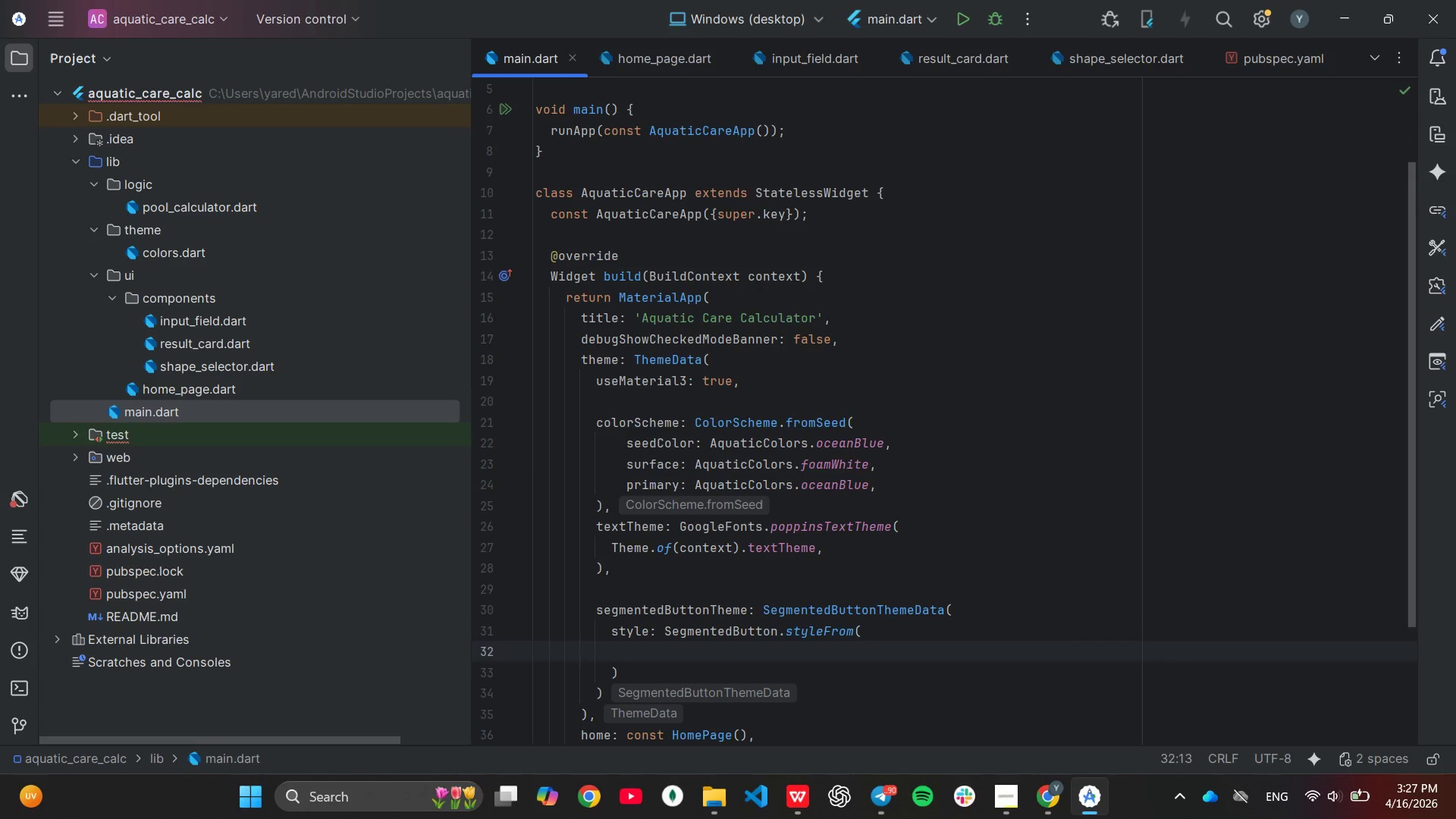 
type(se)
 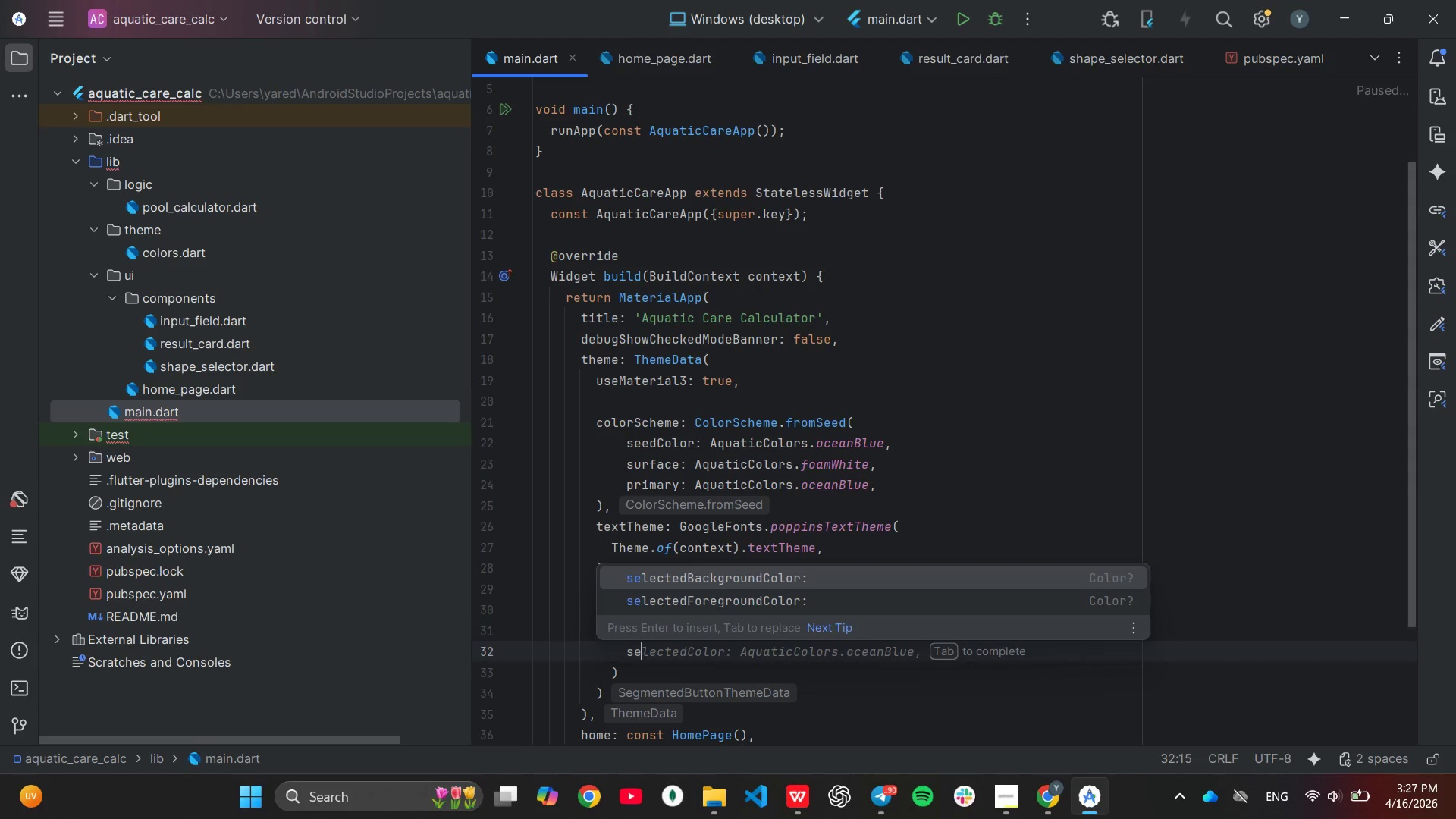 
key(Enter)
 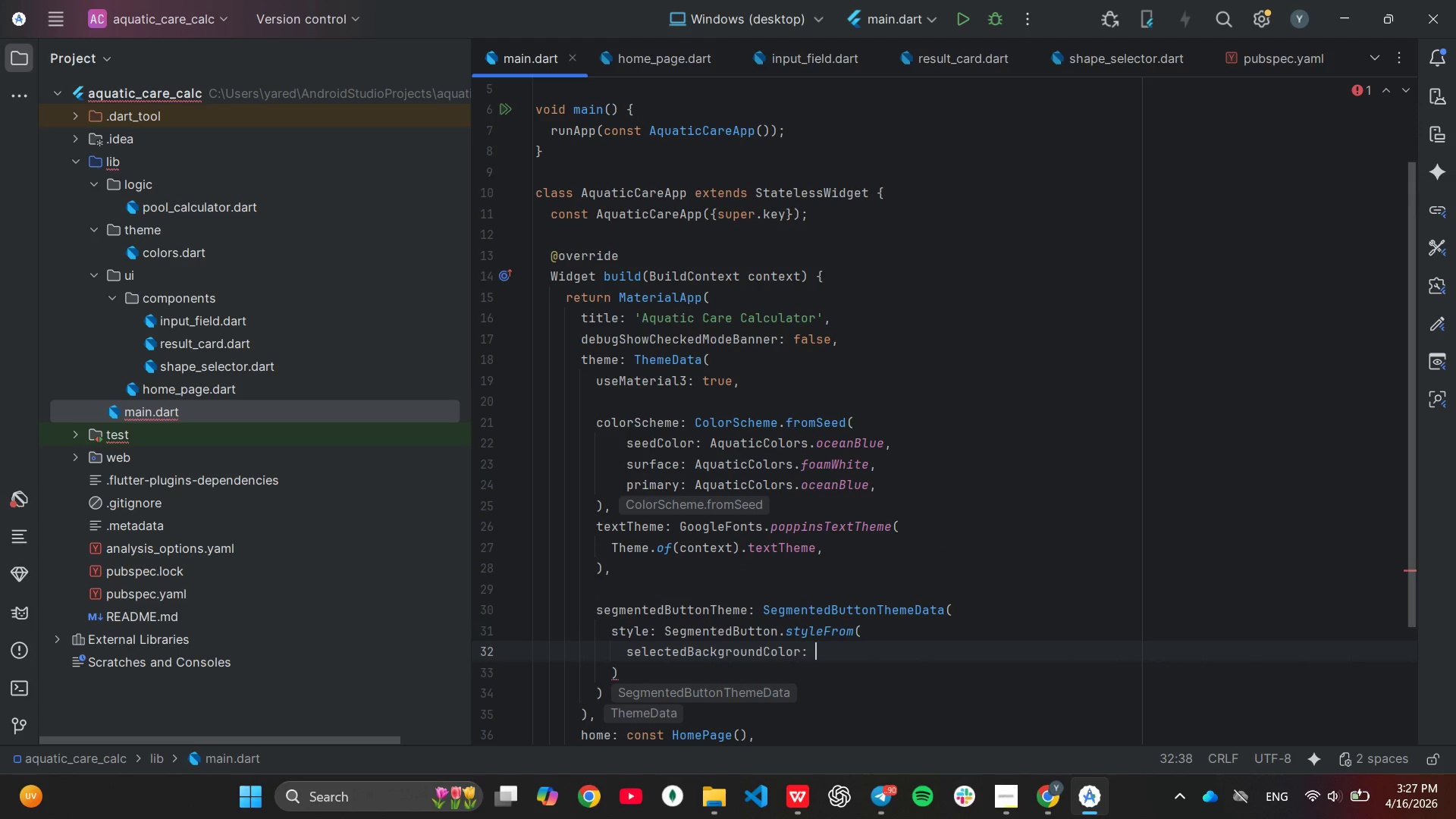 
type(Aq)
 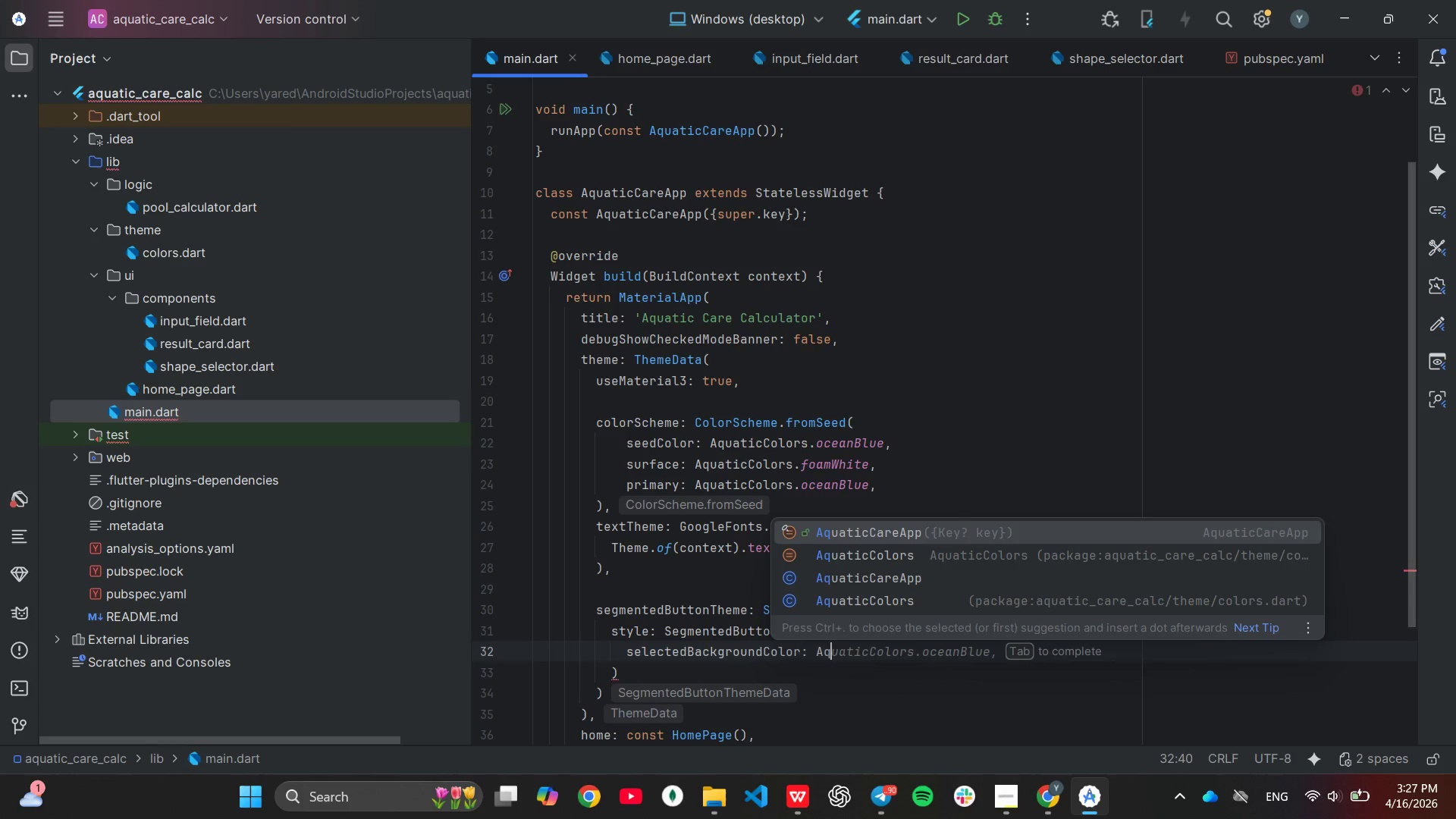 
key(ArrowDown)
 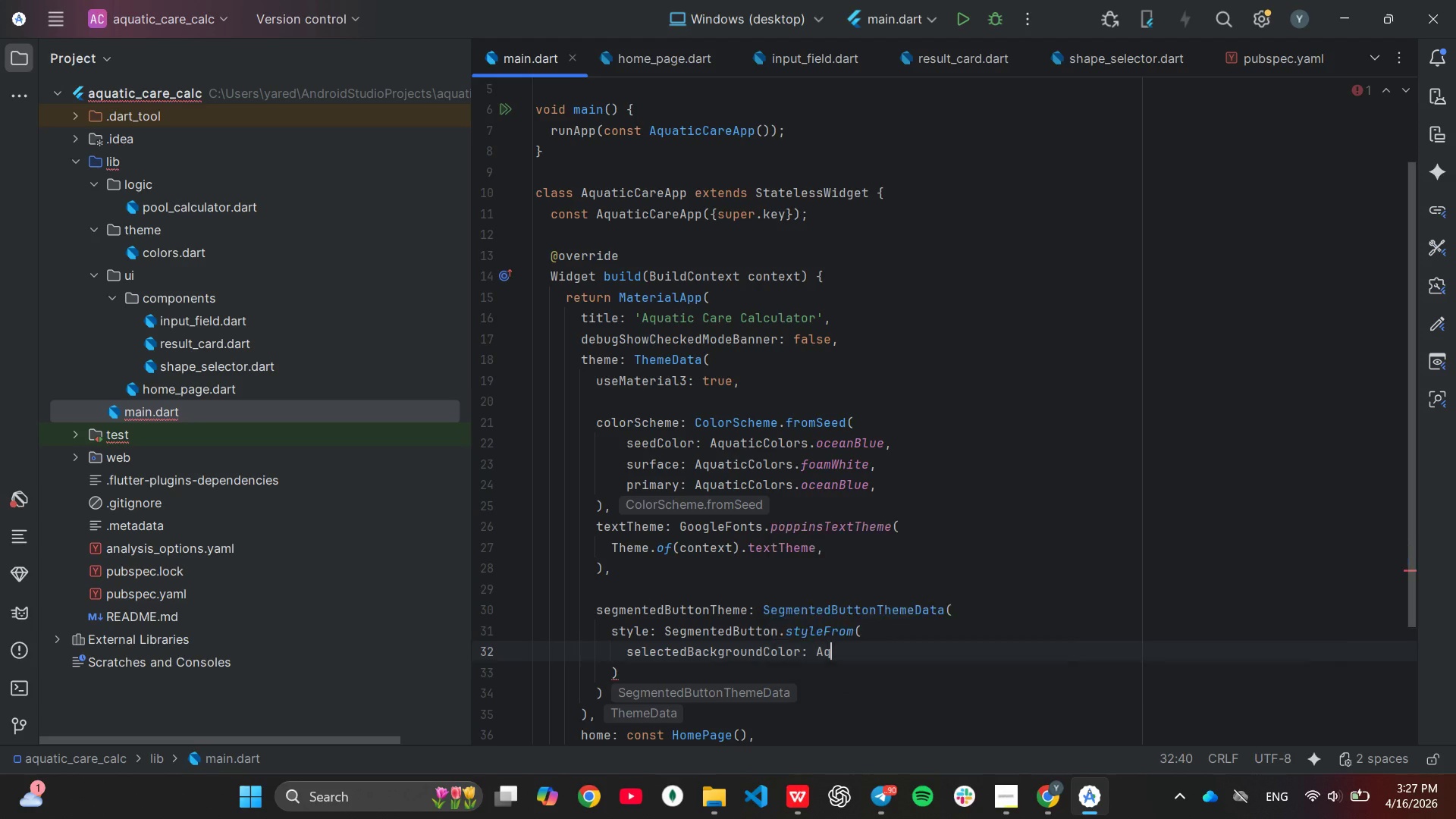 
key(Enter)
 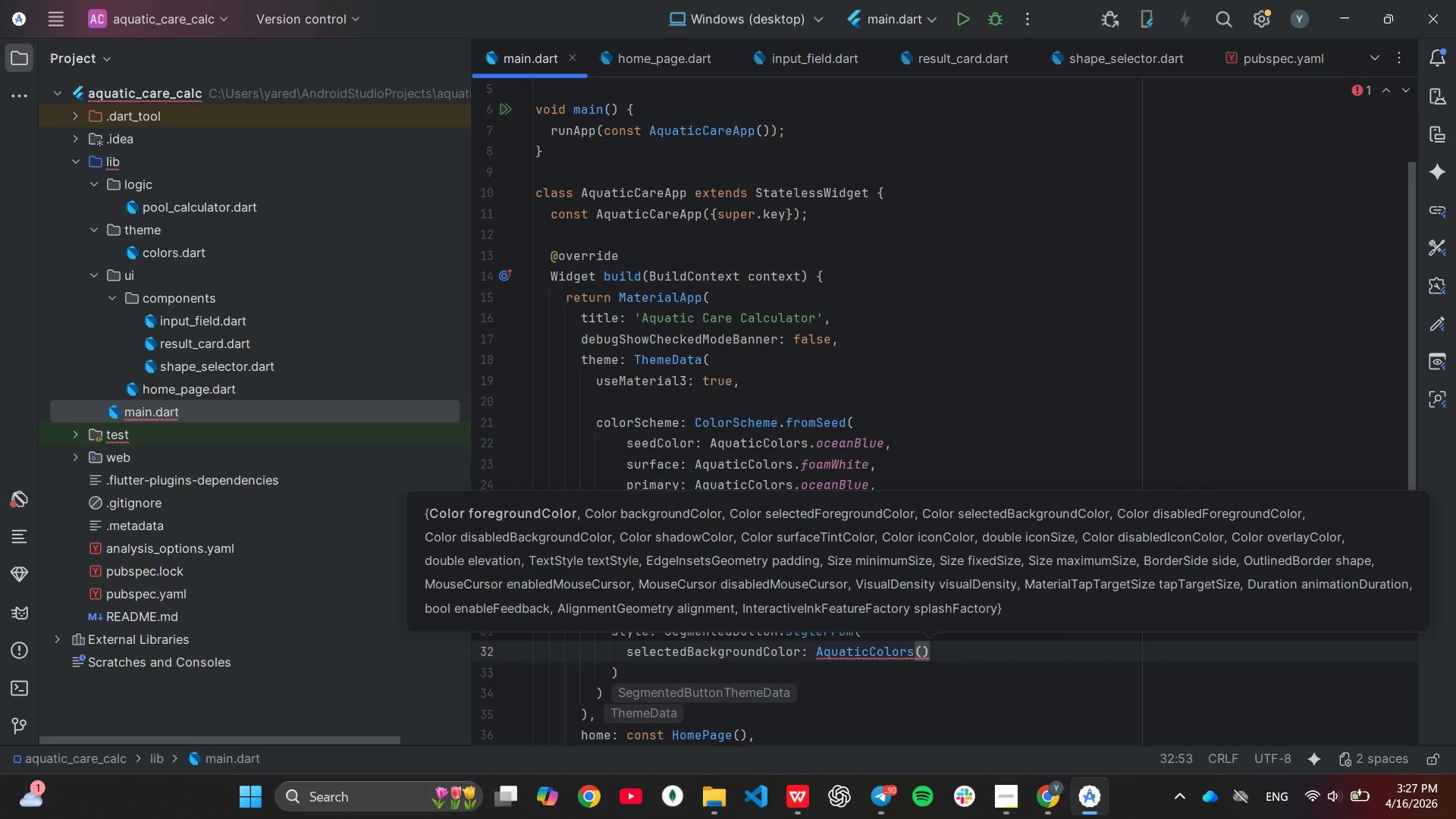 
key(Backspace)
 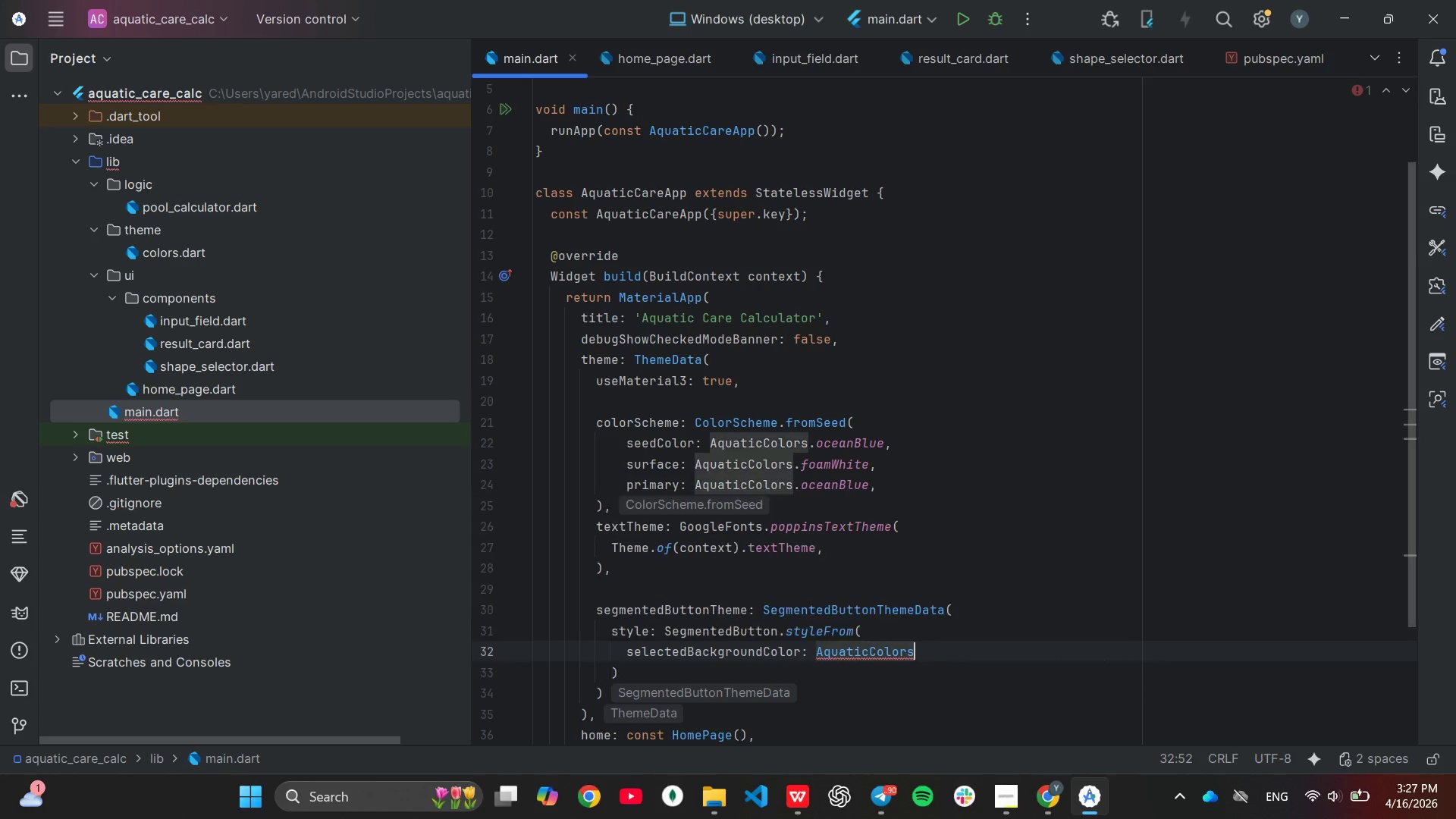 
key(Backspace)
 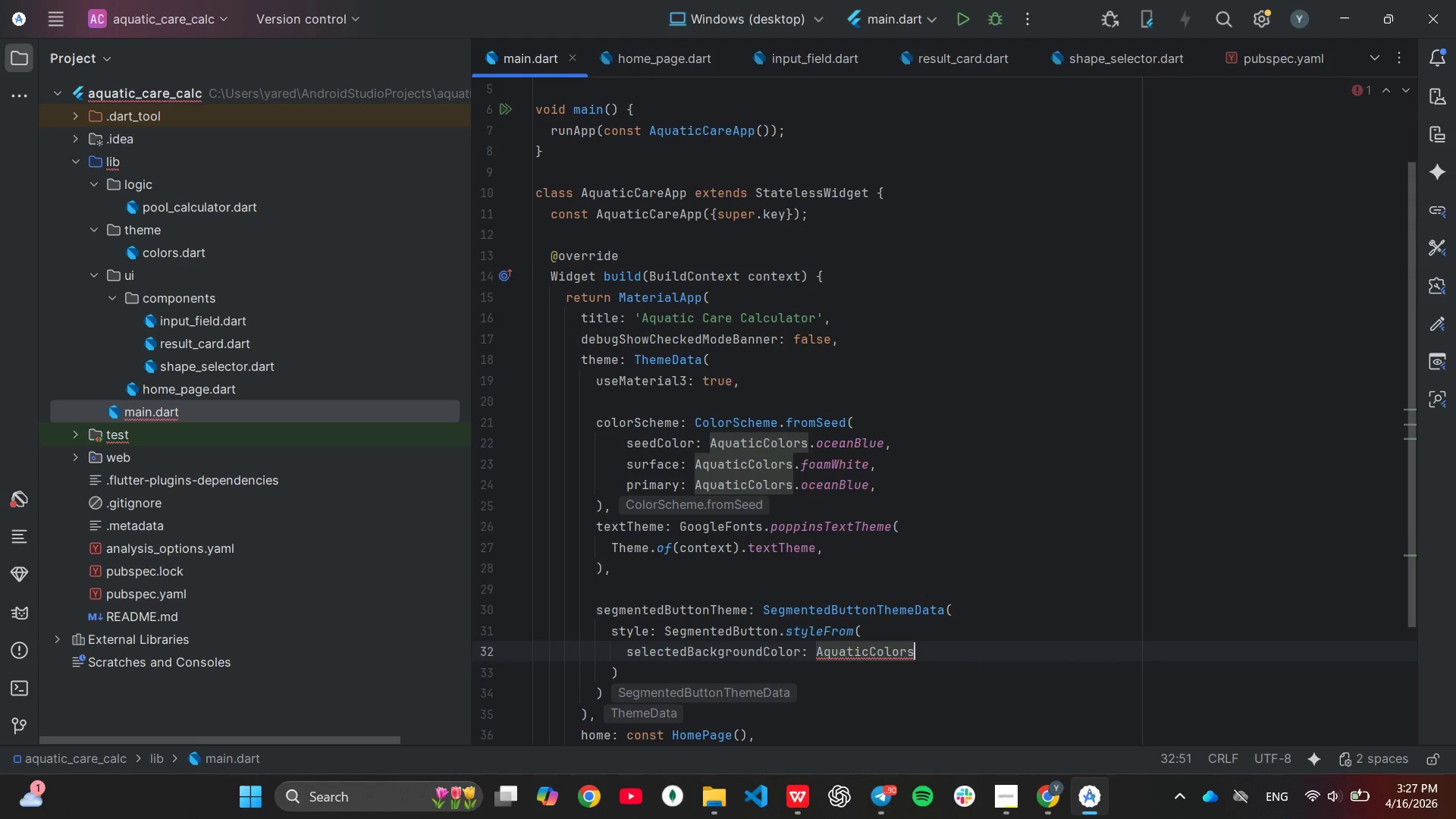 
key(Period)
 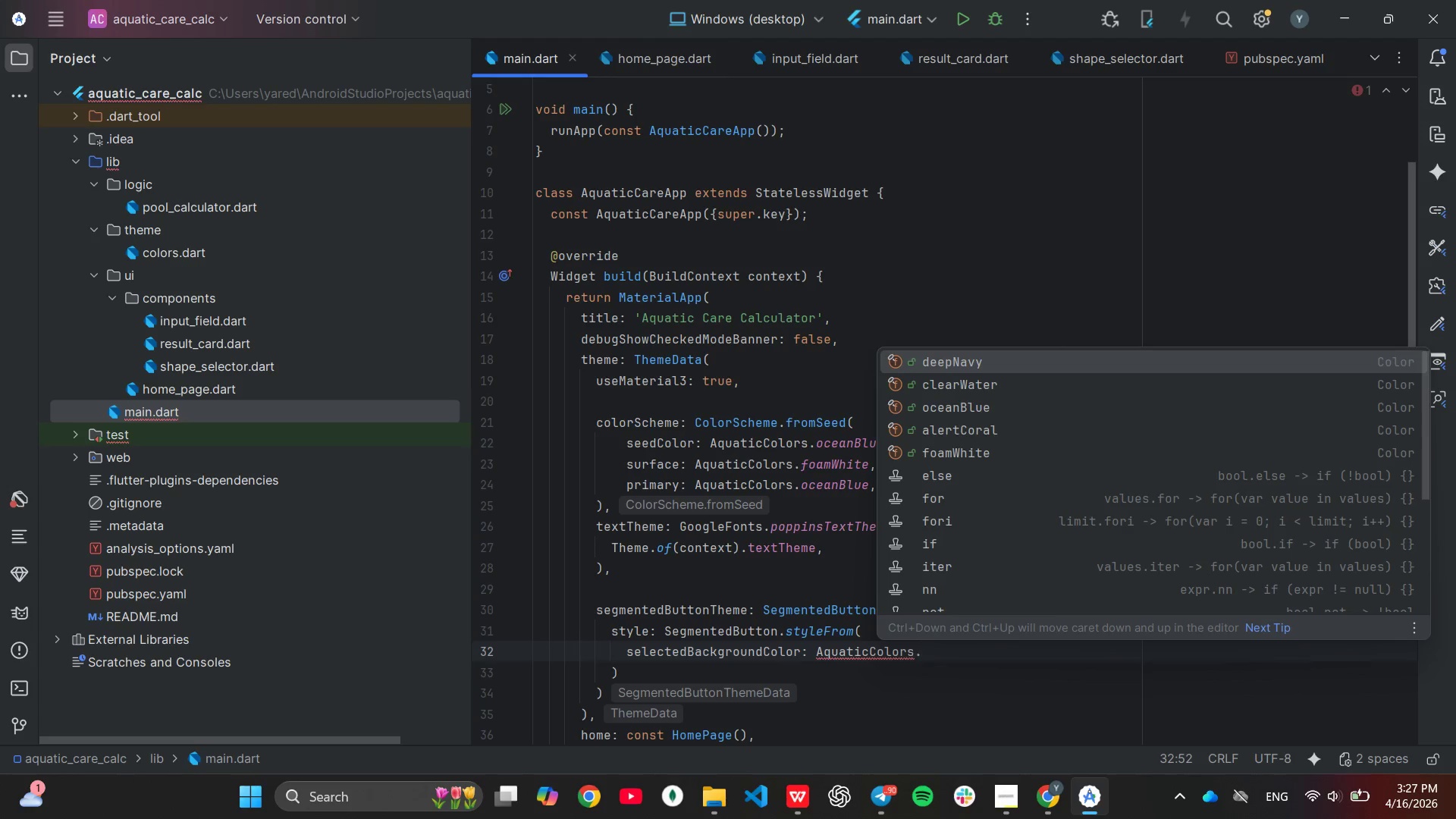 
wait(7.55)
 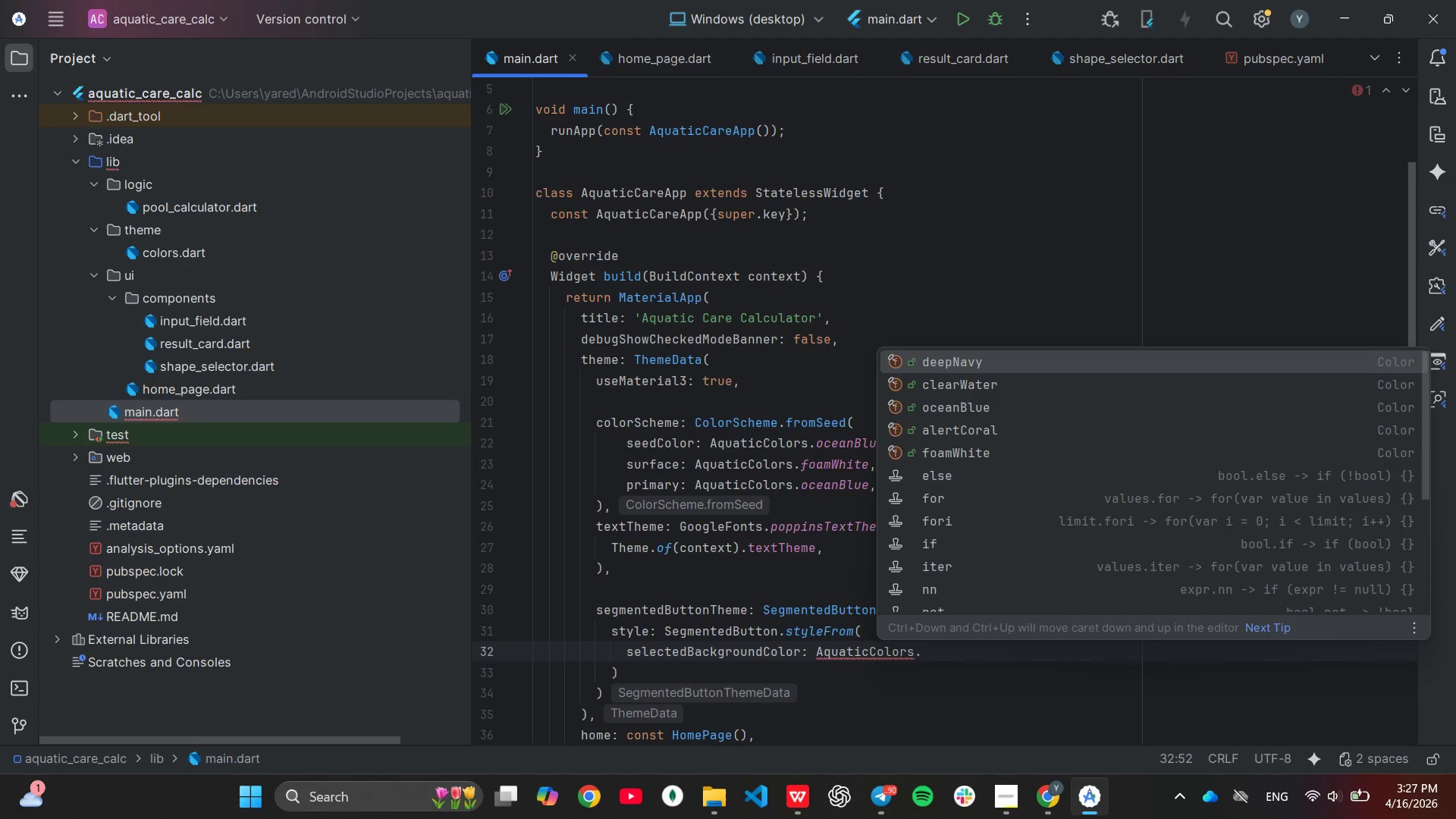 
key(ArrowDown)
 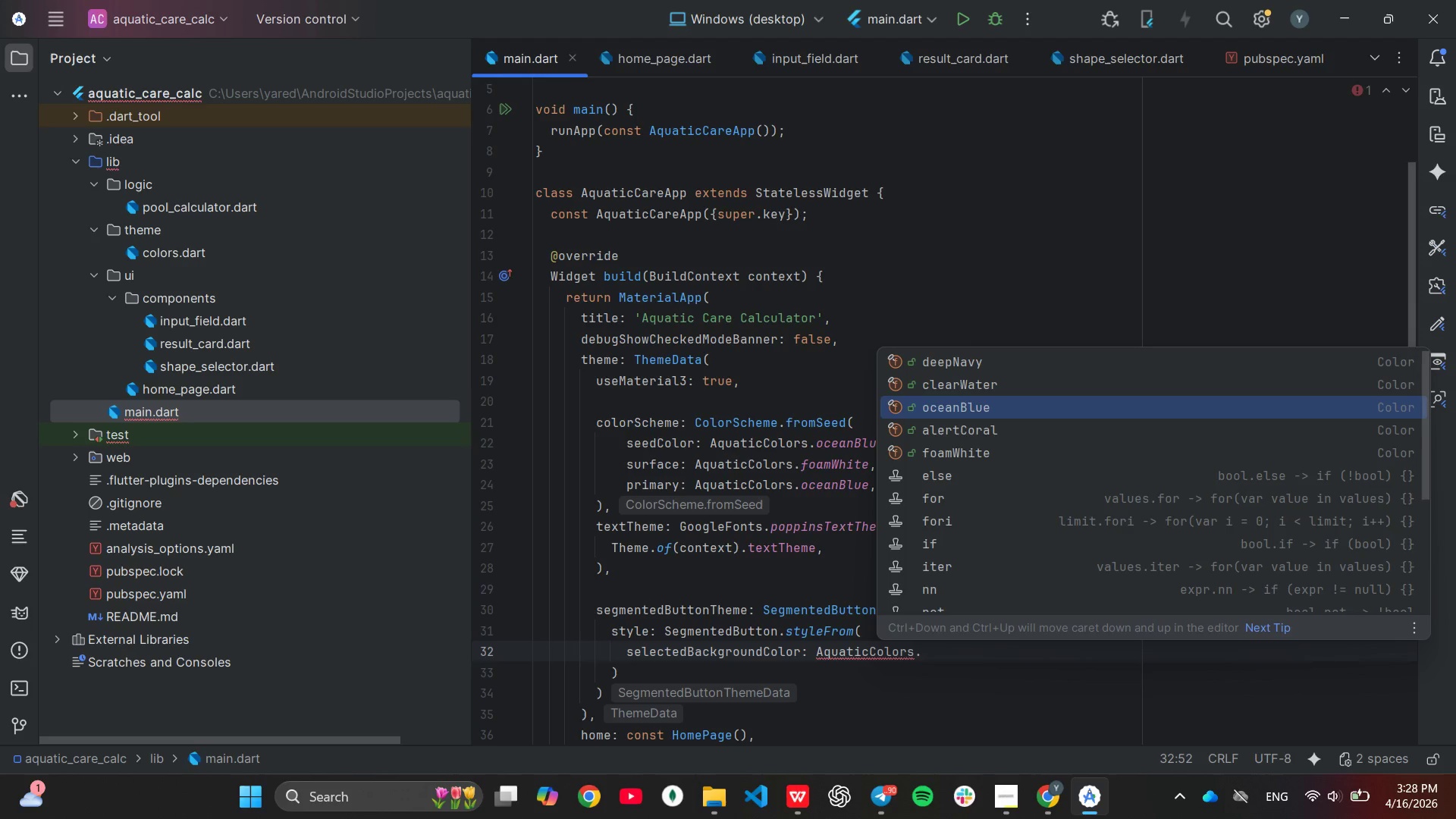 
key(ArrowDown)
 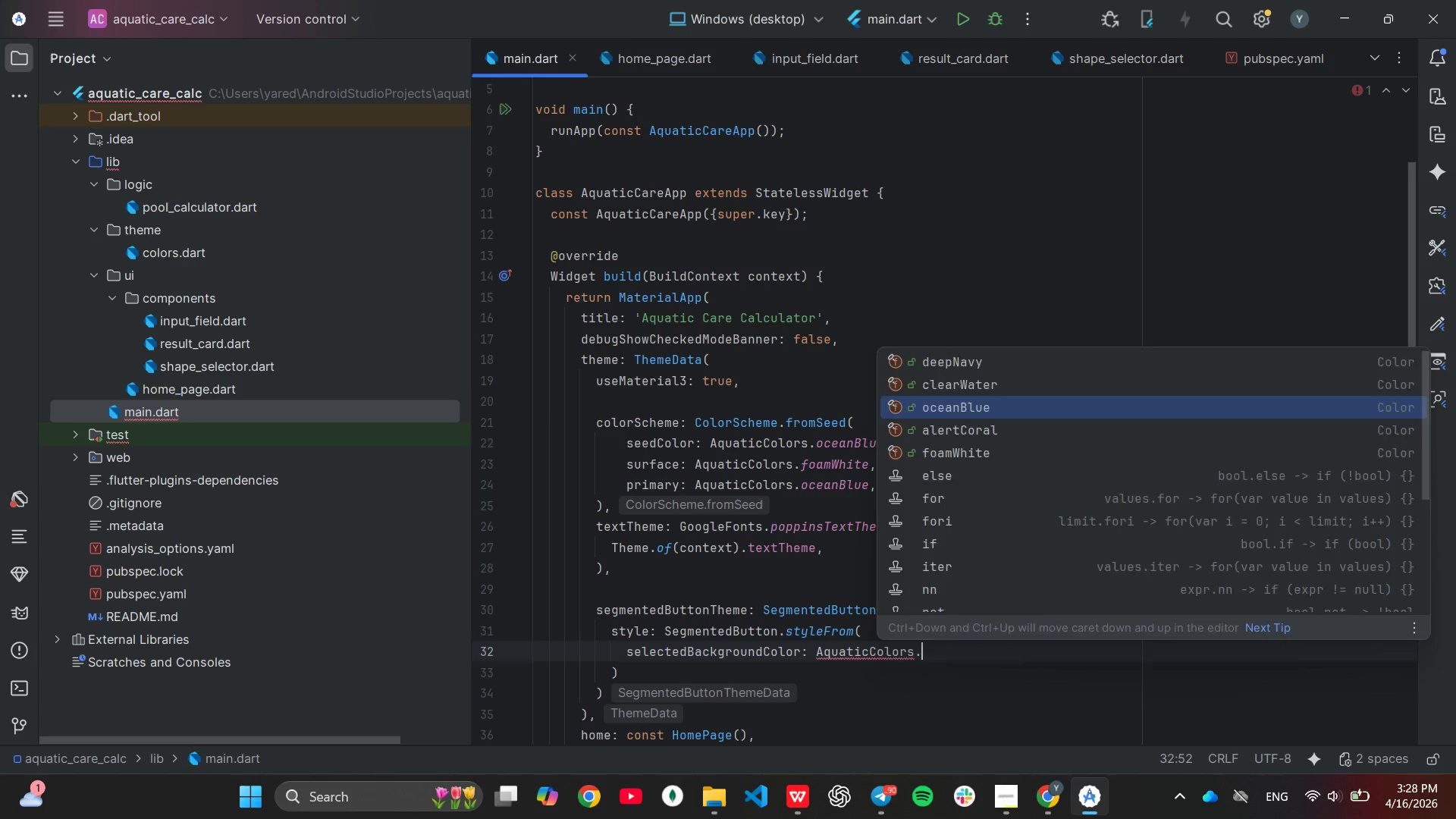 
key(Enter)
 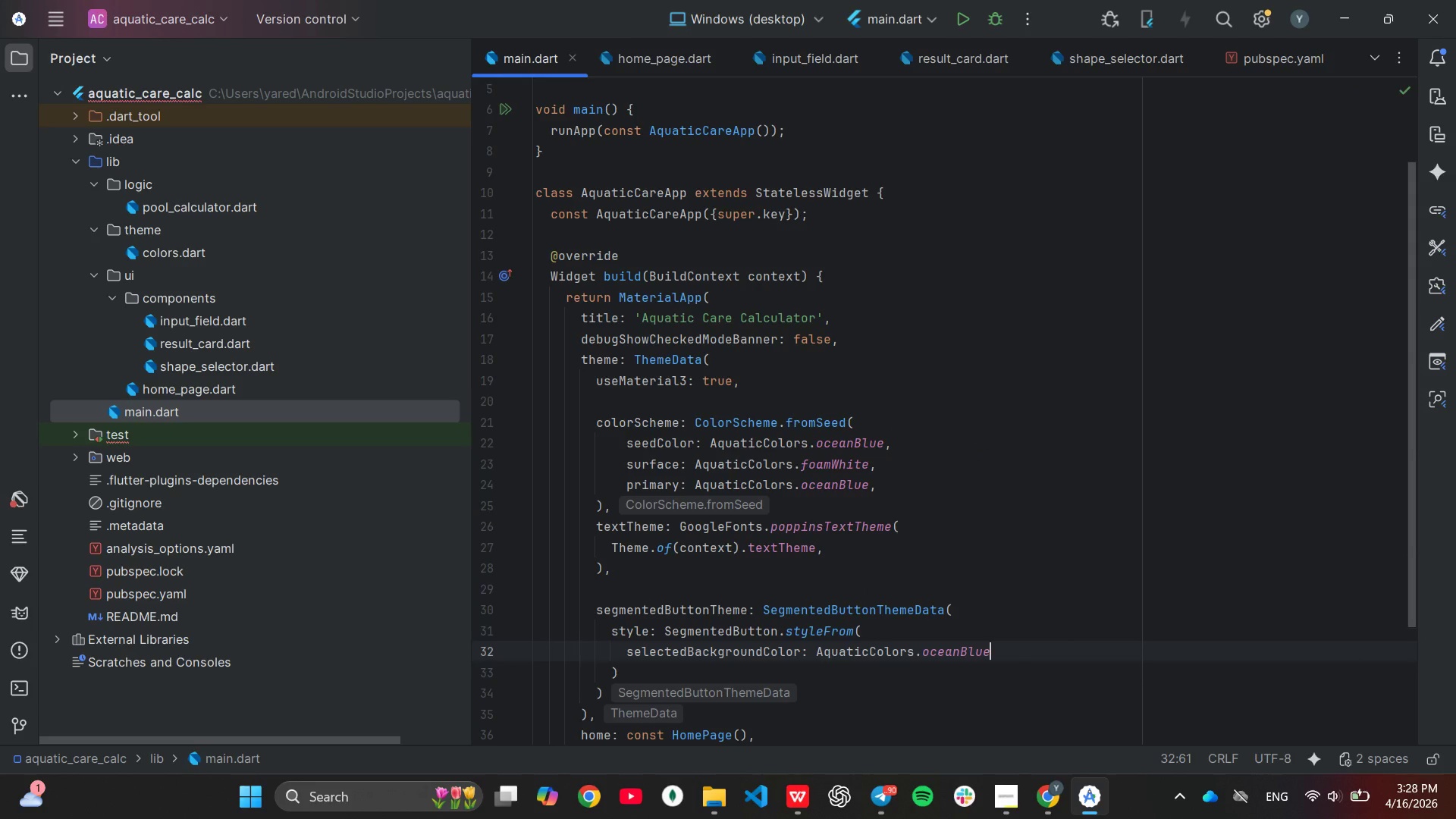 
key(Comma)
 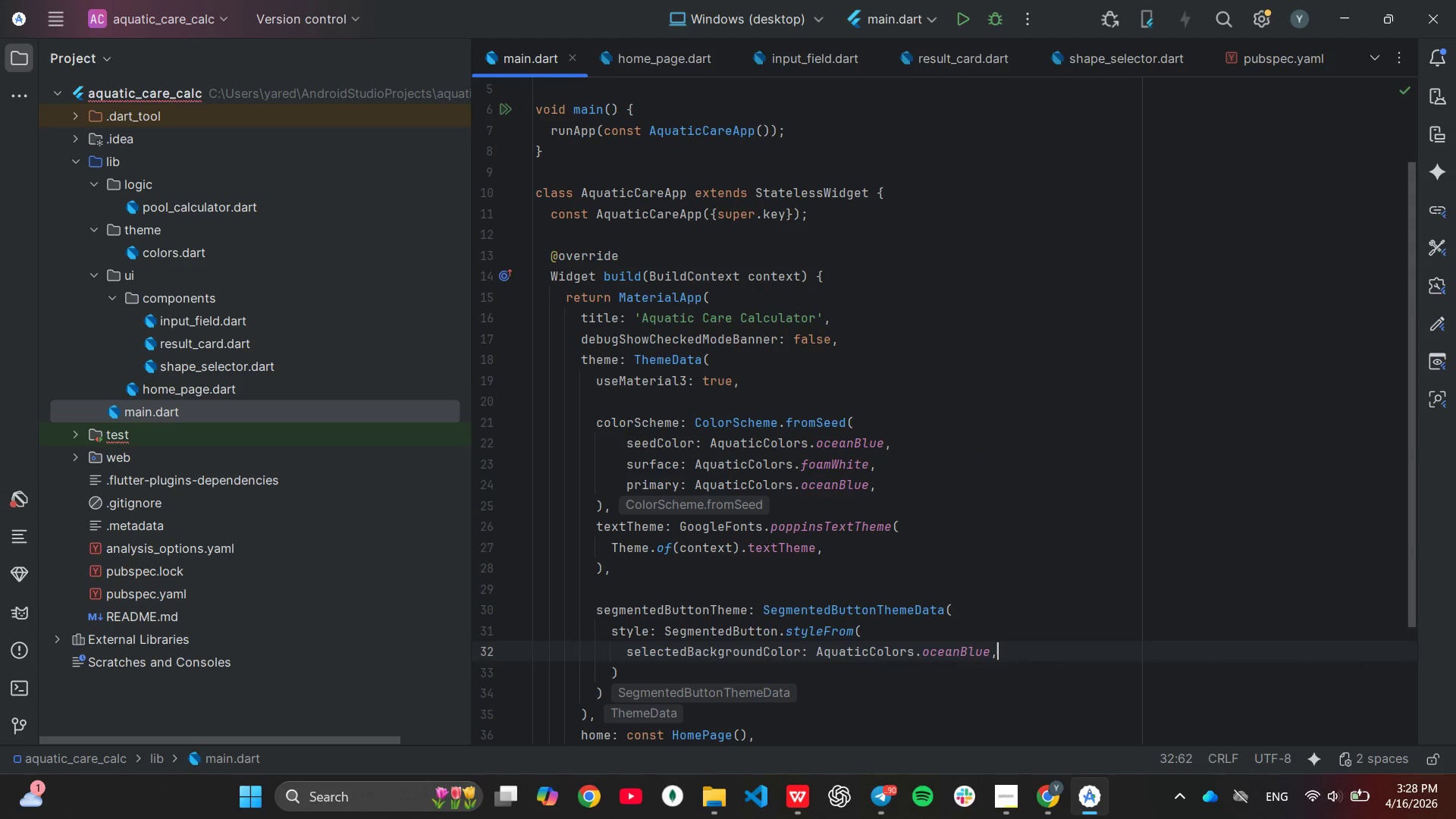 
key(Enter)
 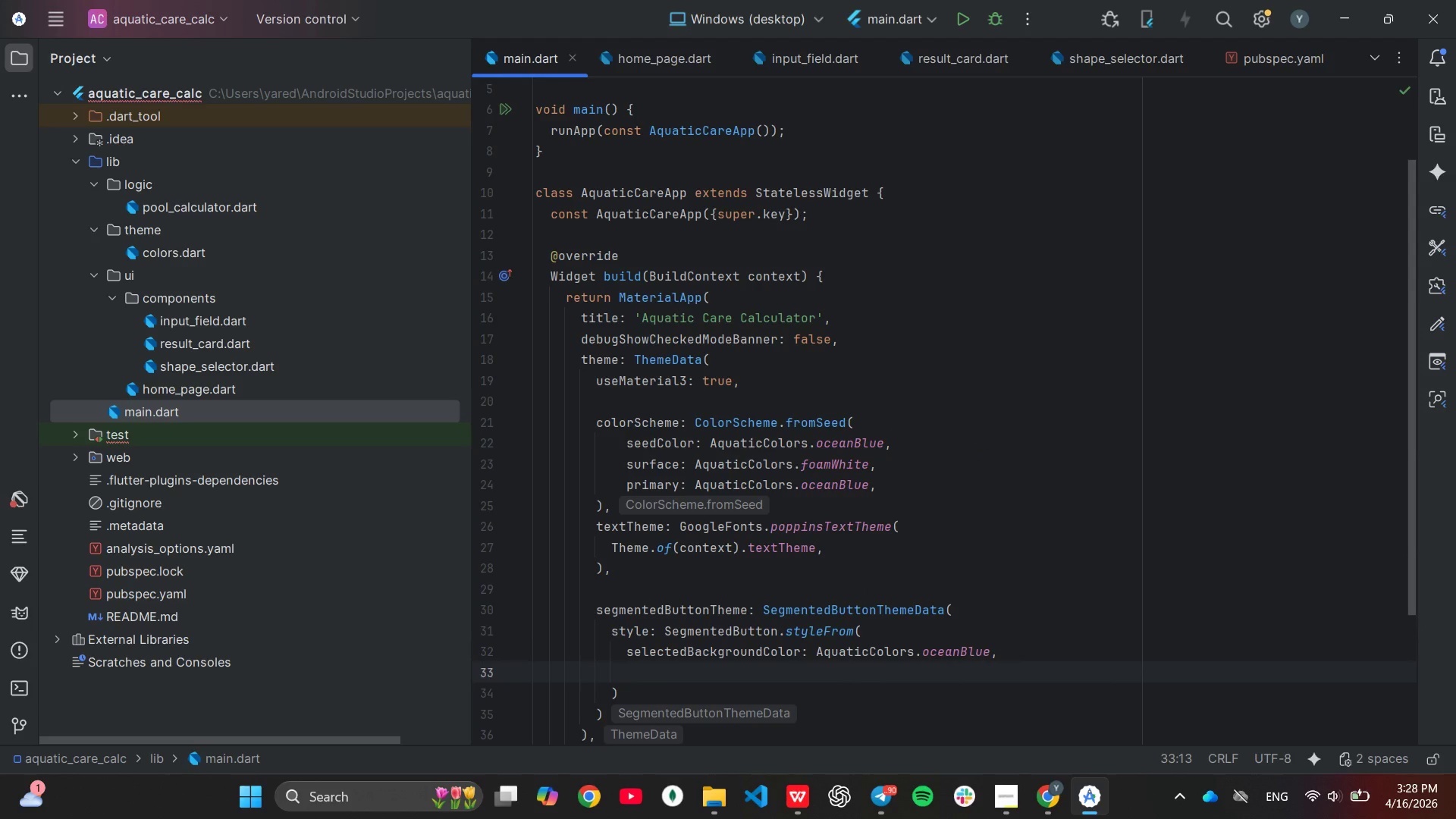 
type(se)
 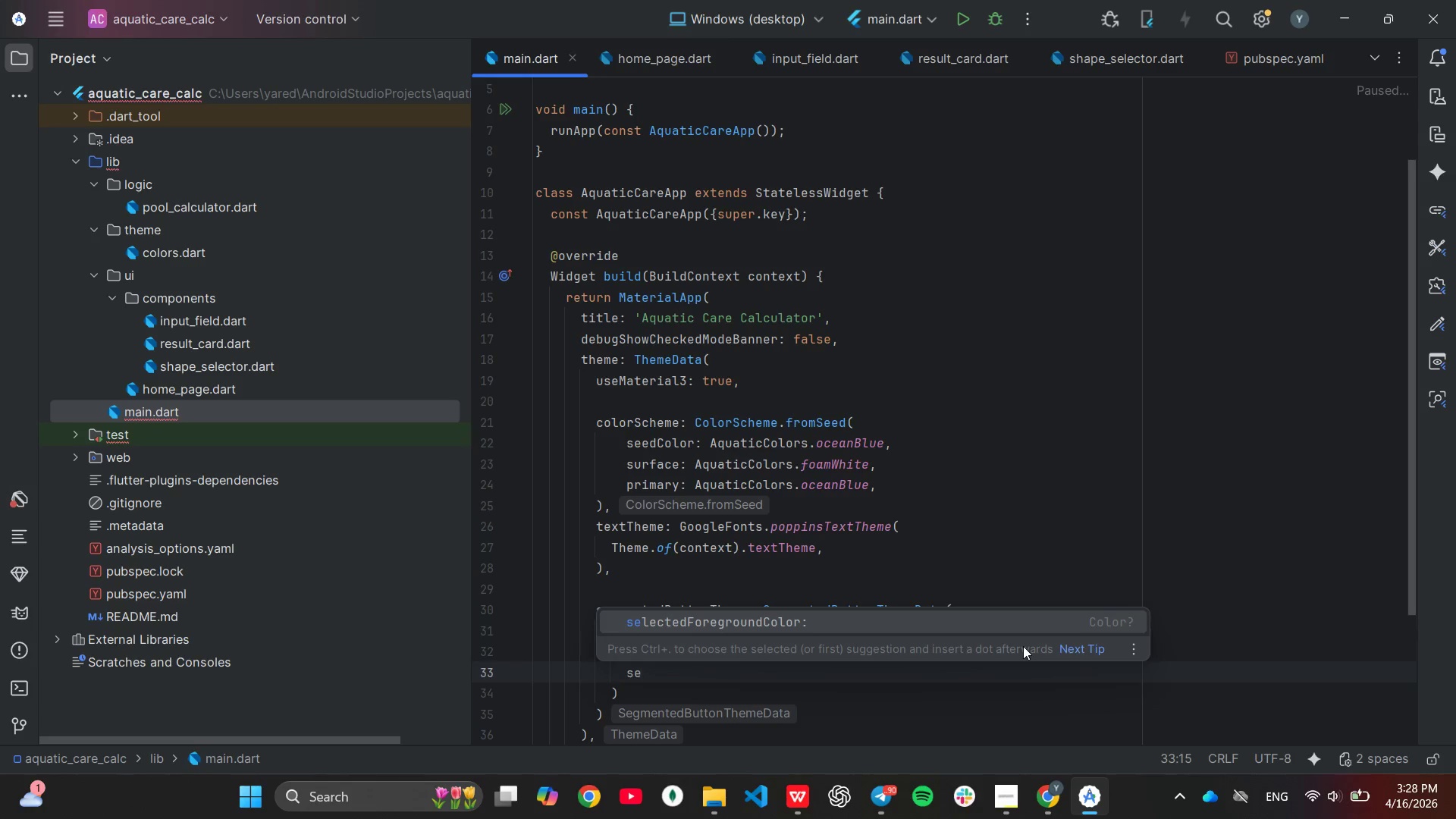 
key(Enter)
 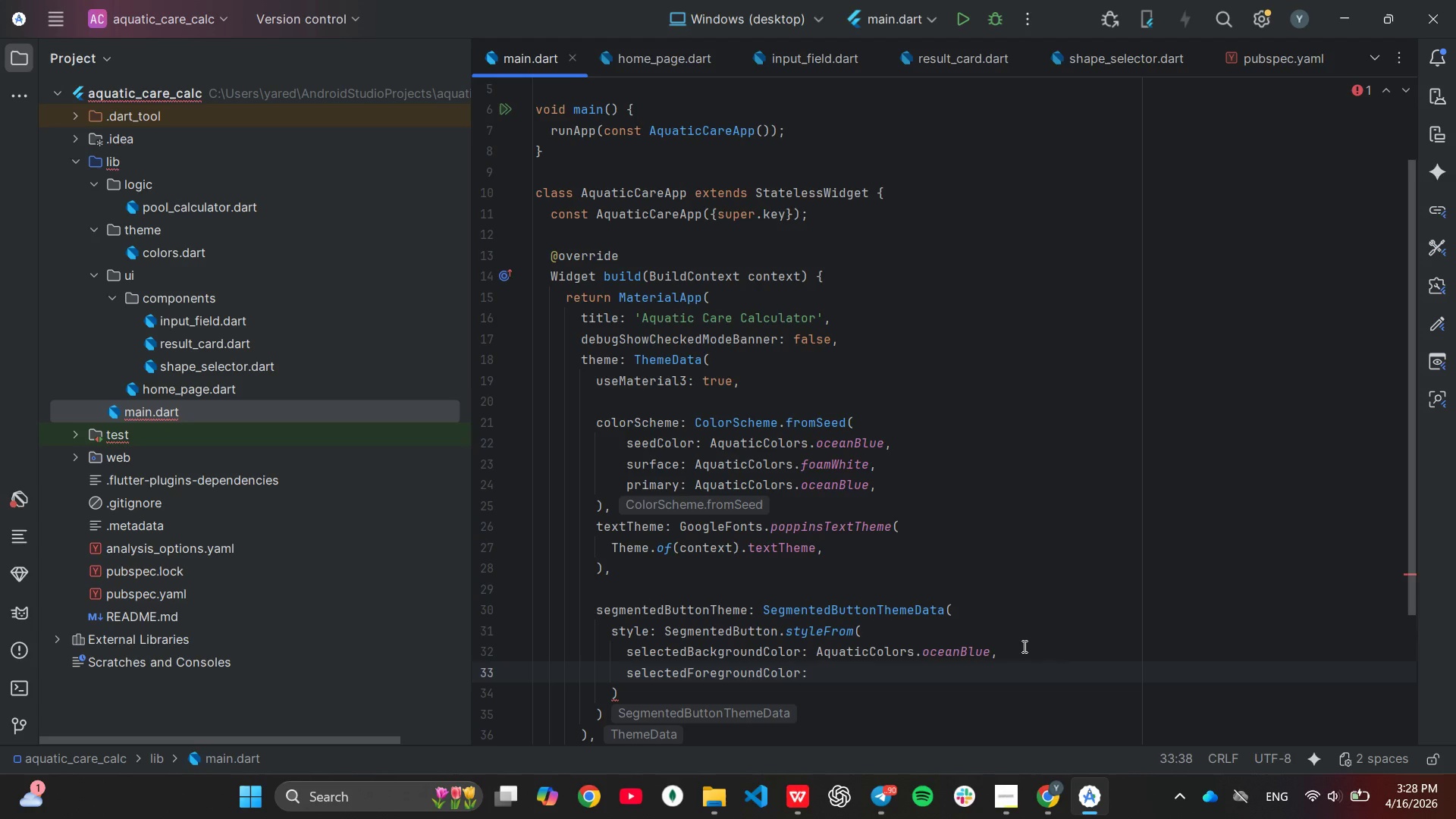 
type(Colors.)
 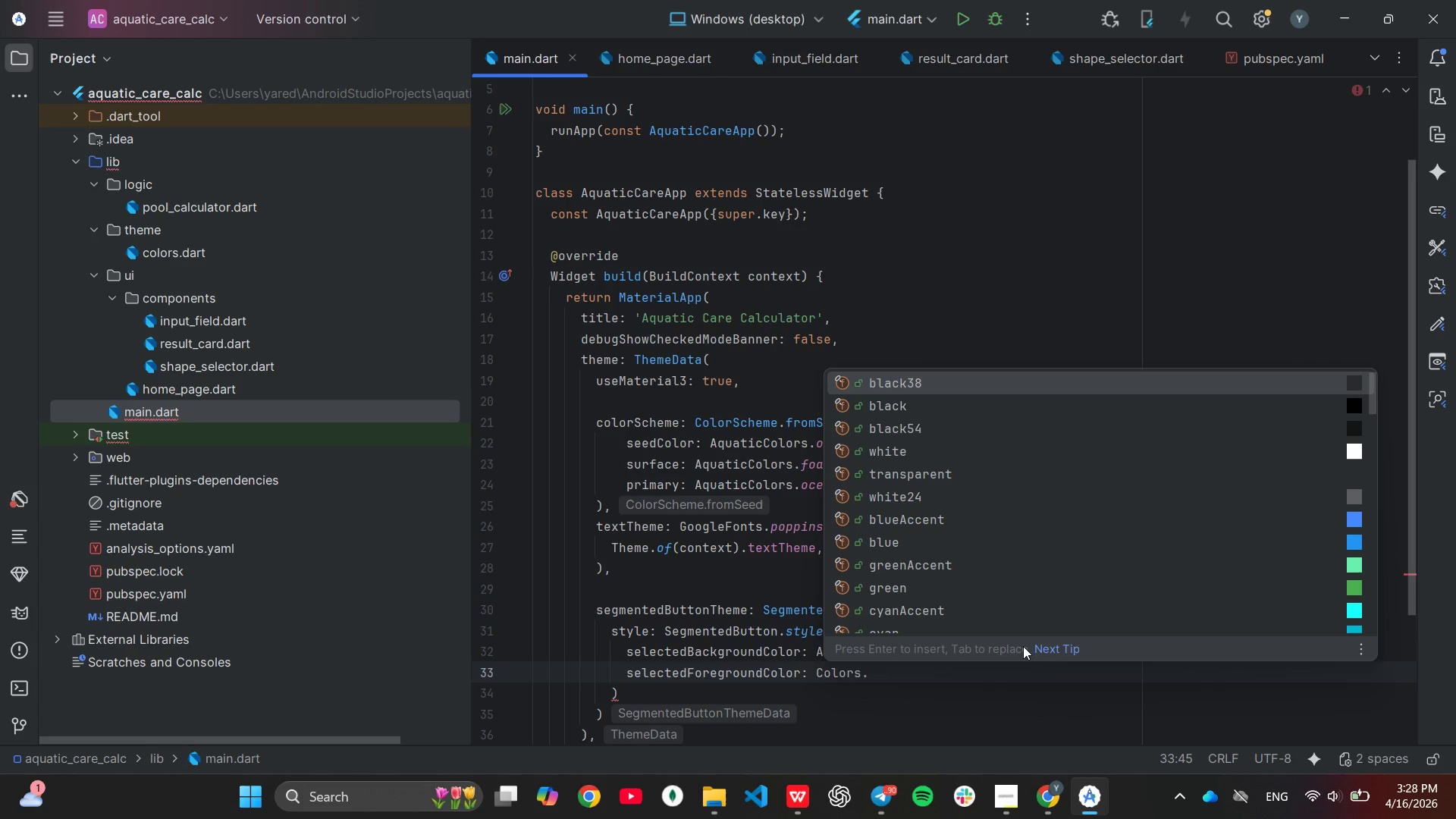 
key(ArrowDown)
 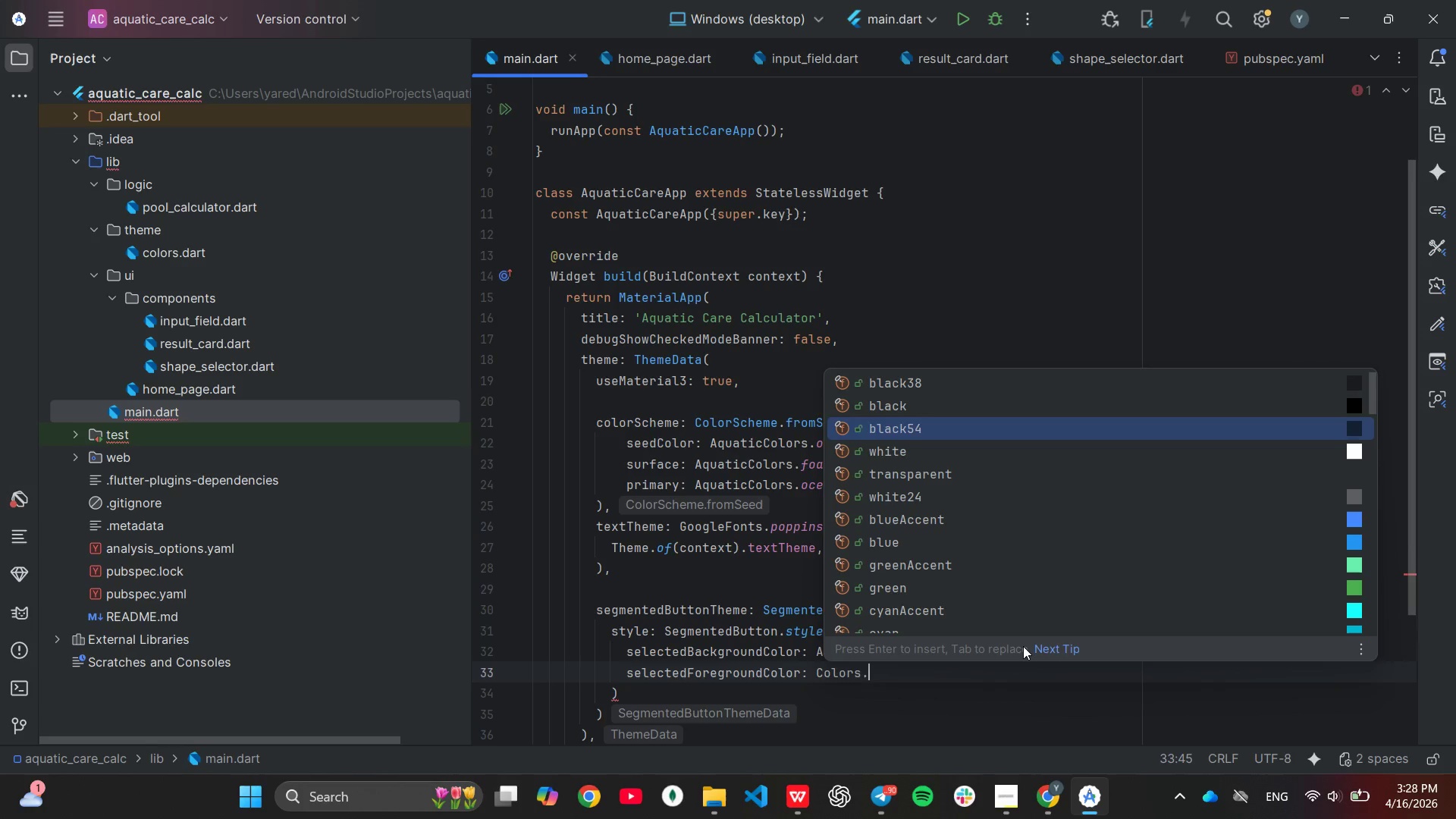 
key(ArrowDown)
 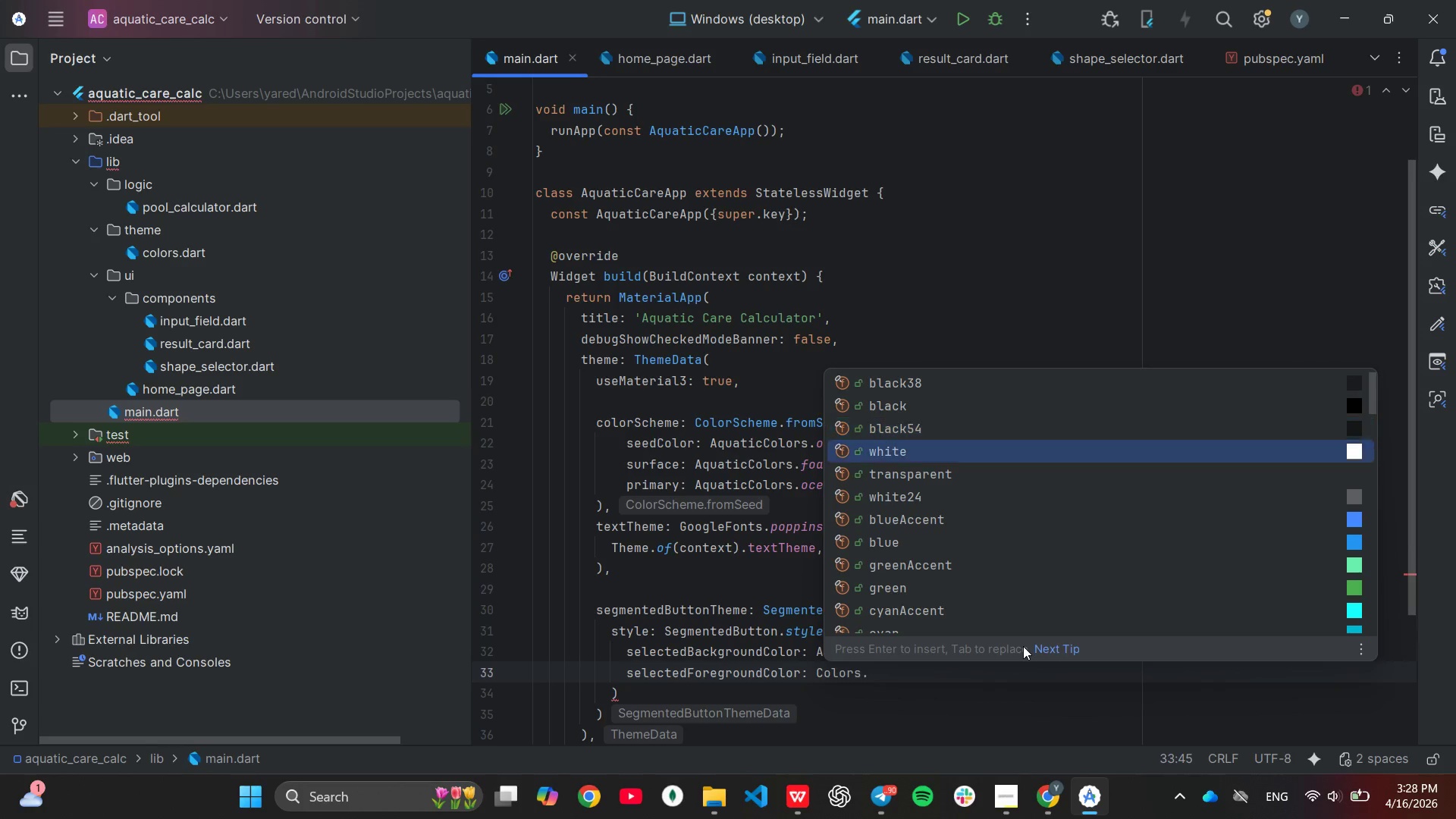 
key(ArrowDown)
 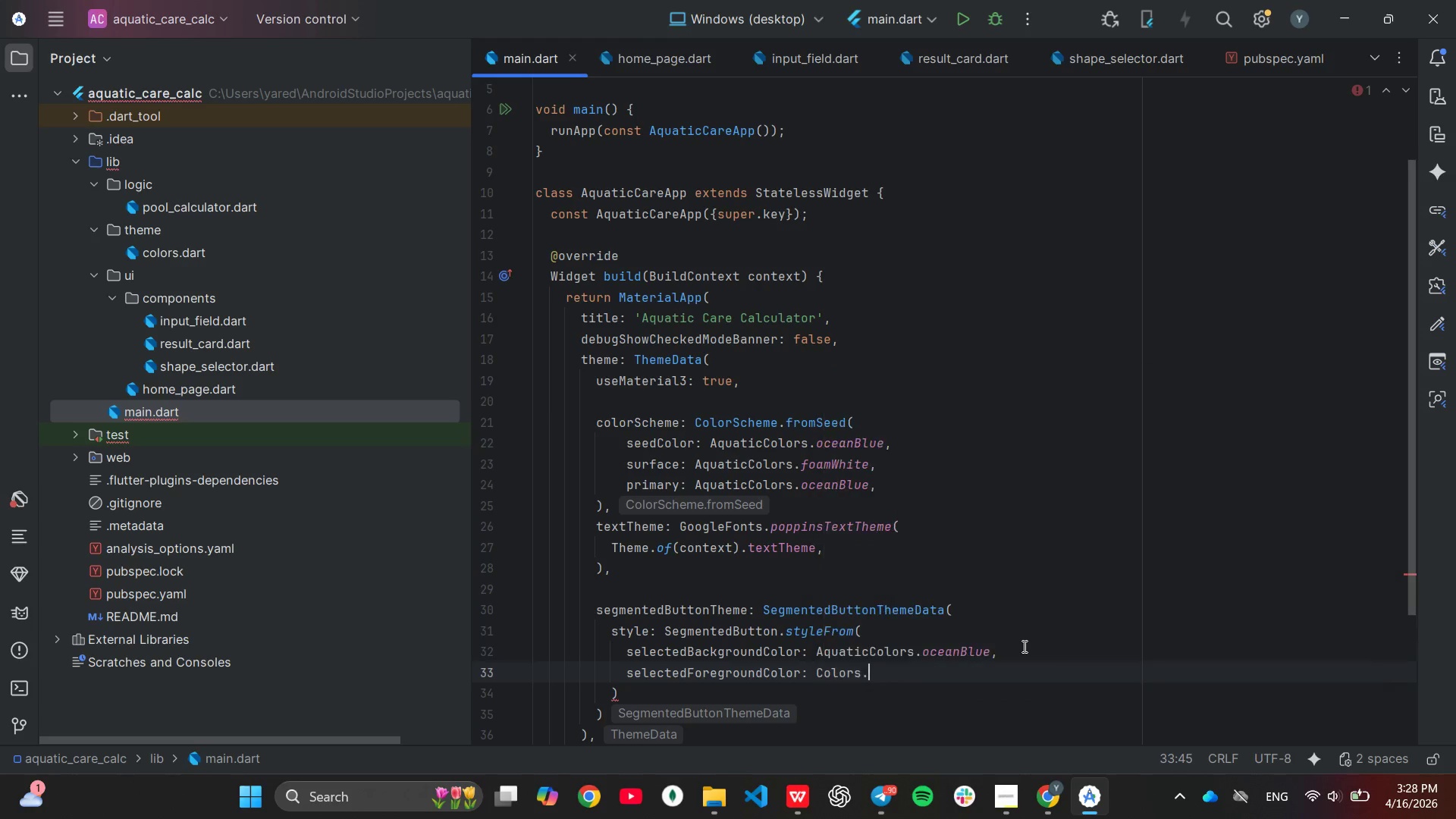 
key(Enter)
 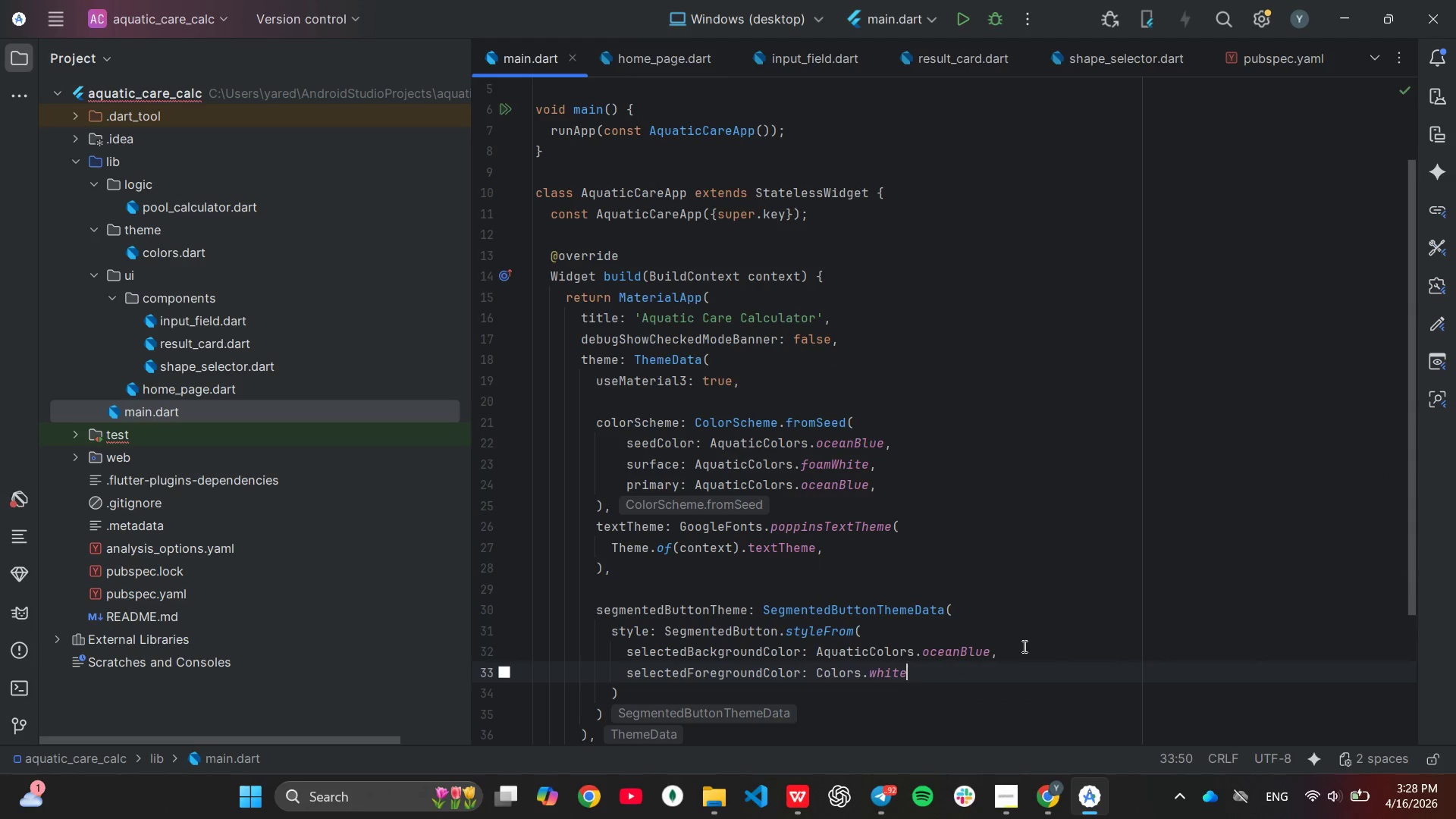 
key(Comma)
 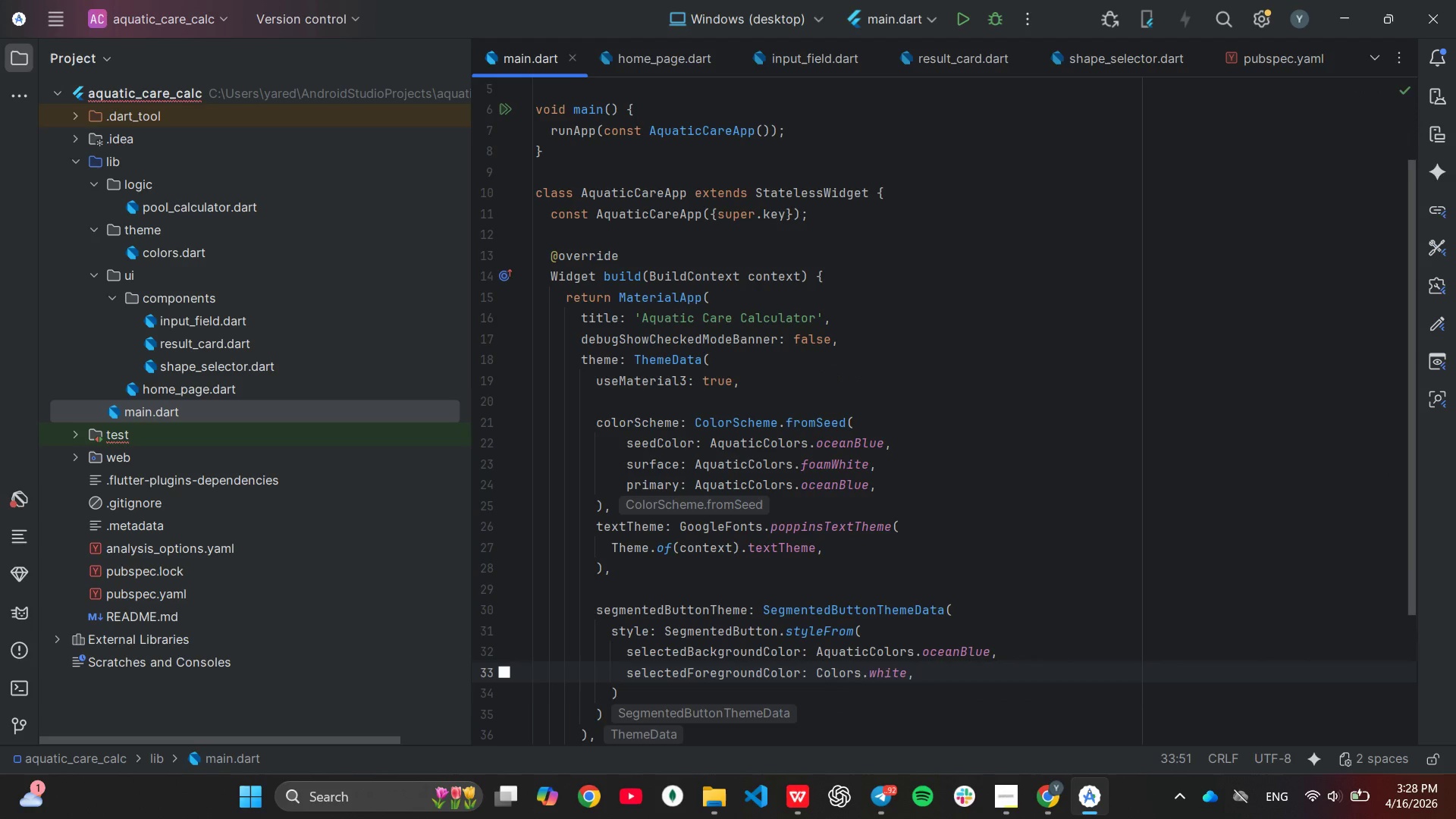 
key(Enter)
 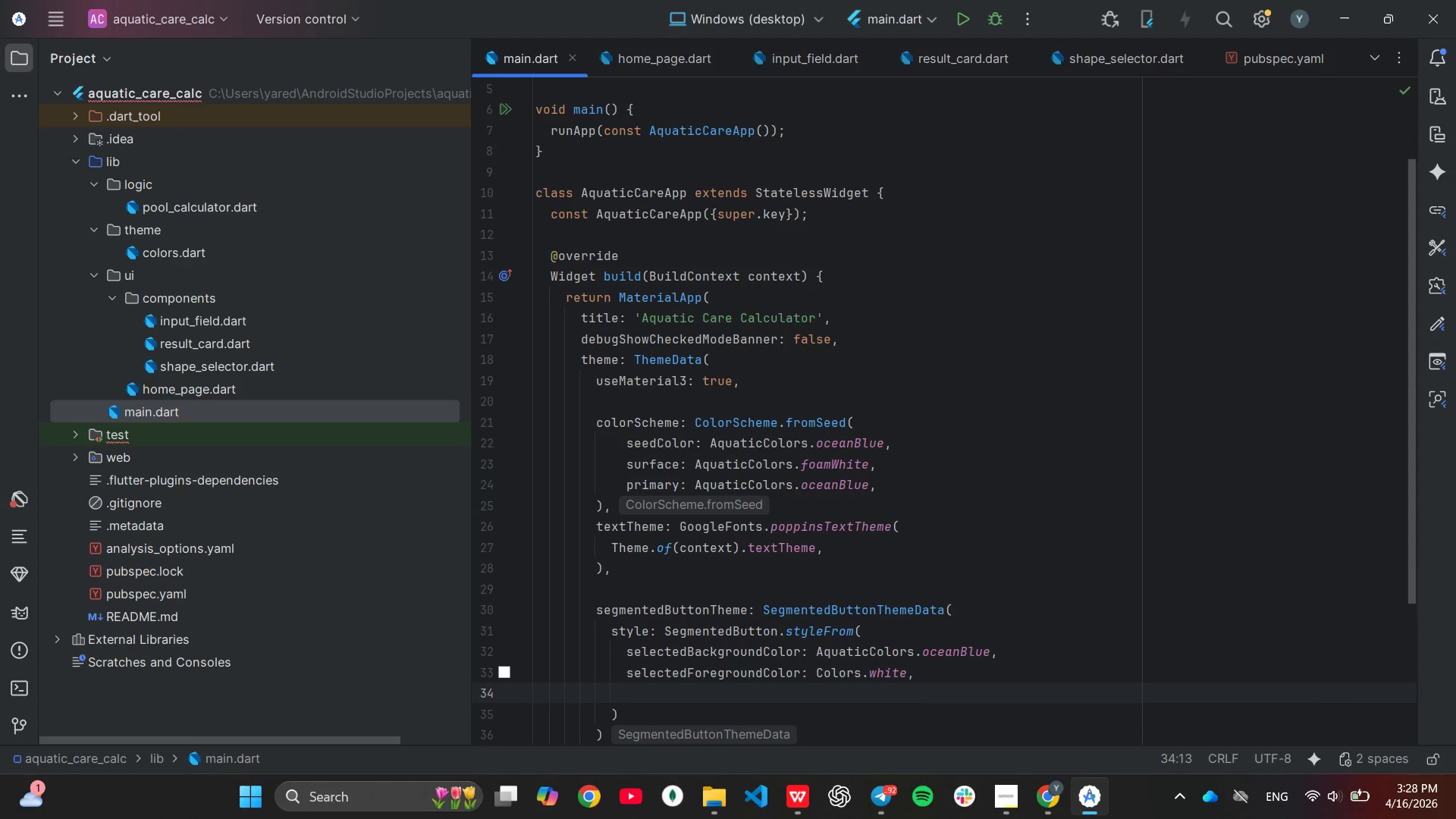 
type(side)
 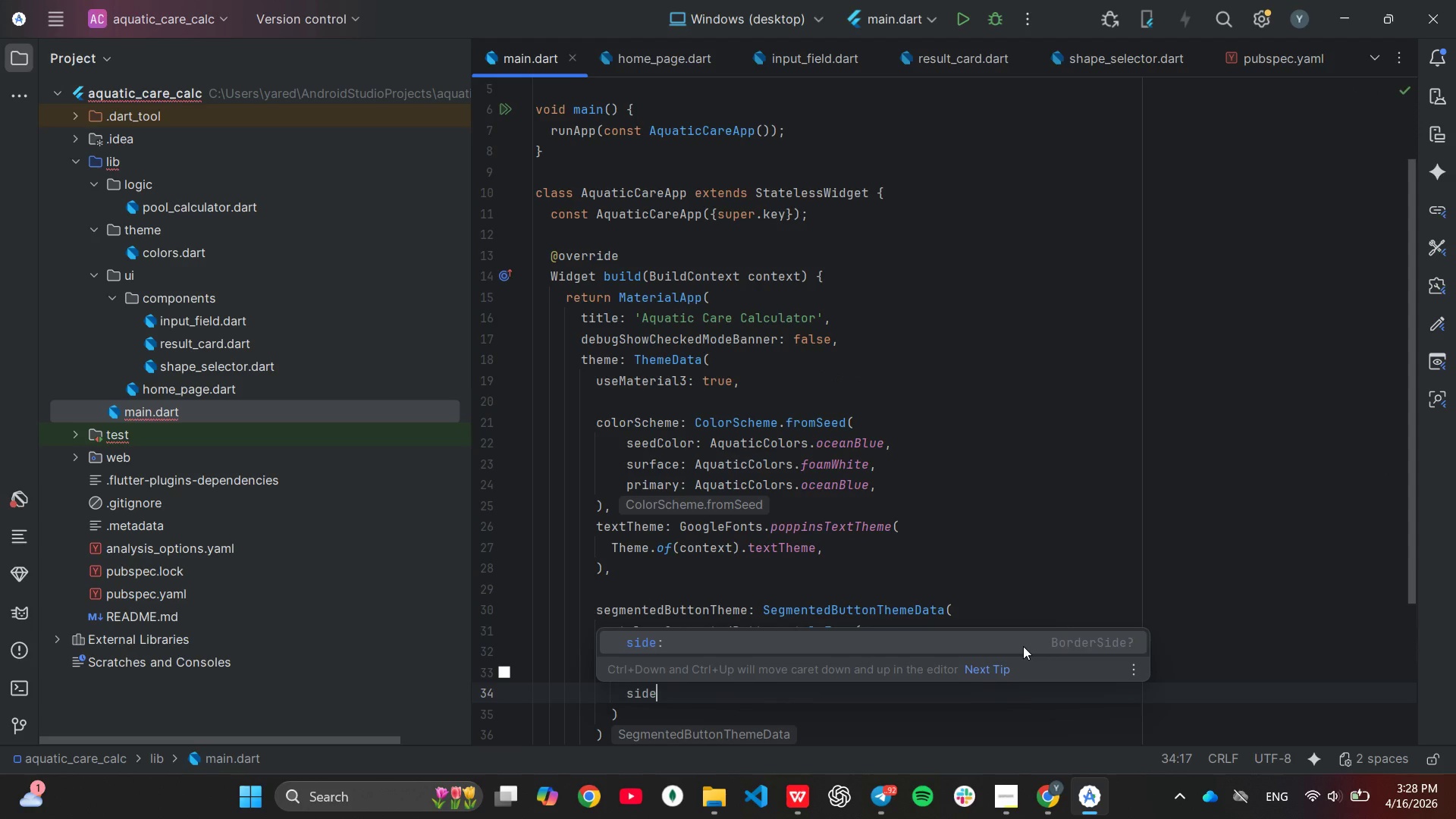 
key(Enter)
 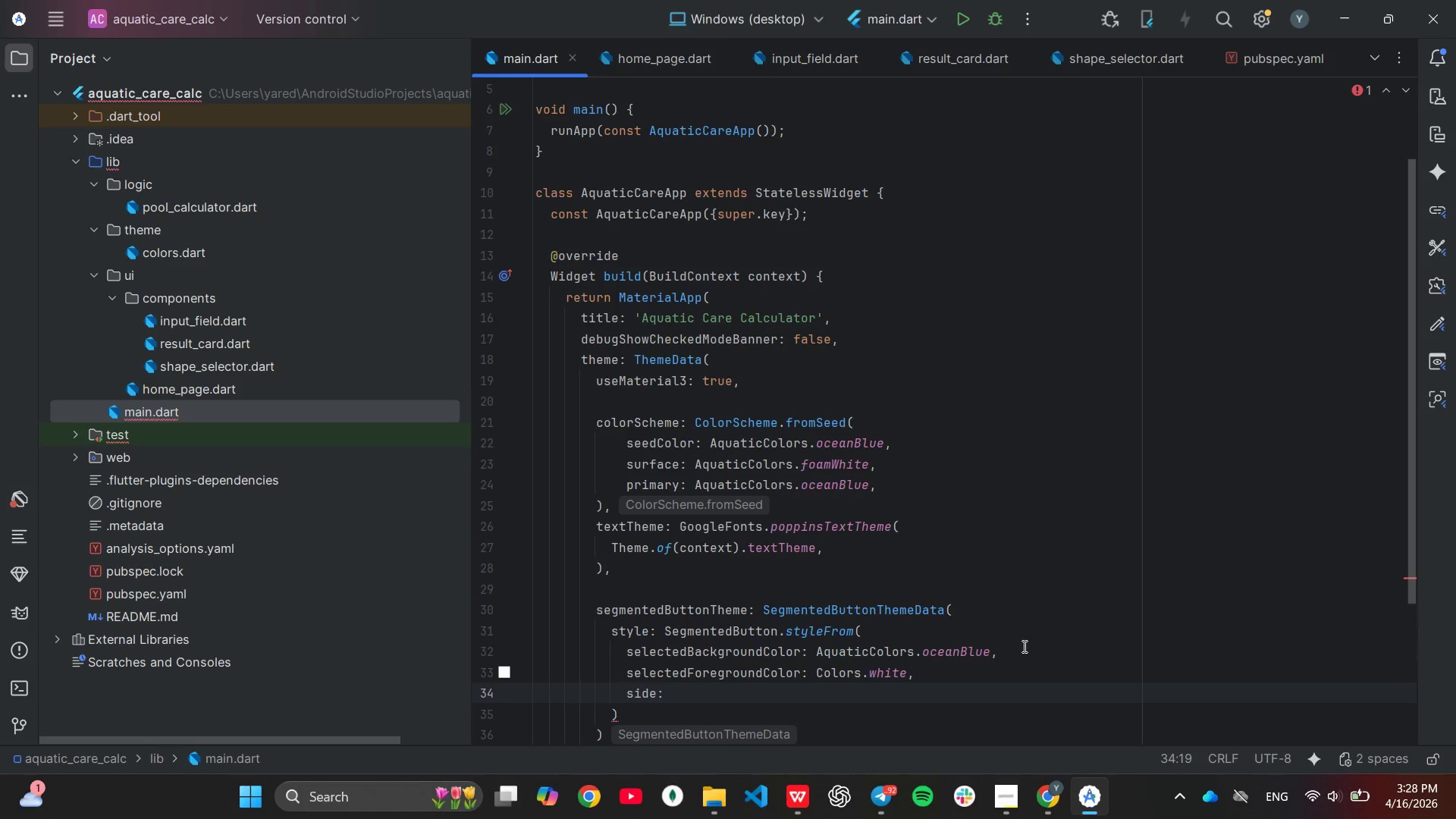 
type(co)
 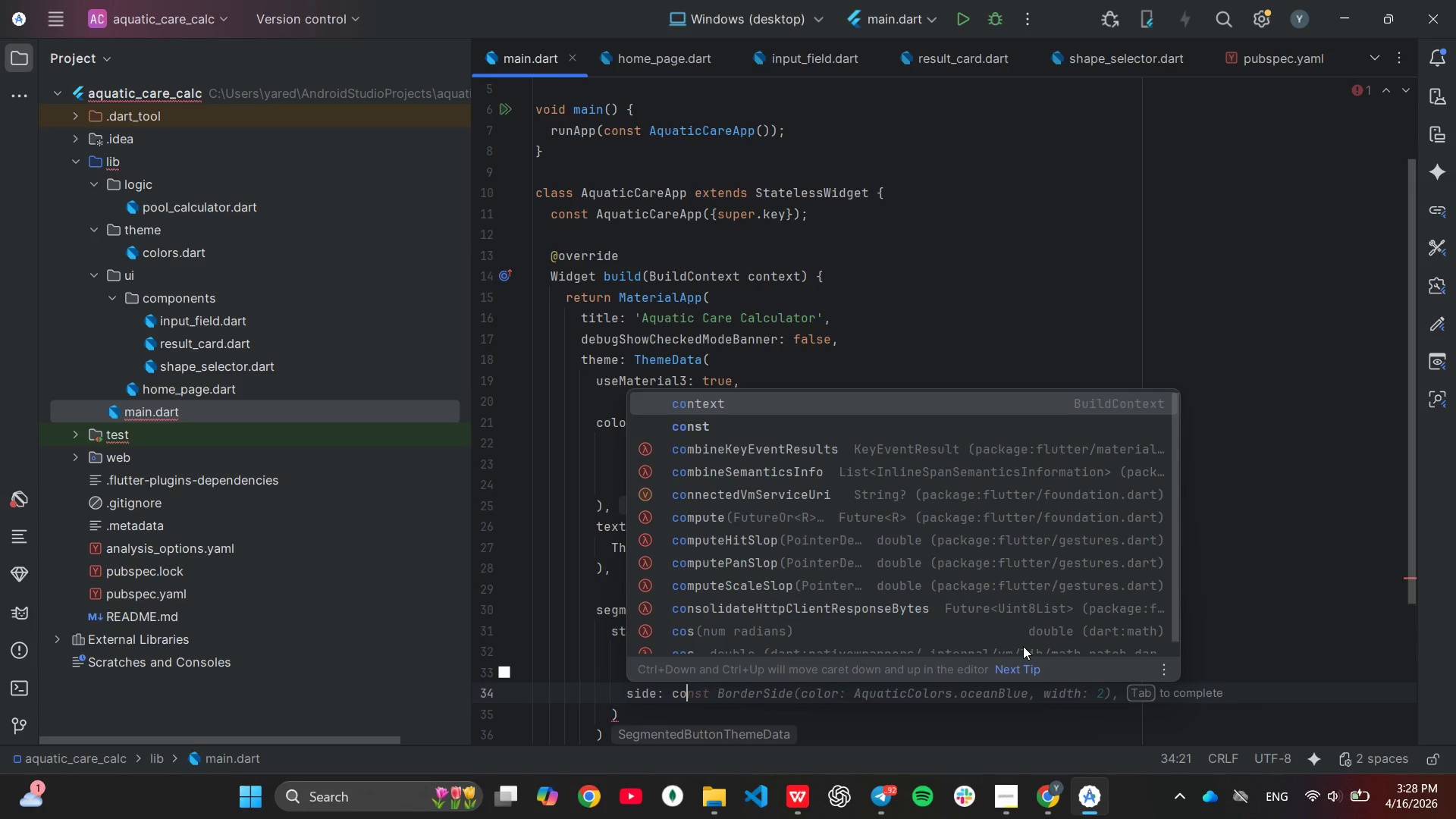 
key(ArrowDown)
 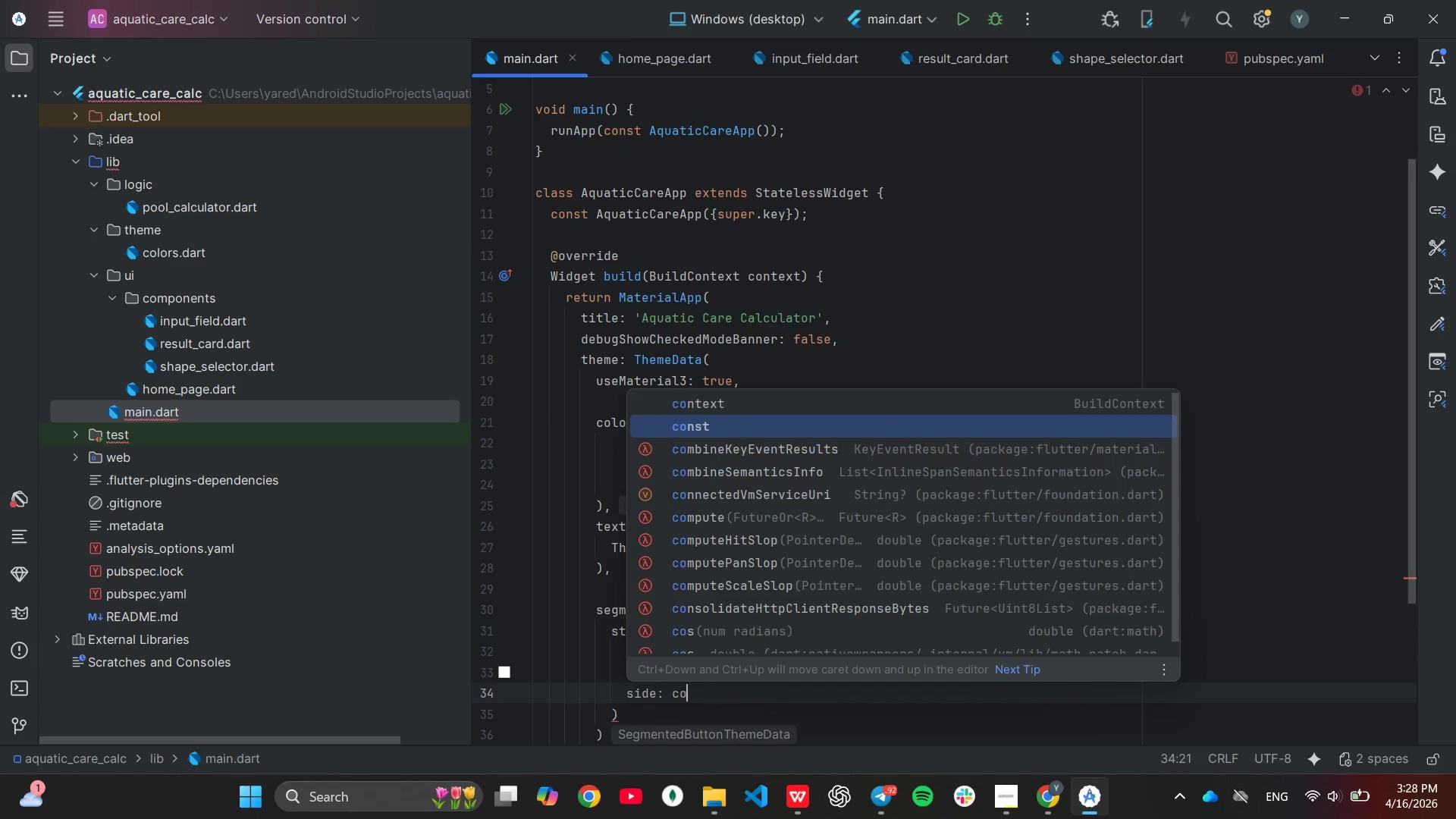 
key(Enter)
 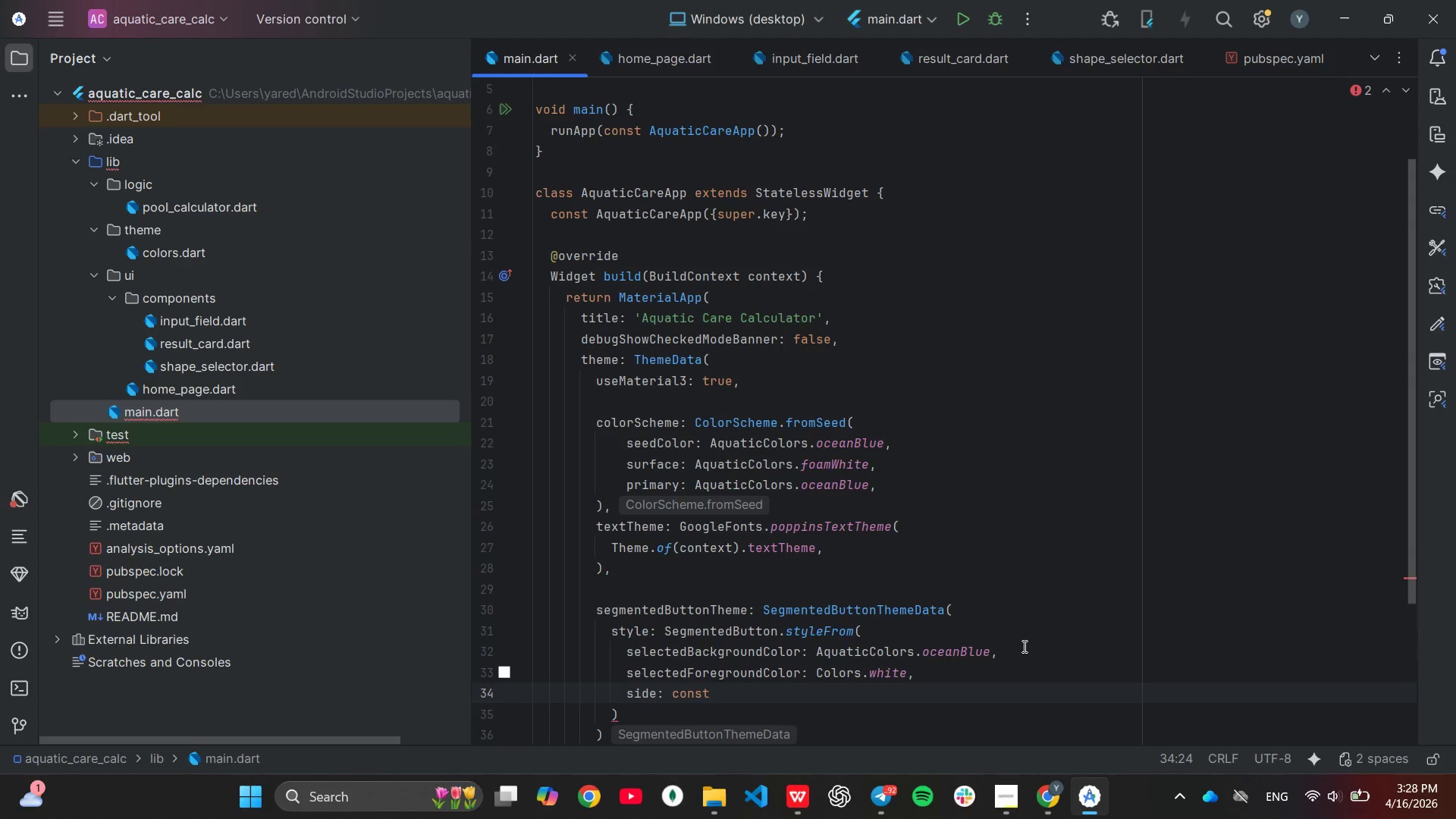 
key(Space)
 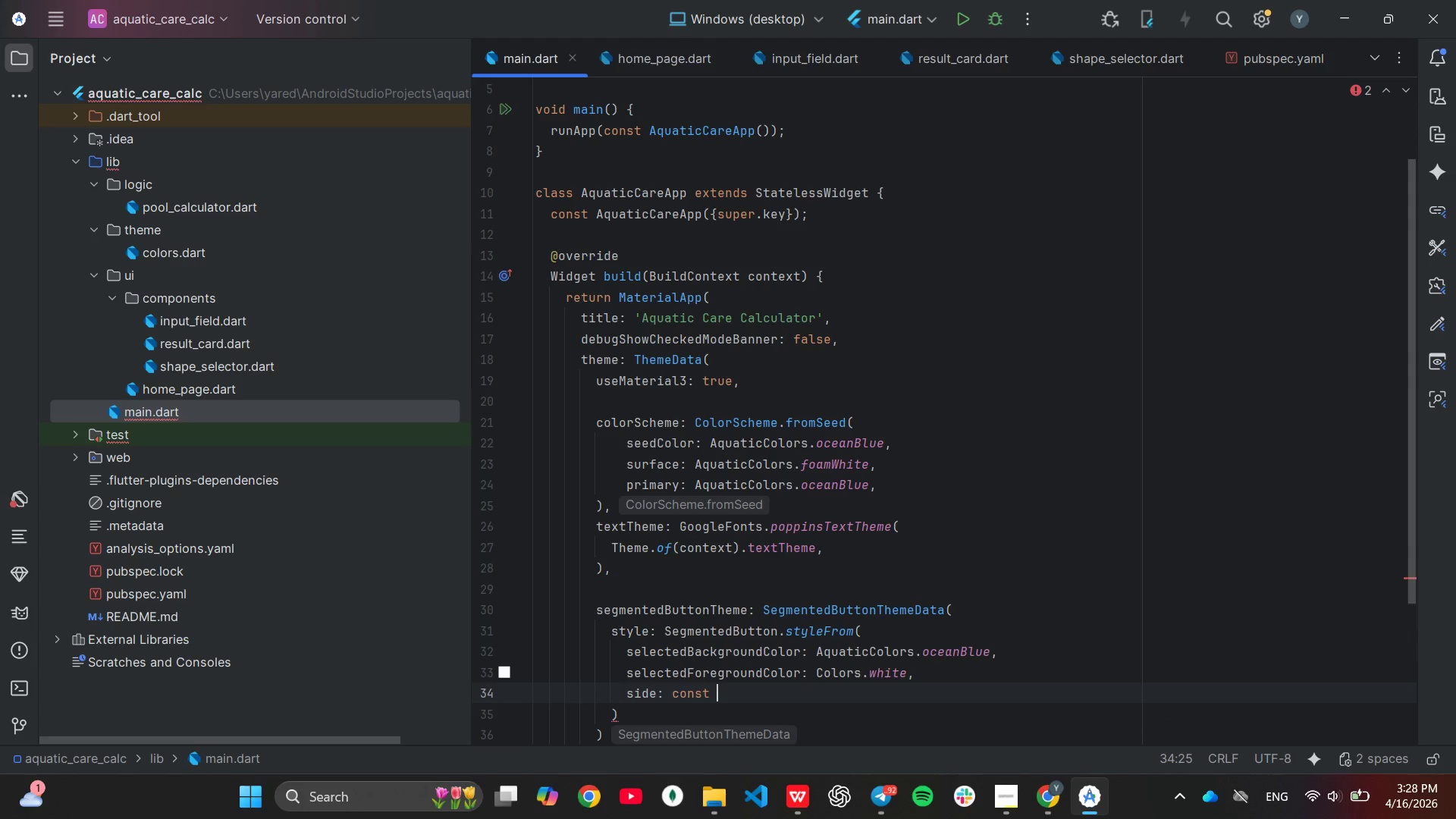 
key(Shift+ShiftLeft)
 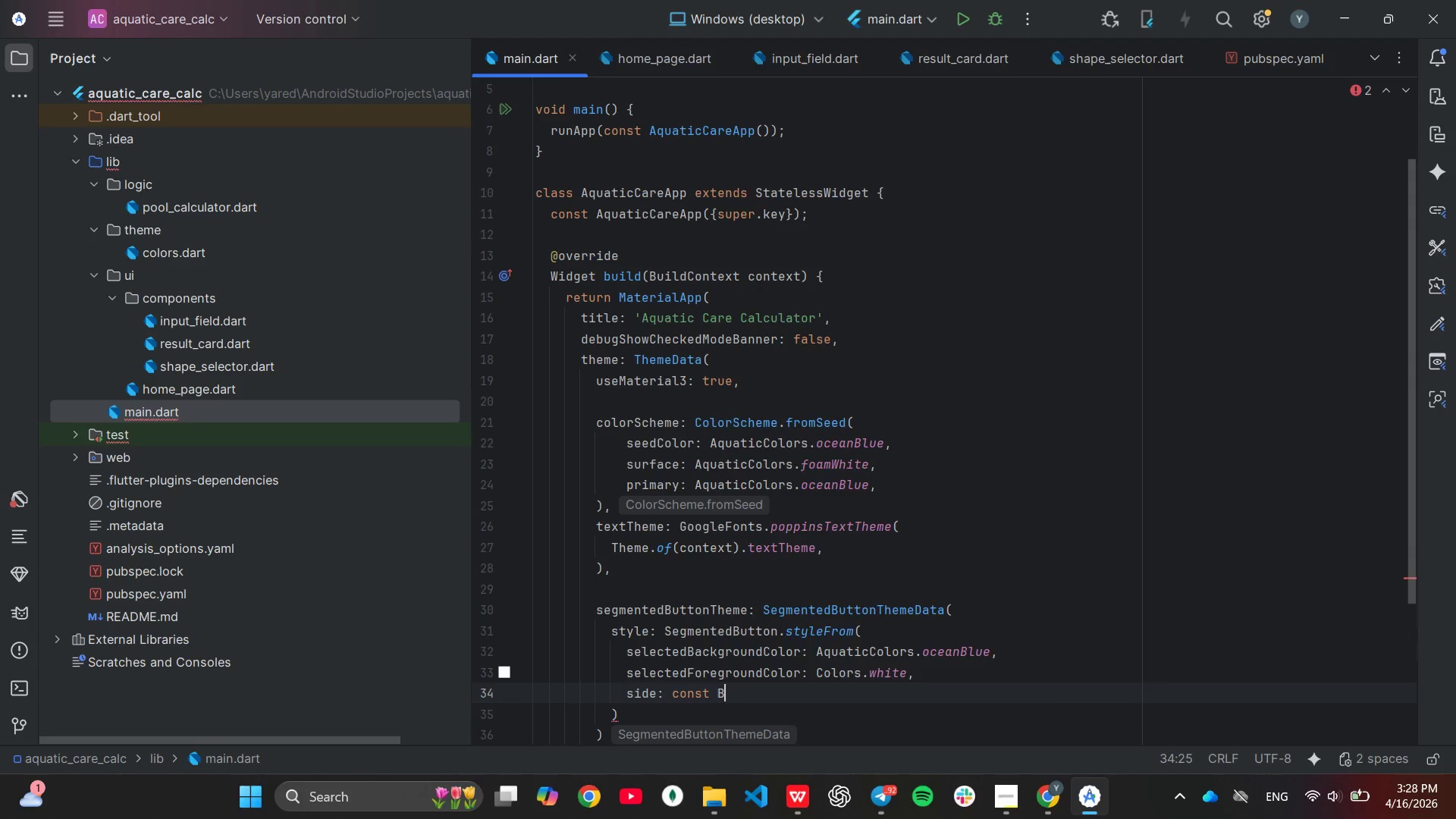 
key(Shift+B)
 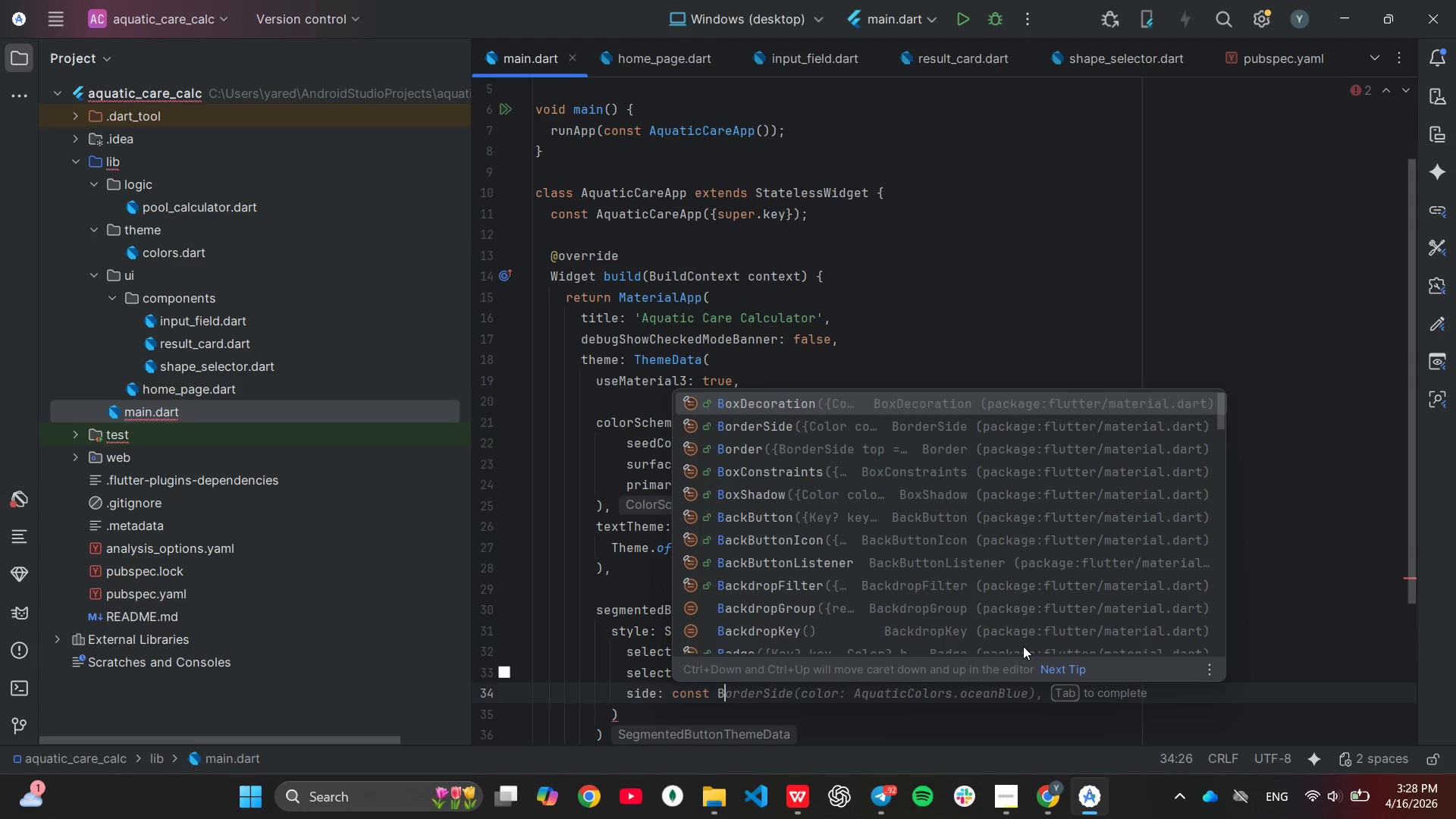 
key(ArrowDown)
 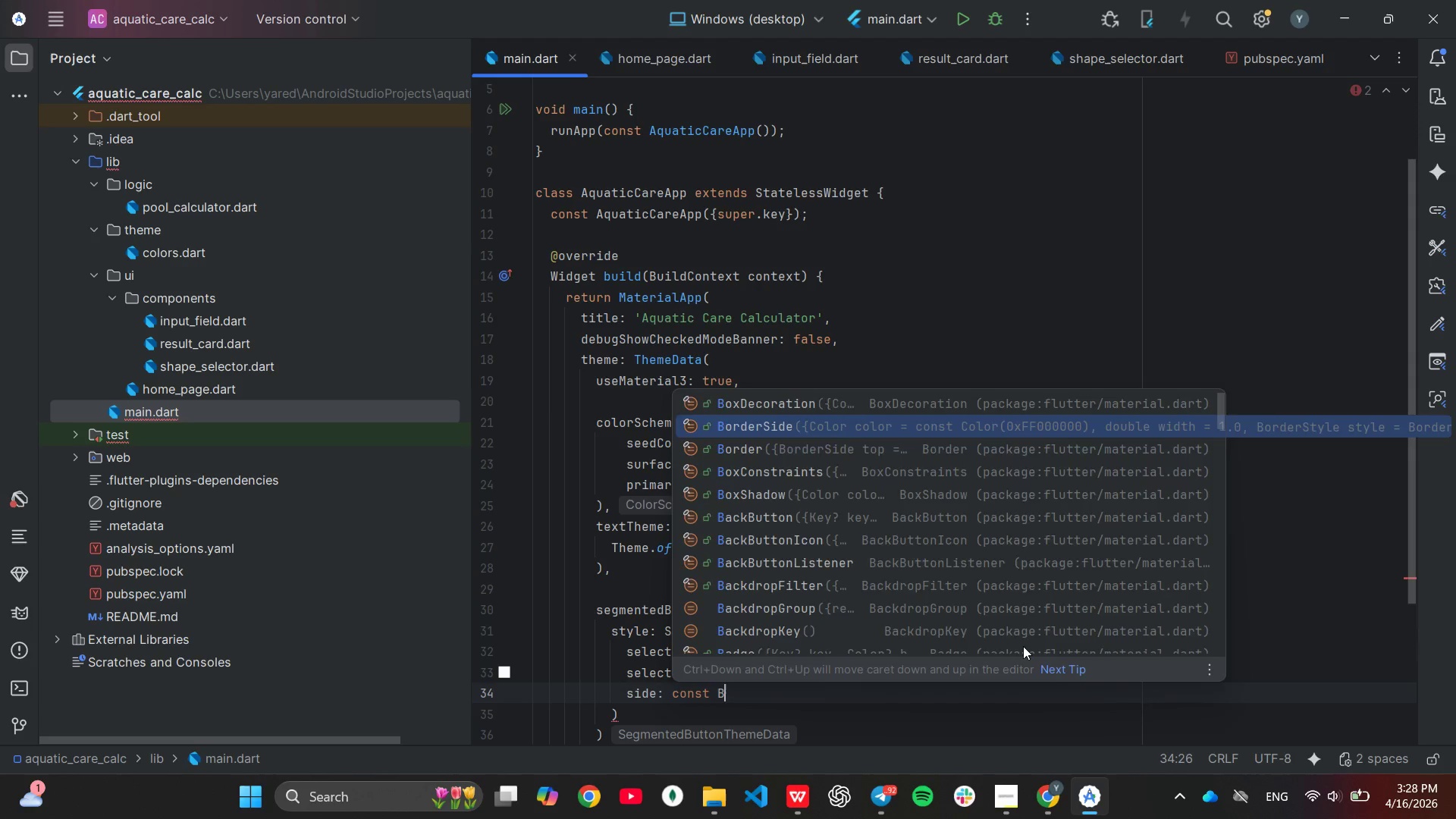 
key(Enter)
 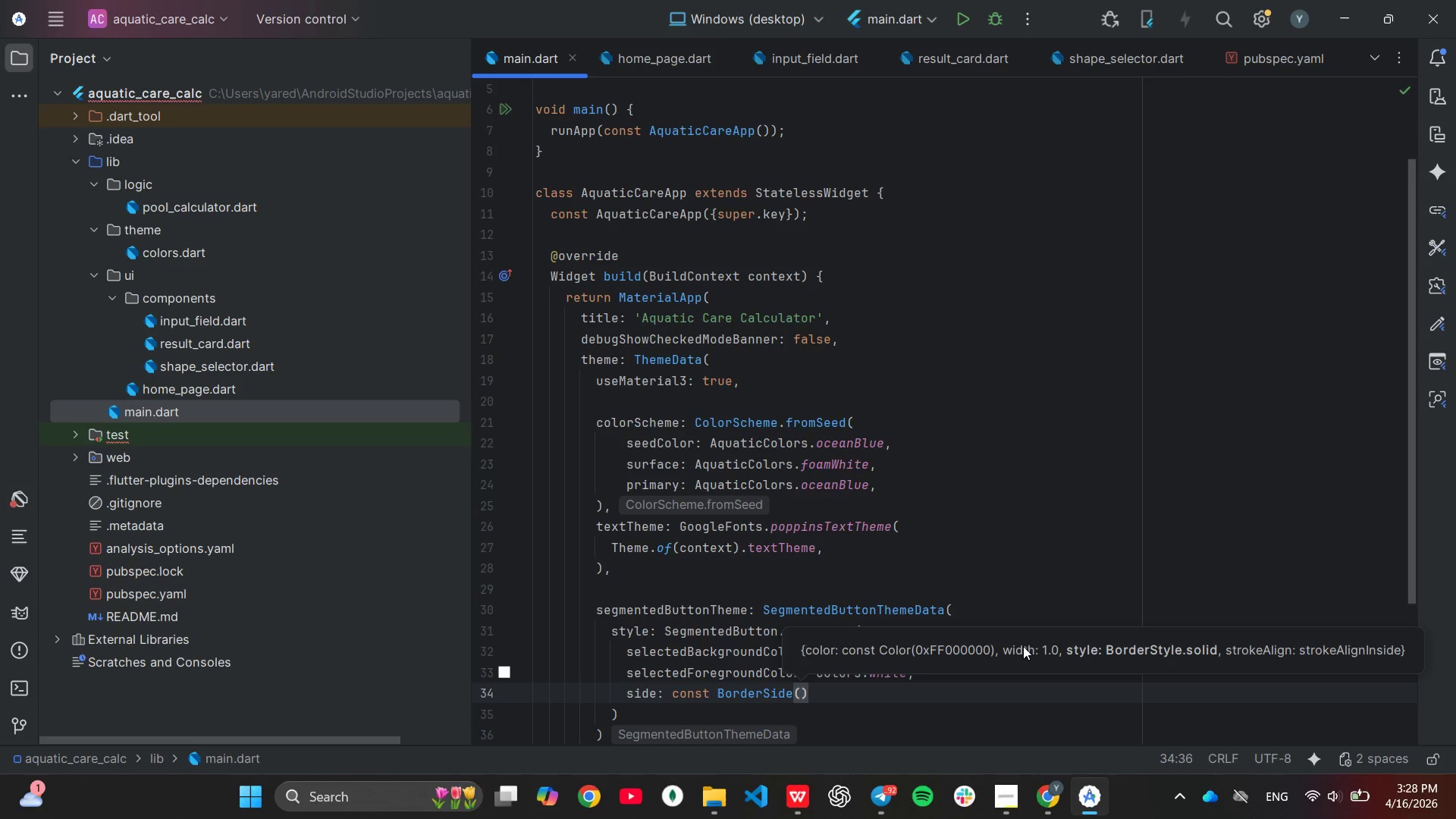 
type(col)
 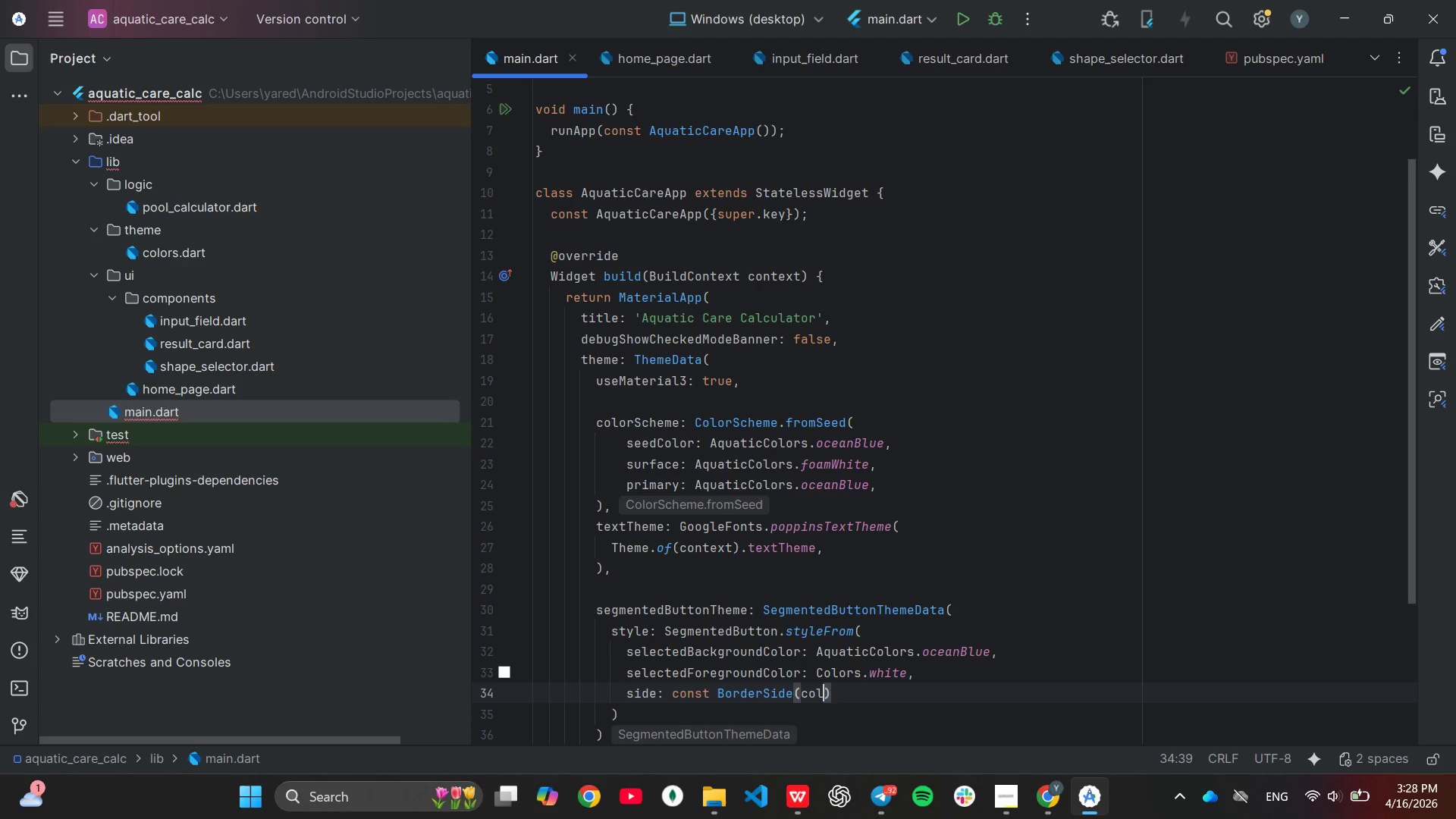 
key(Enter)
 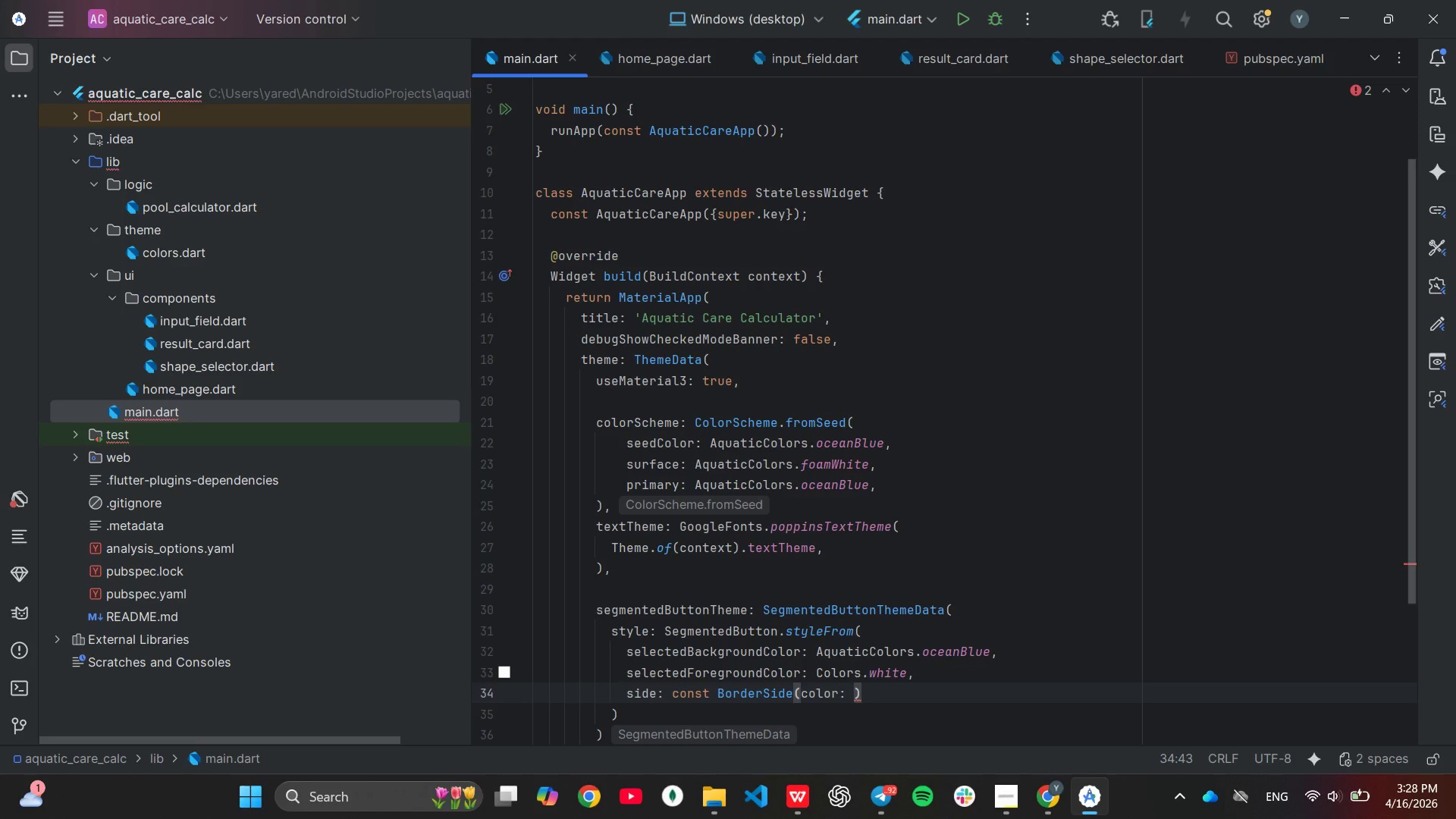 
type(Aq)
 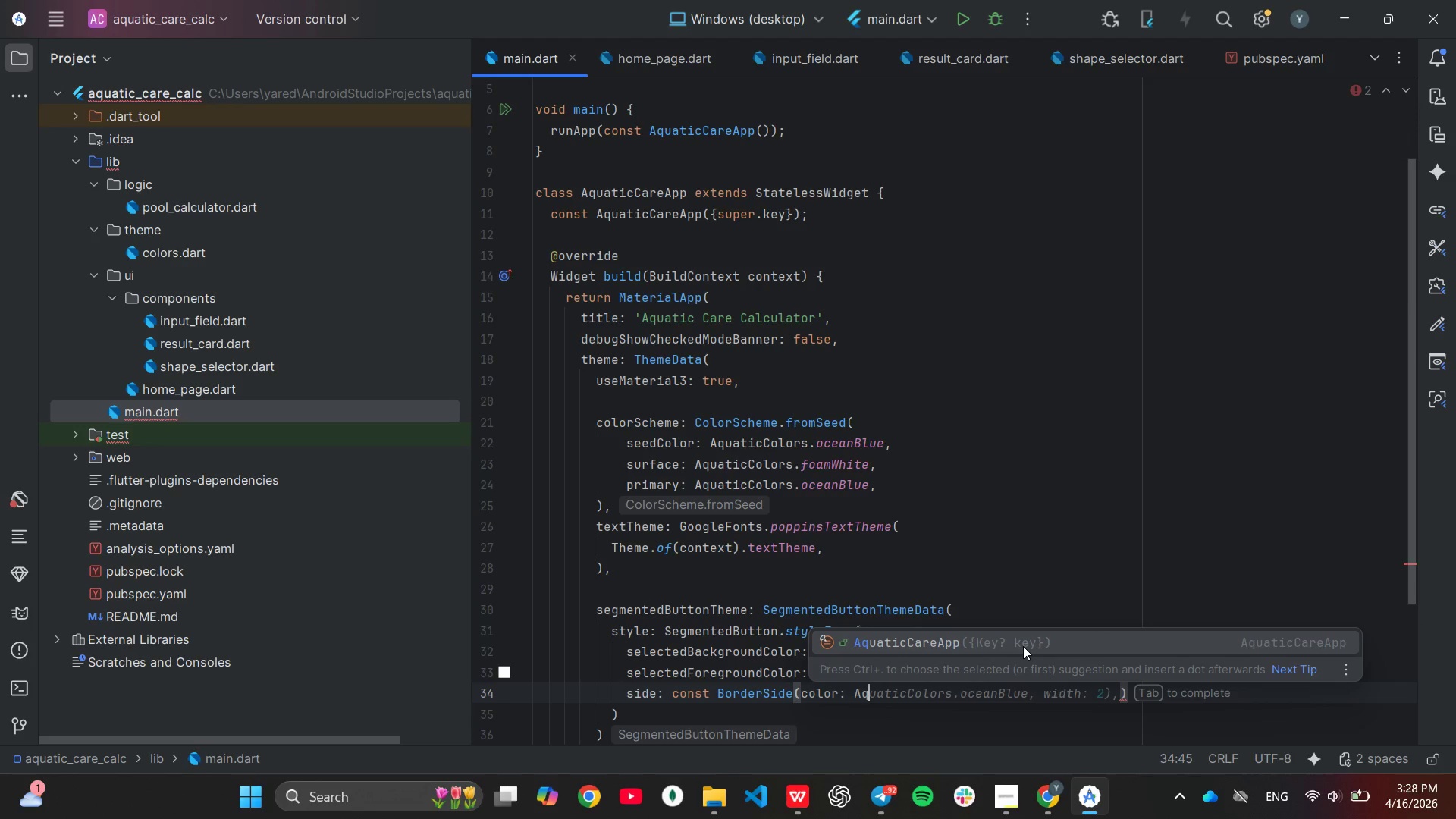 
wait(6.27)
 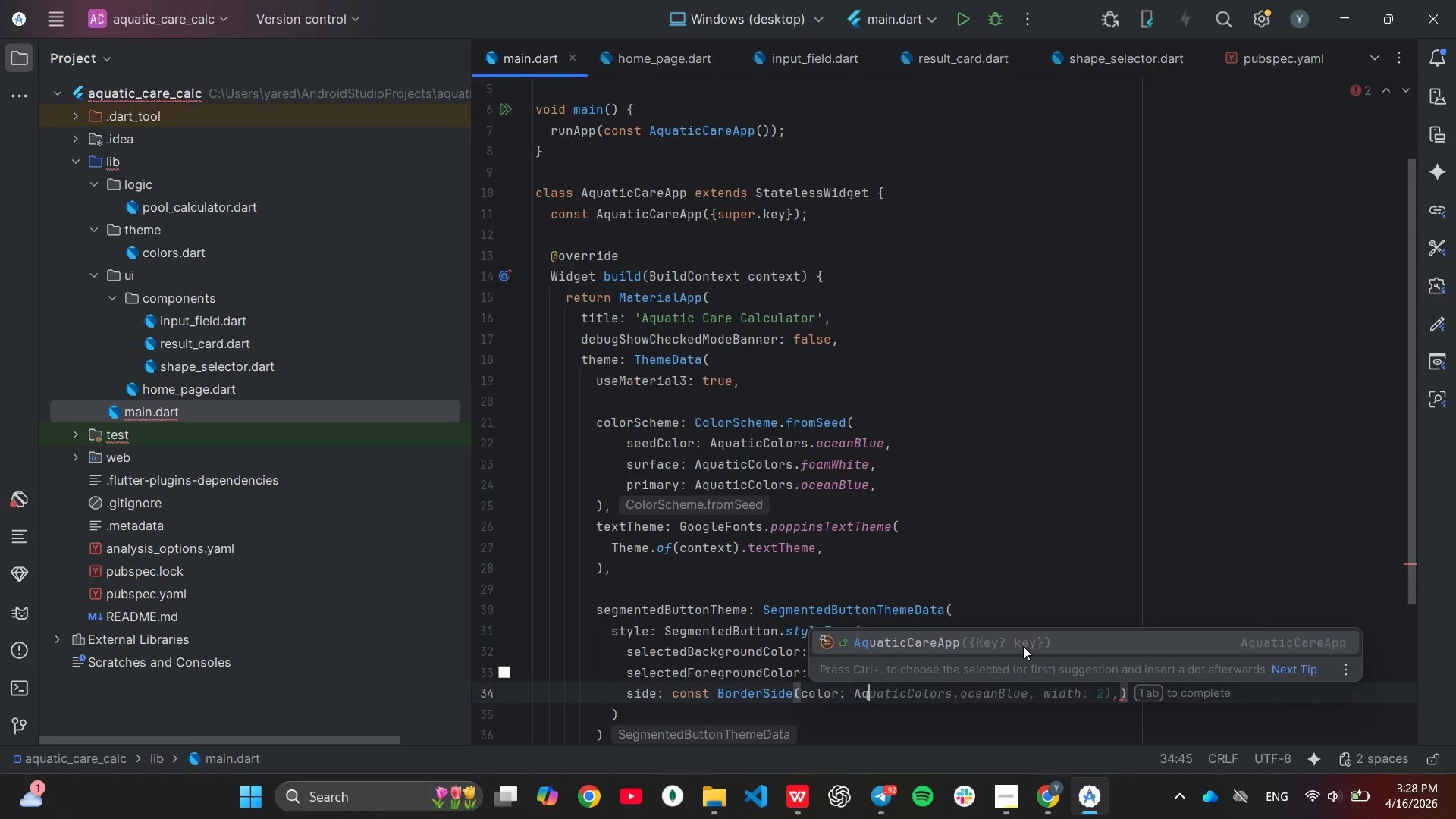 
key(Tab)
 